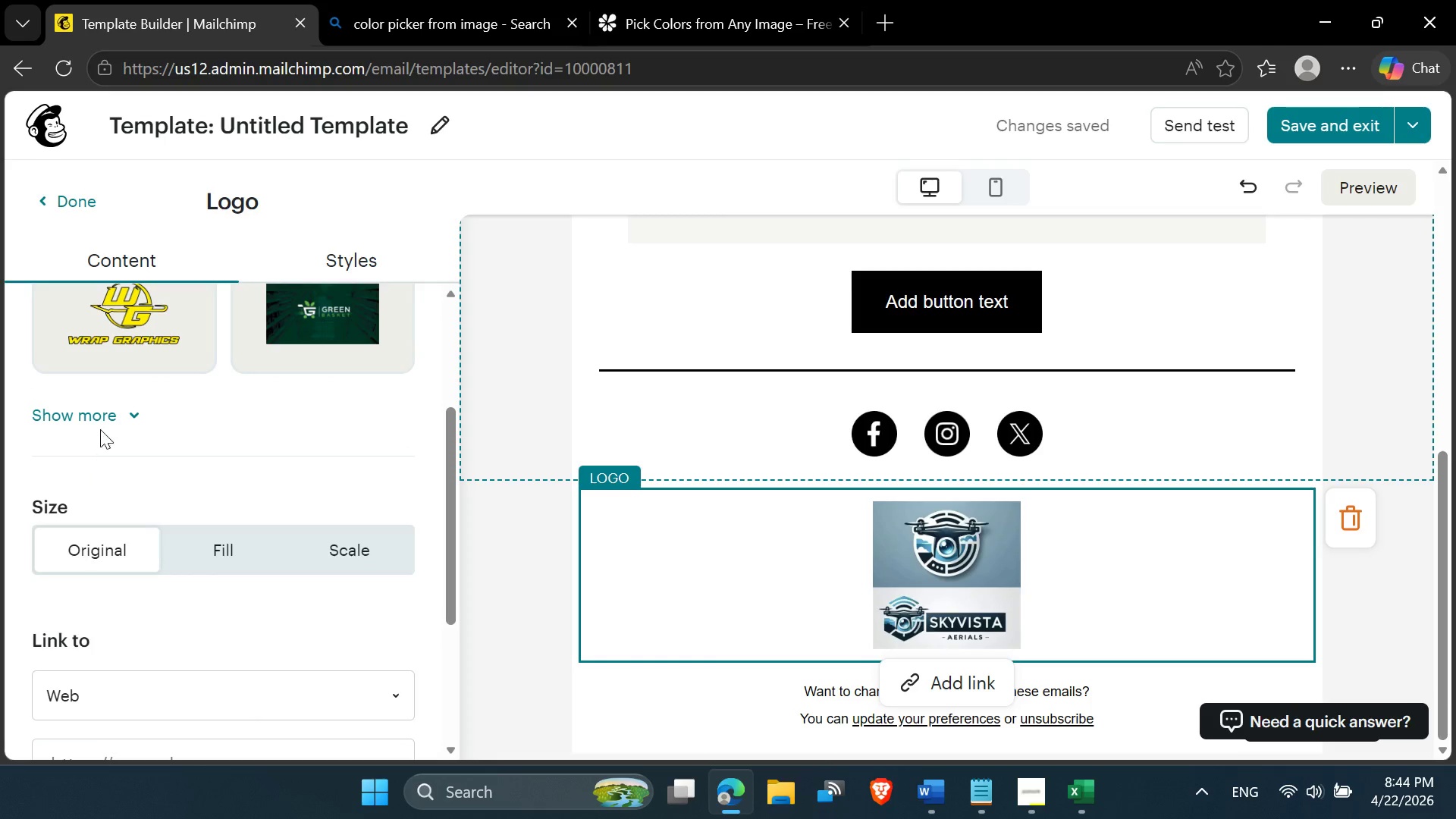 
left_click([101, 422])
 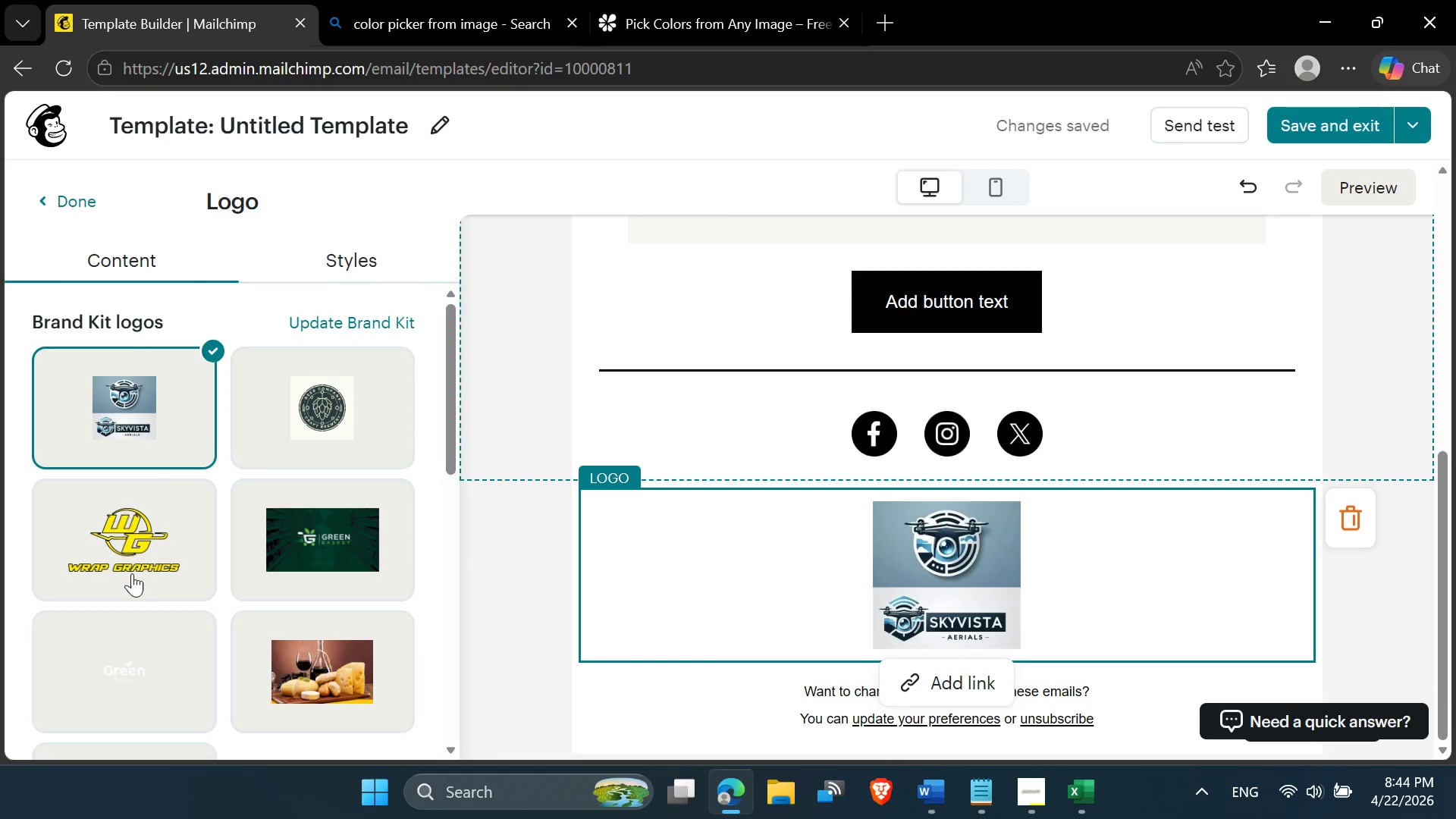 
scroll: coordinate [145, 501], scroll_direction: down, amount: 5.0
 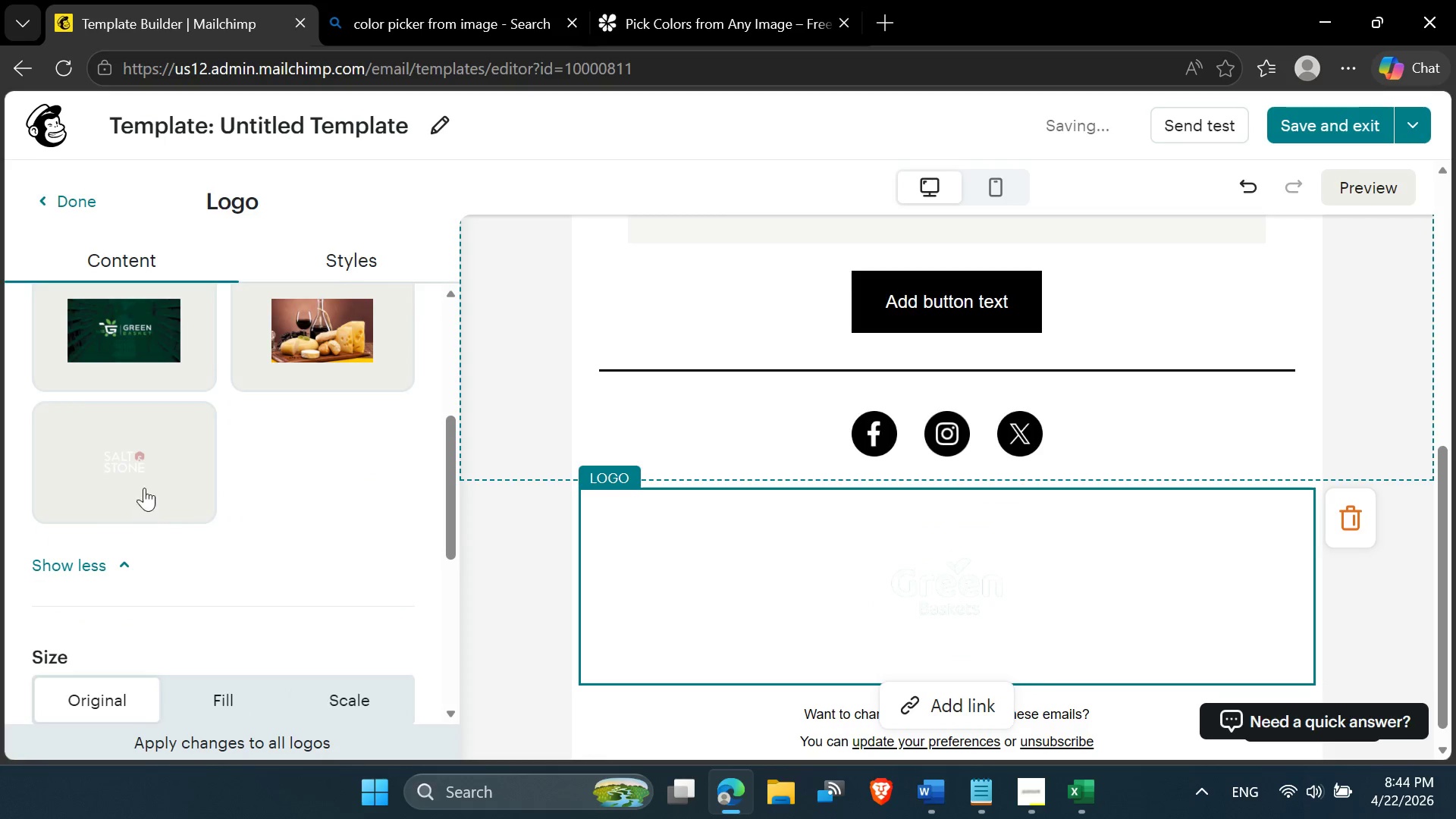 
left_click([143, 482])
 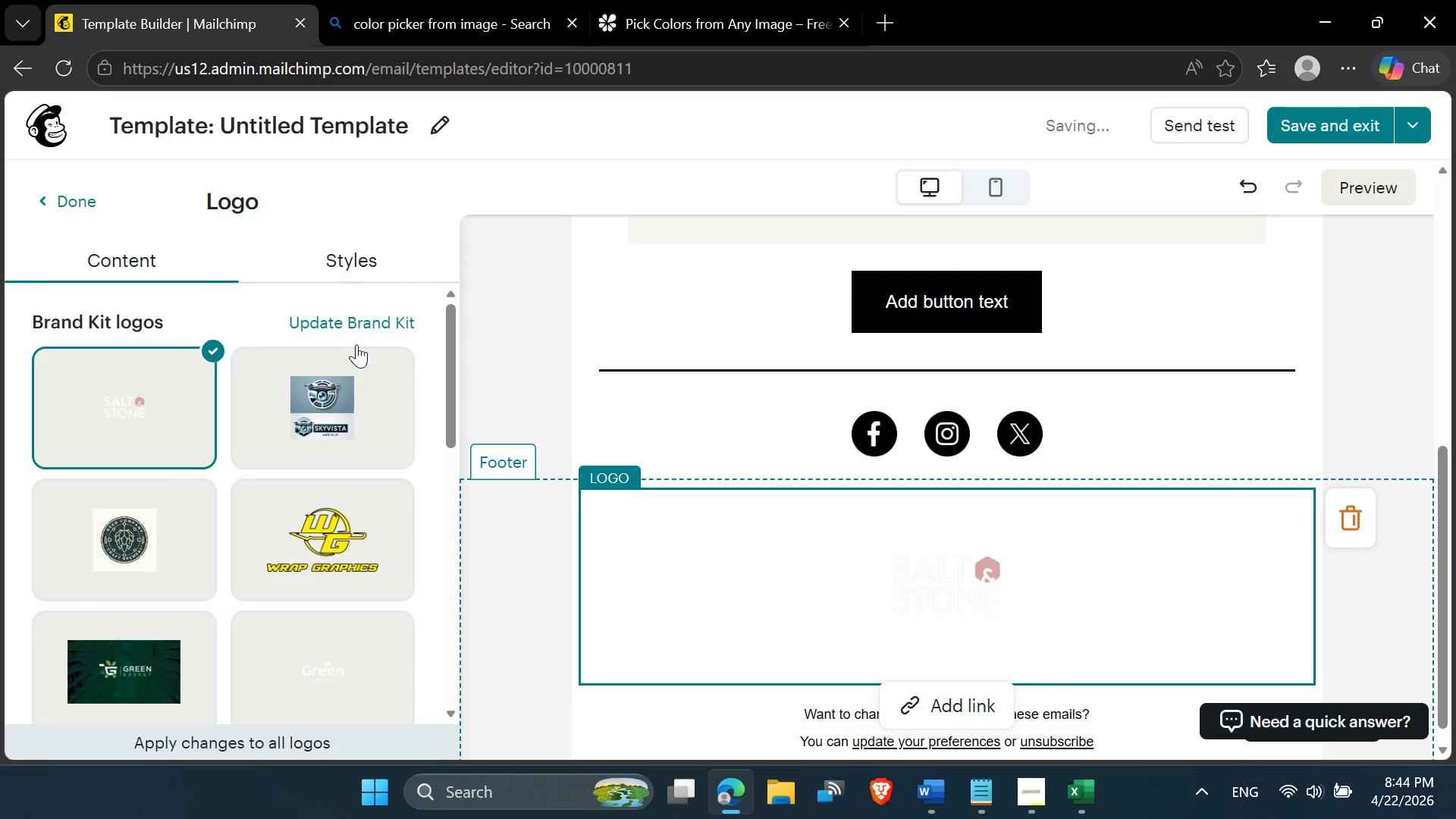 
left_click([333, 255])
 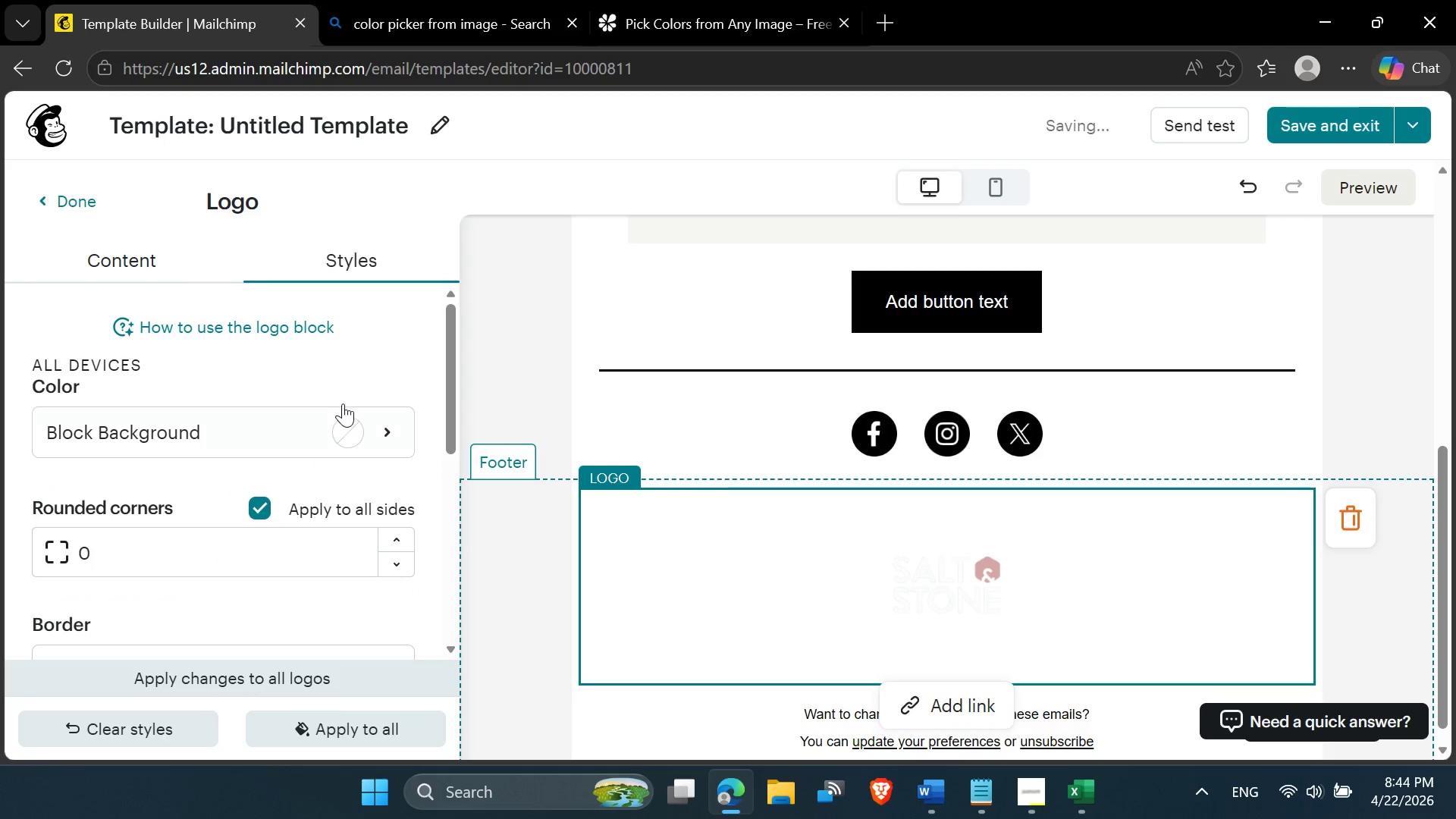 
left_click([347, 427])
 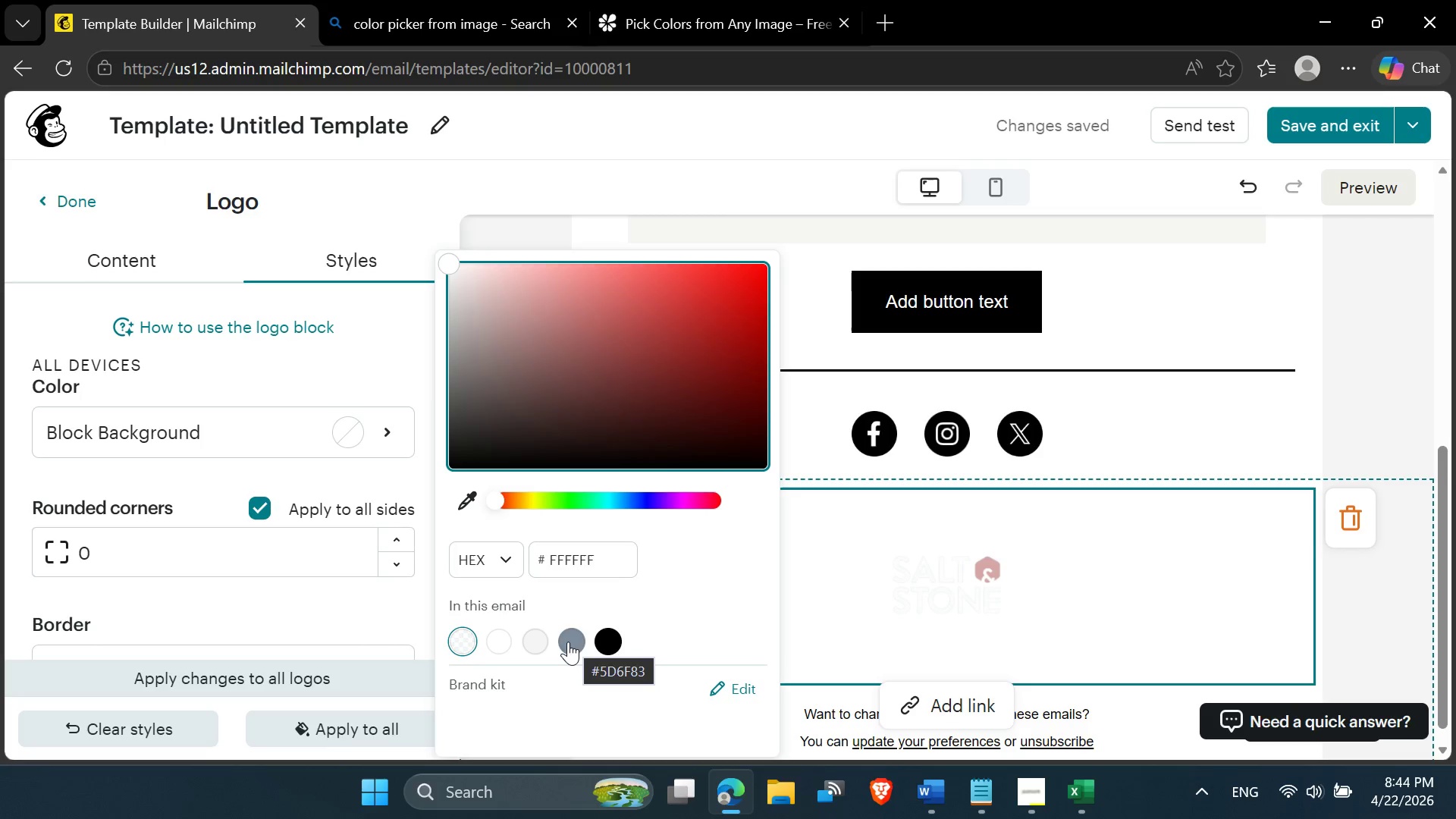 
left_click([566, 643])
 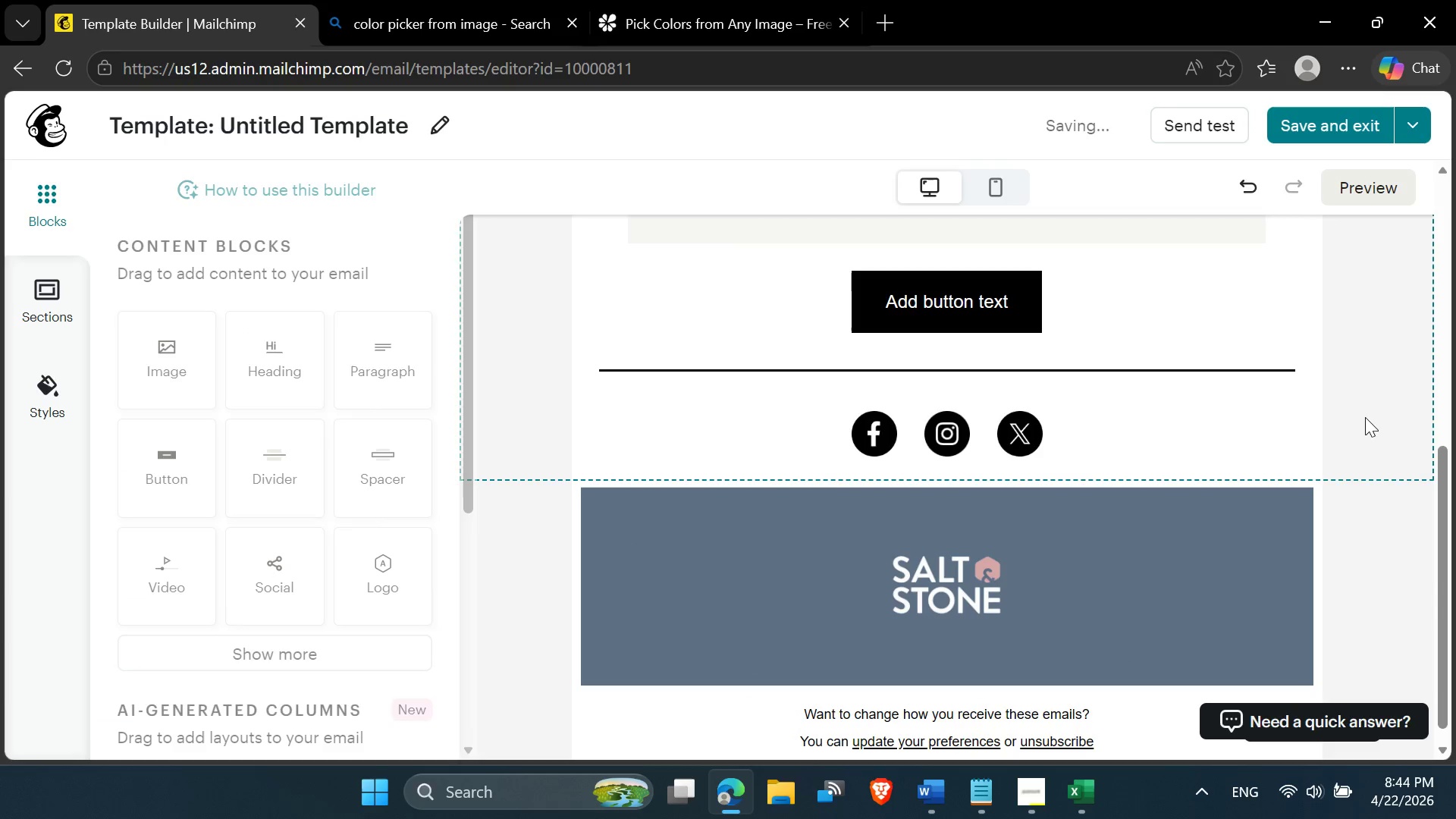 
scroll: coordinate [1003, 636], scroll_direction: down, amount: 3.0
 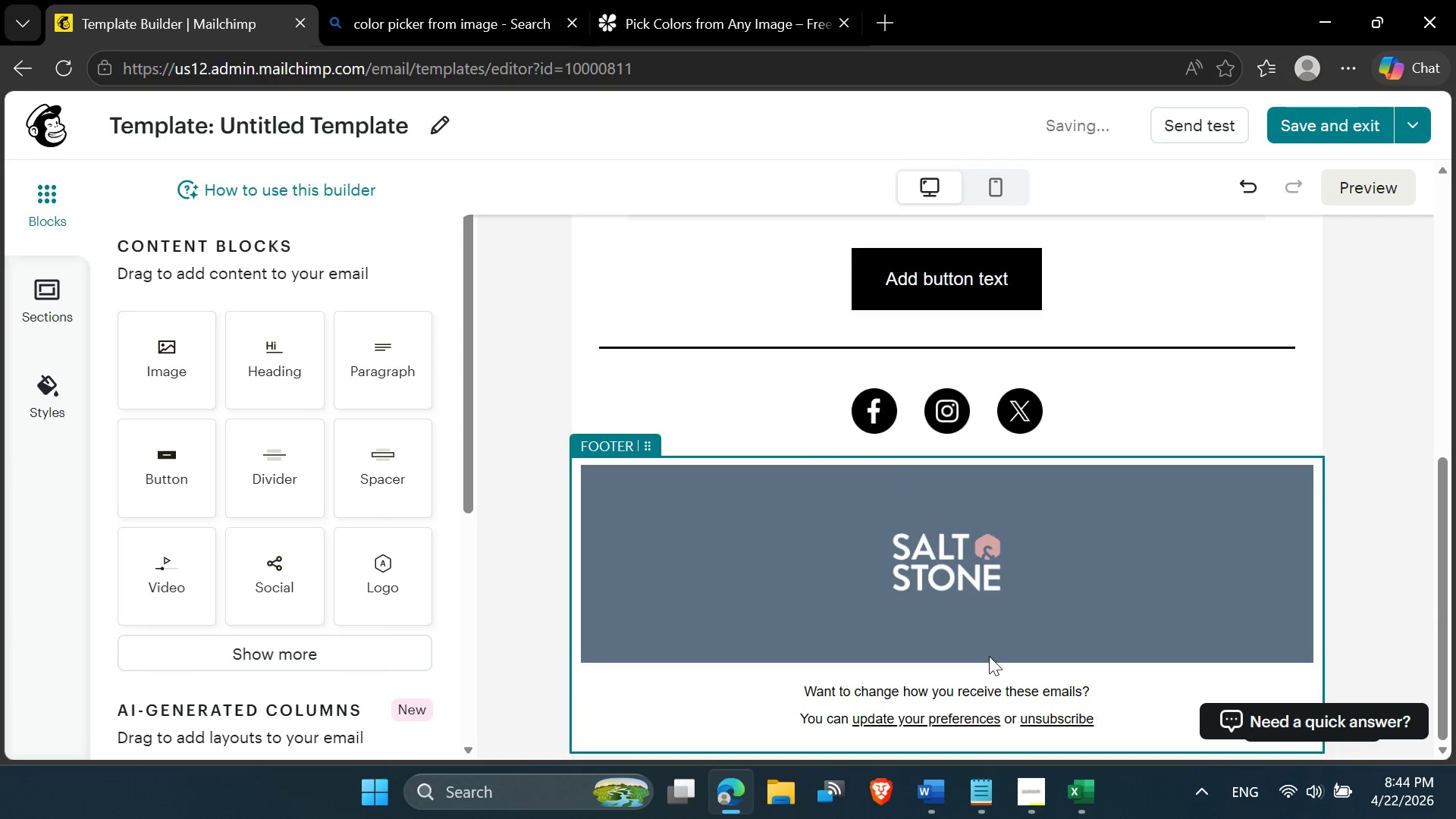 
scroll: coordinate [988, 656], scroll_direction: up, amount: 2.0
 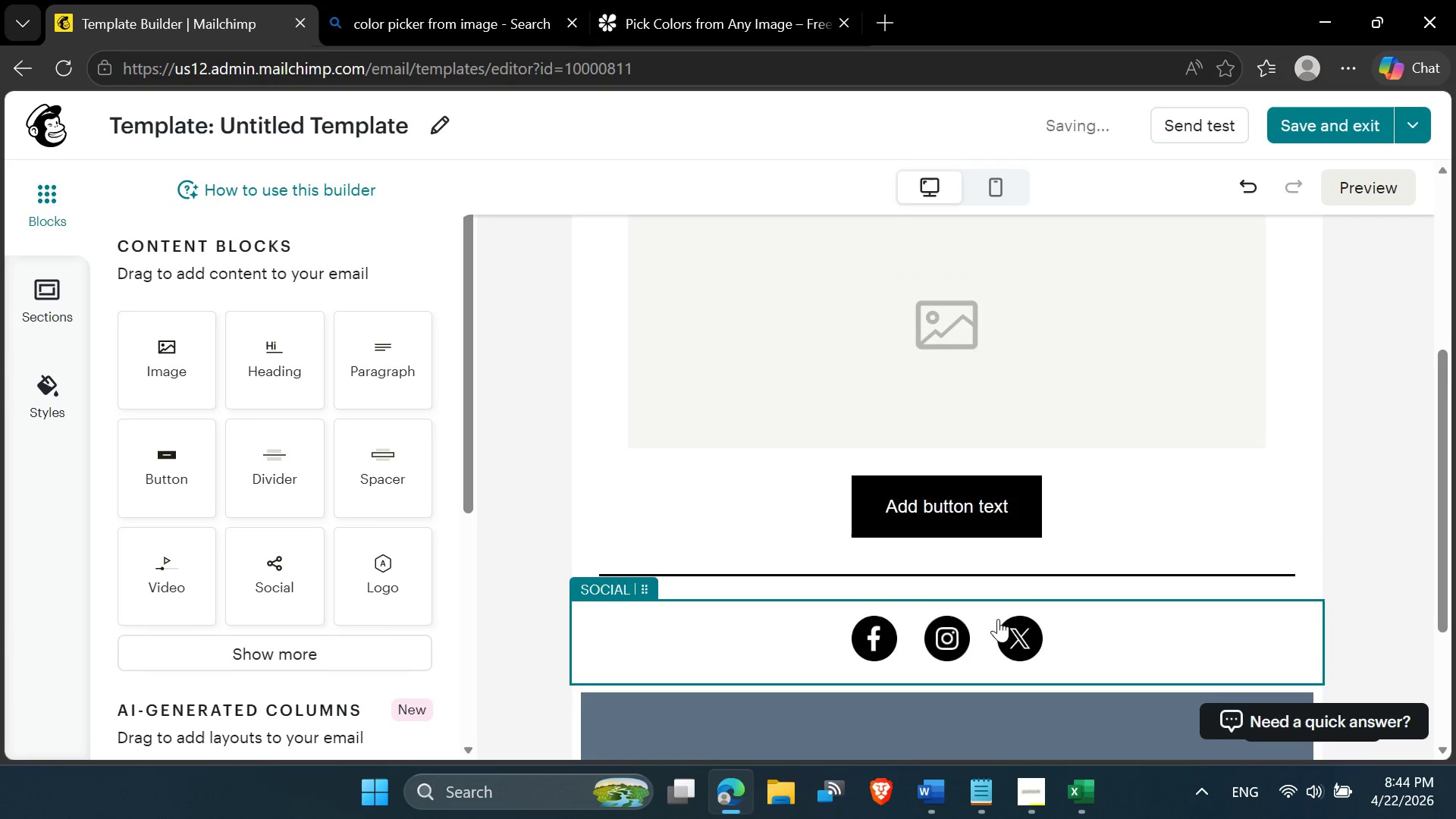 
scroll: coordinate [999, 615], scroll_direction: down, amount: 2.0
 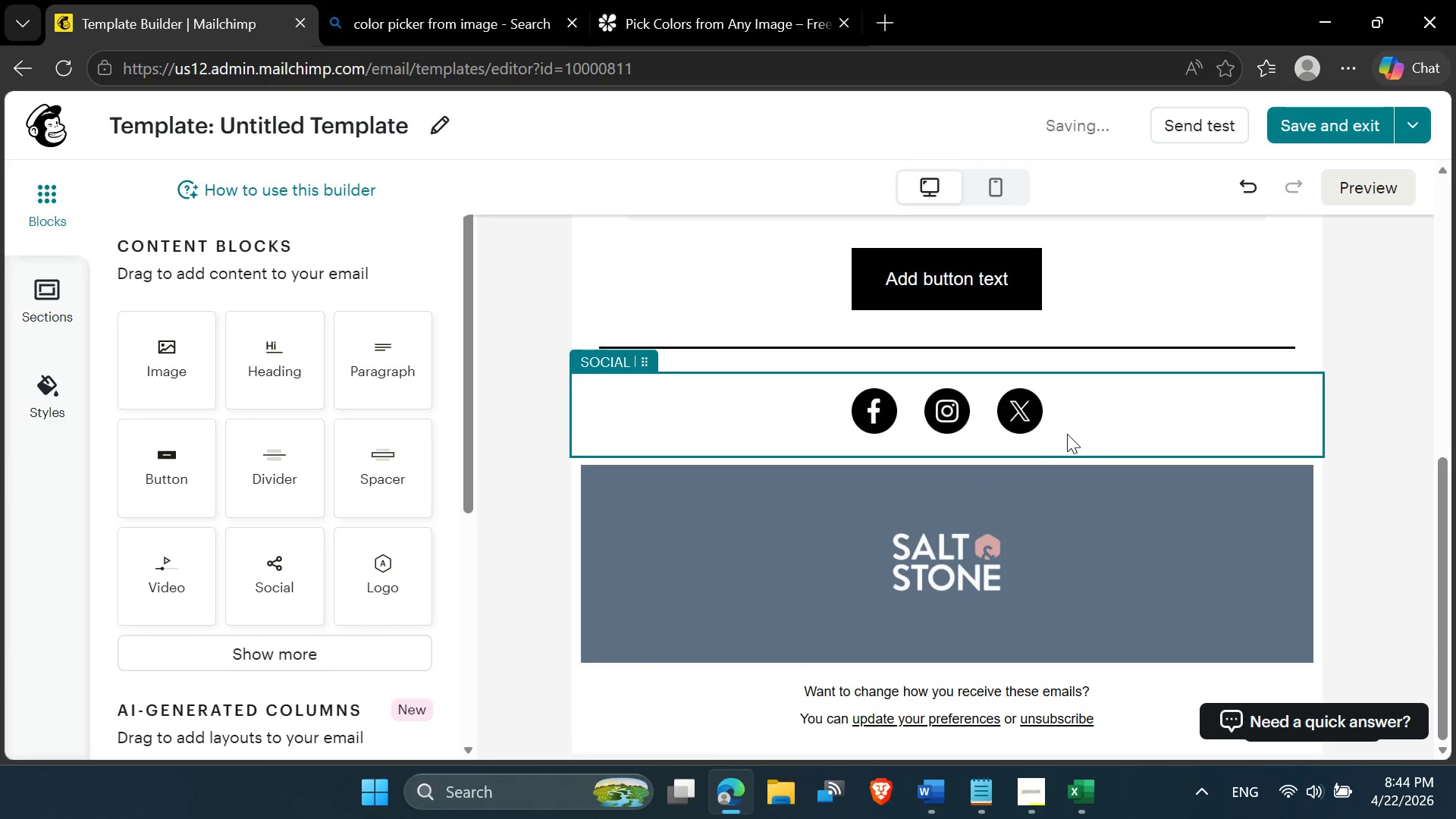 
left_click([1118, 421])
 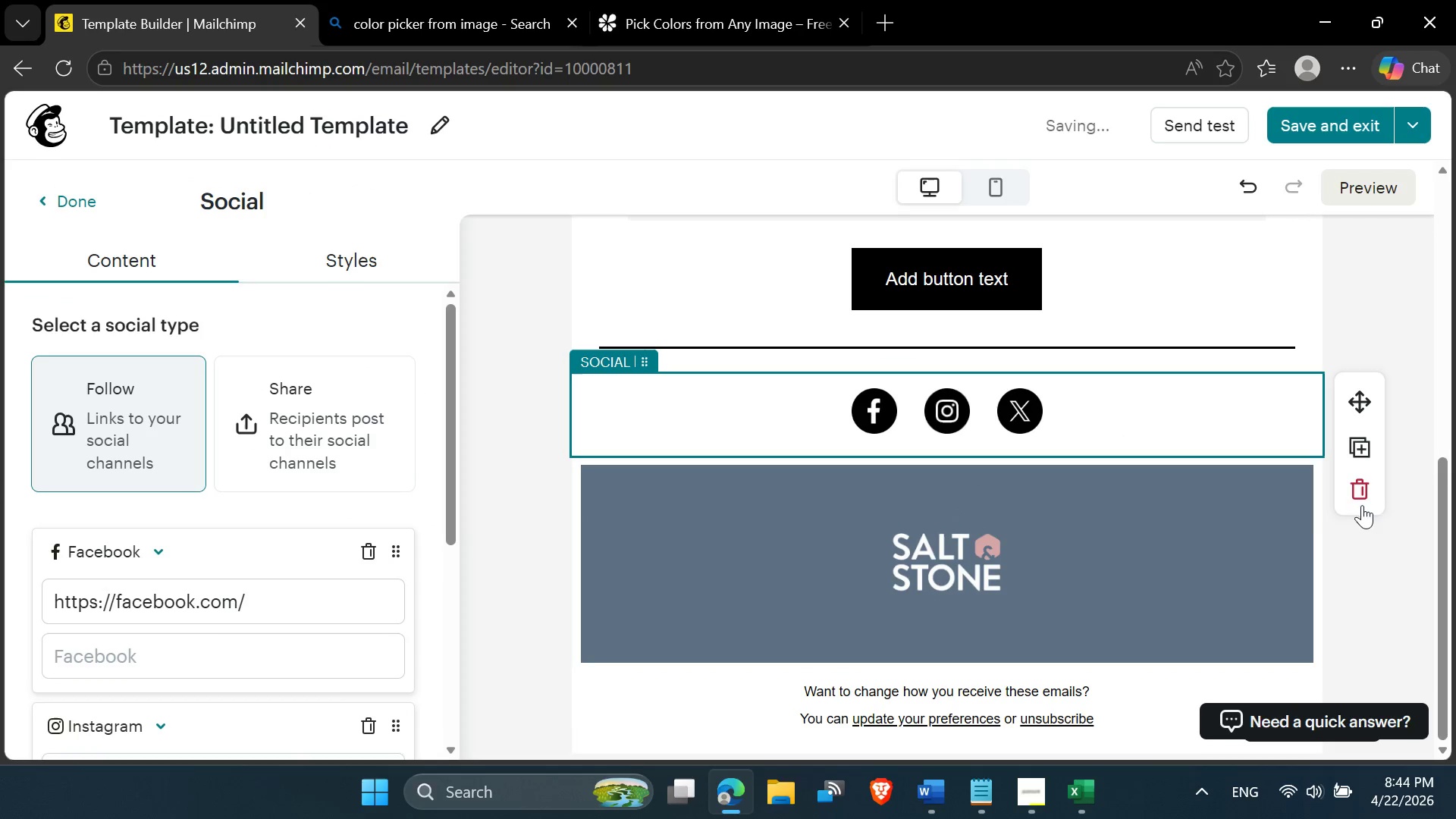 
left_click([1354, 497])
 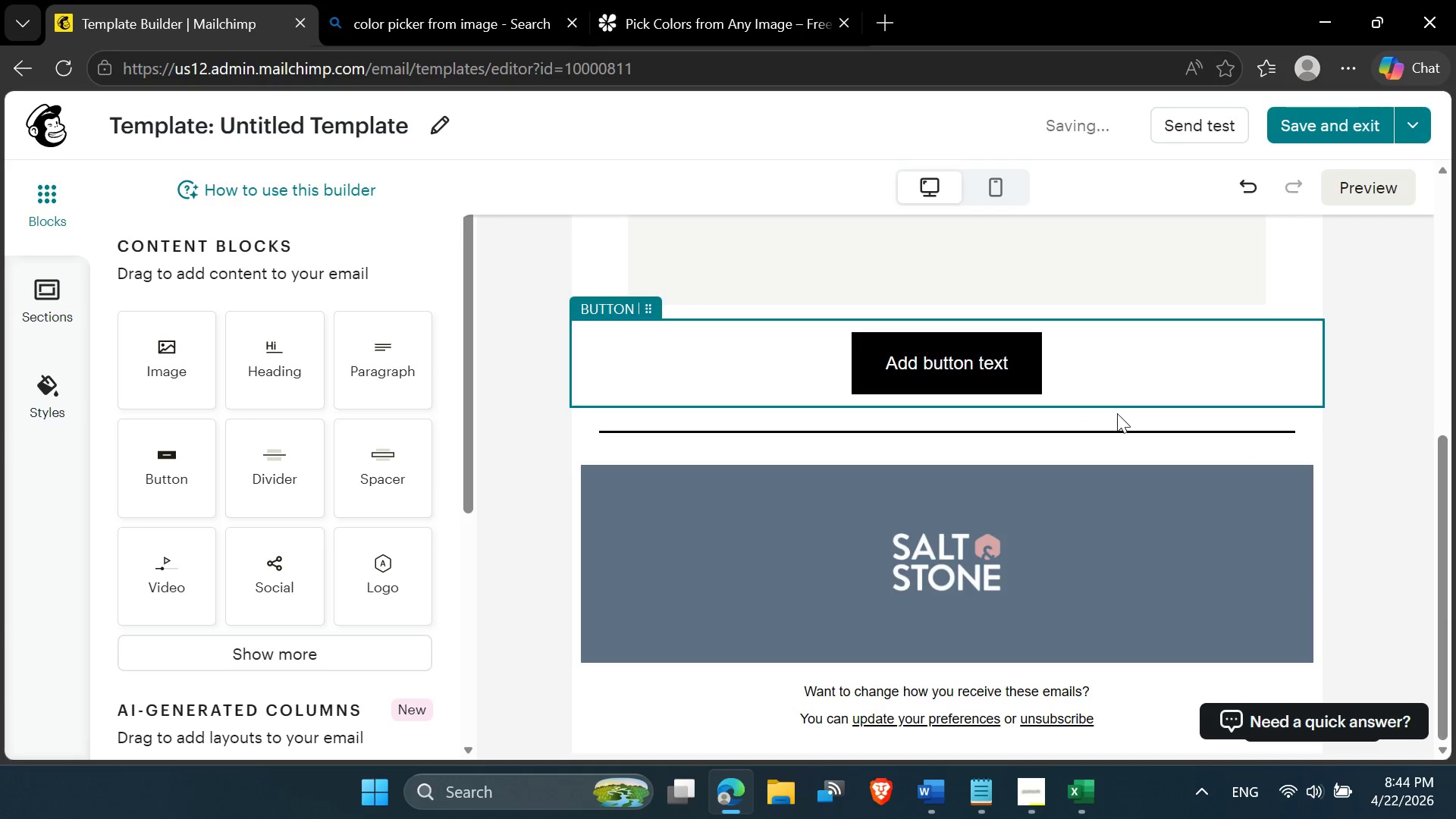 
left_click([1113, 429])
 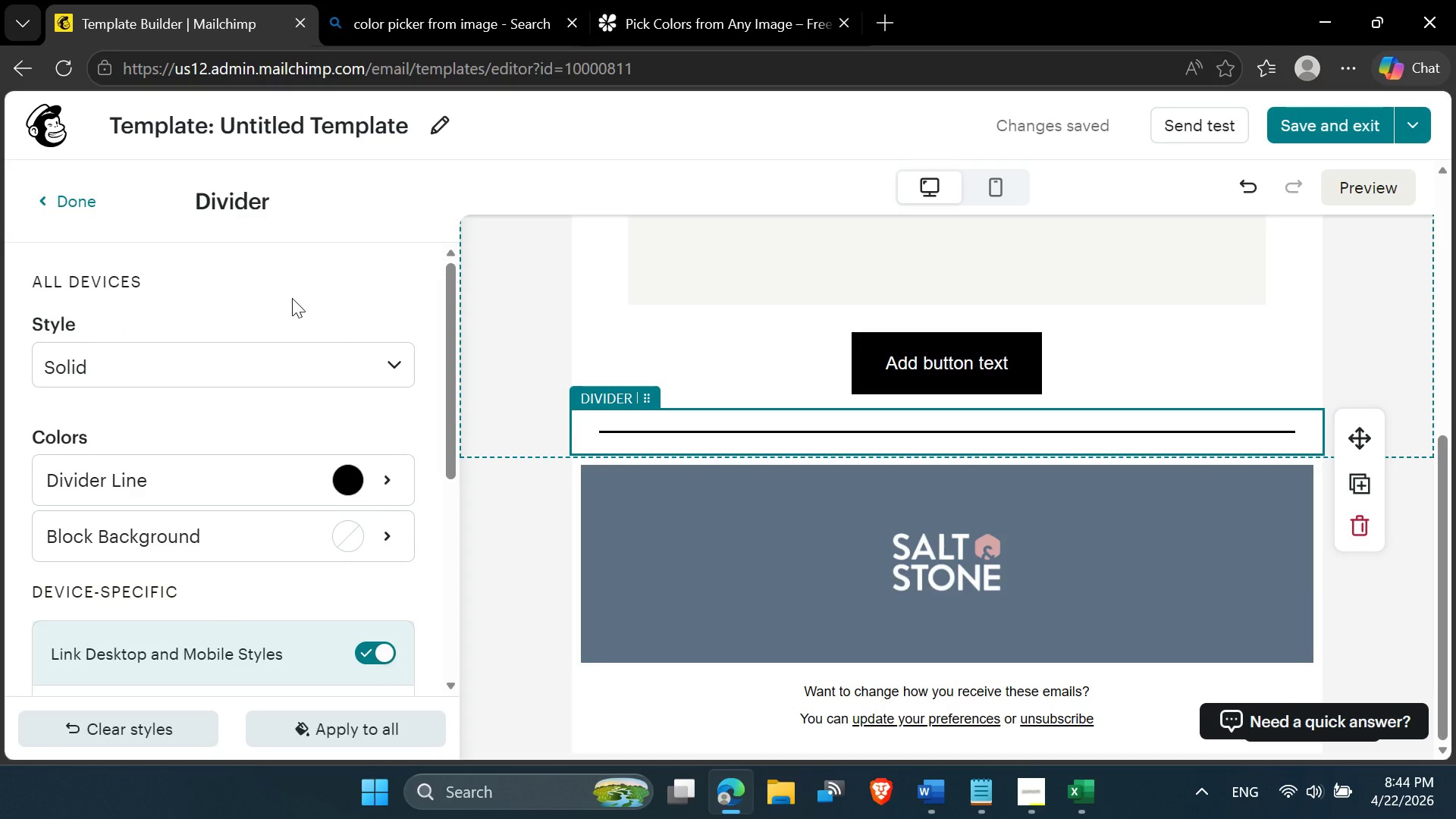 
wait(29.08)
 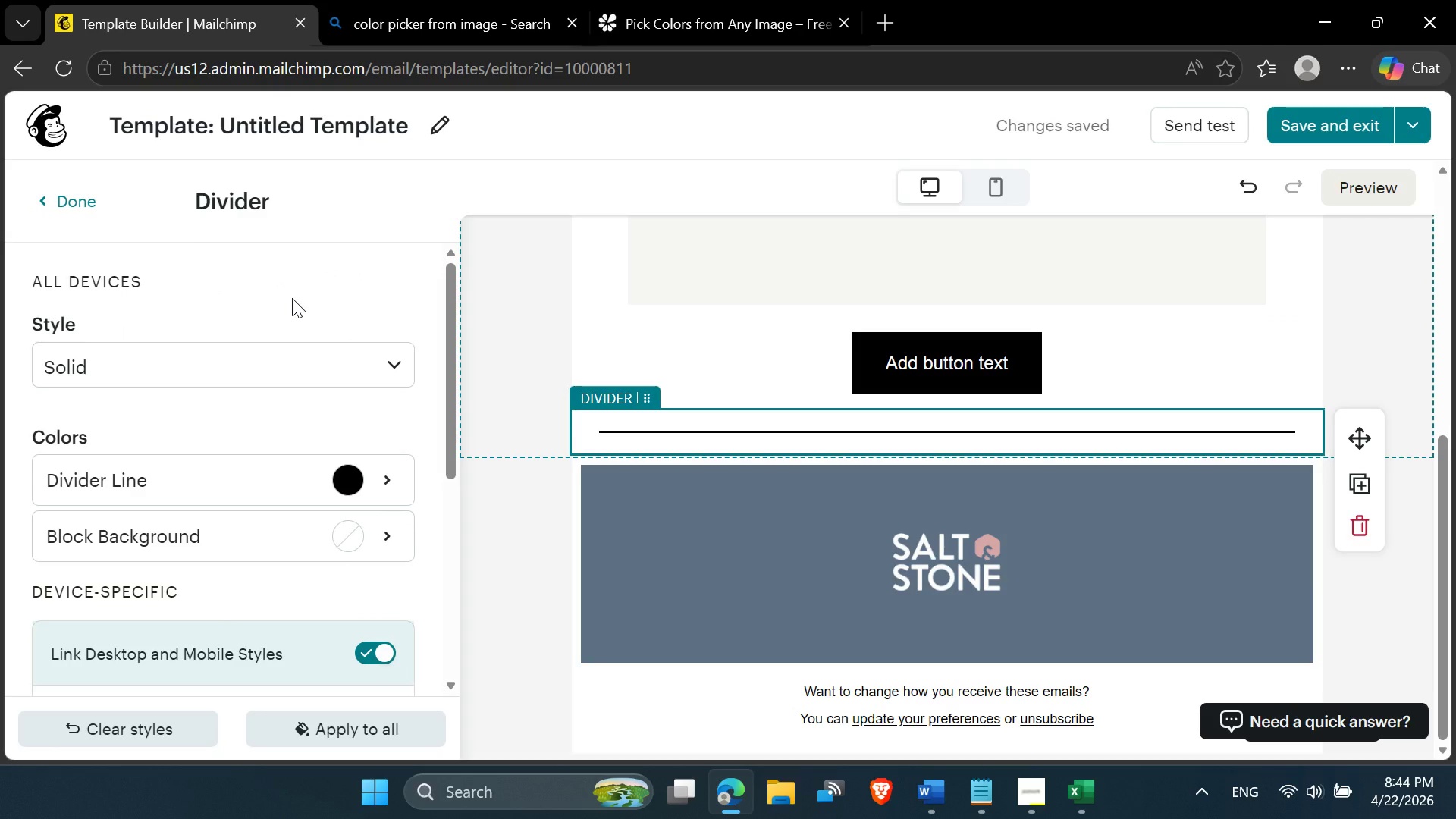 
left_click([934, 364])
 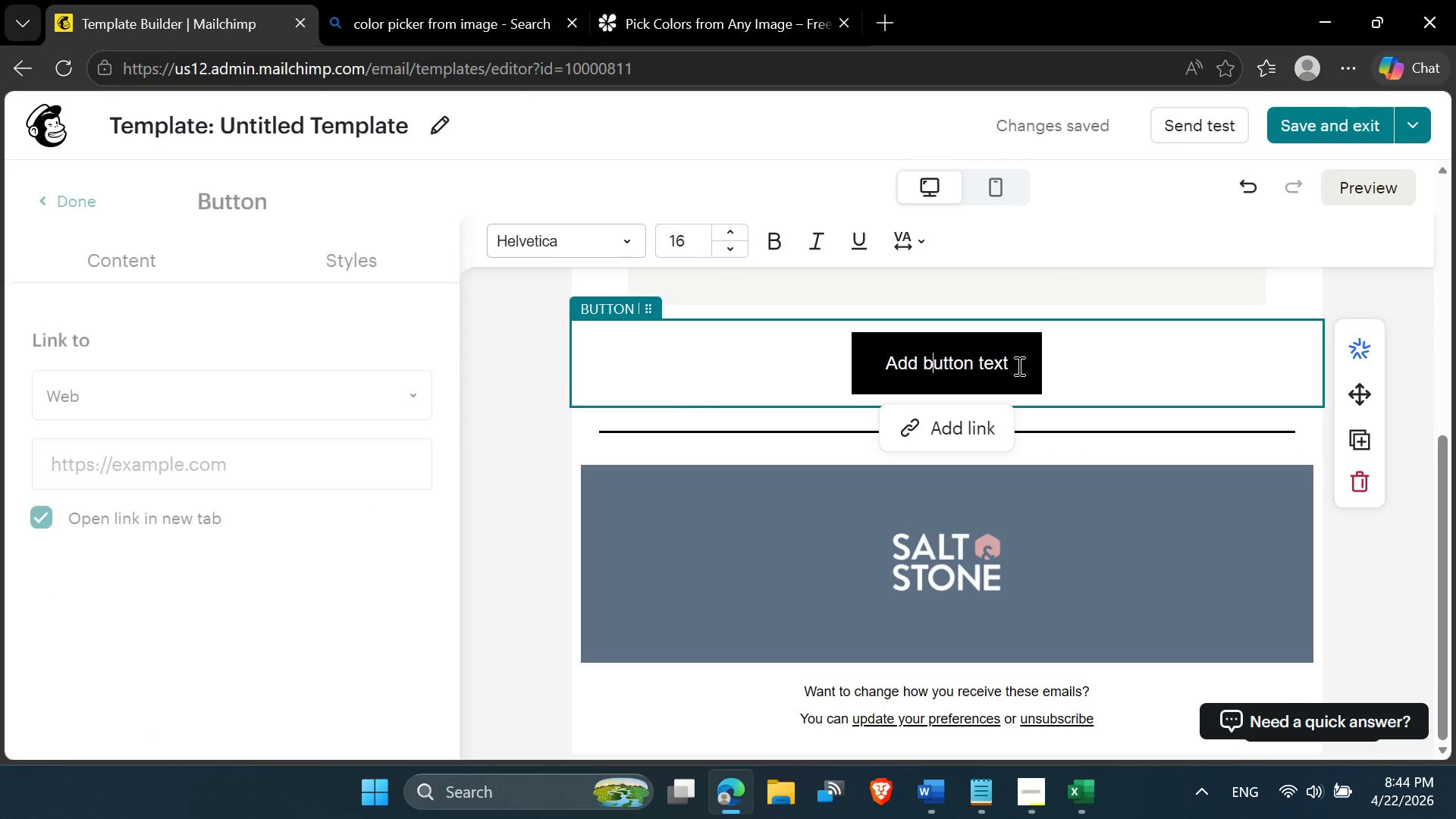 
left_click([1033, 356])
 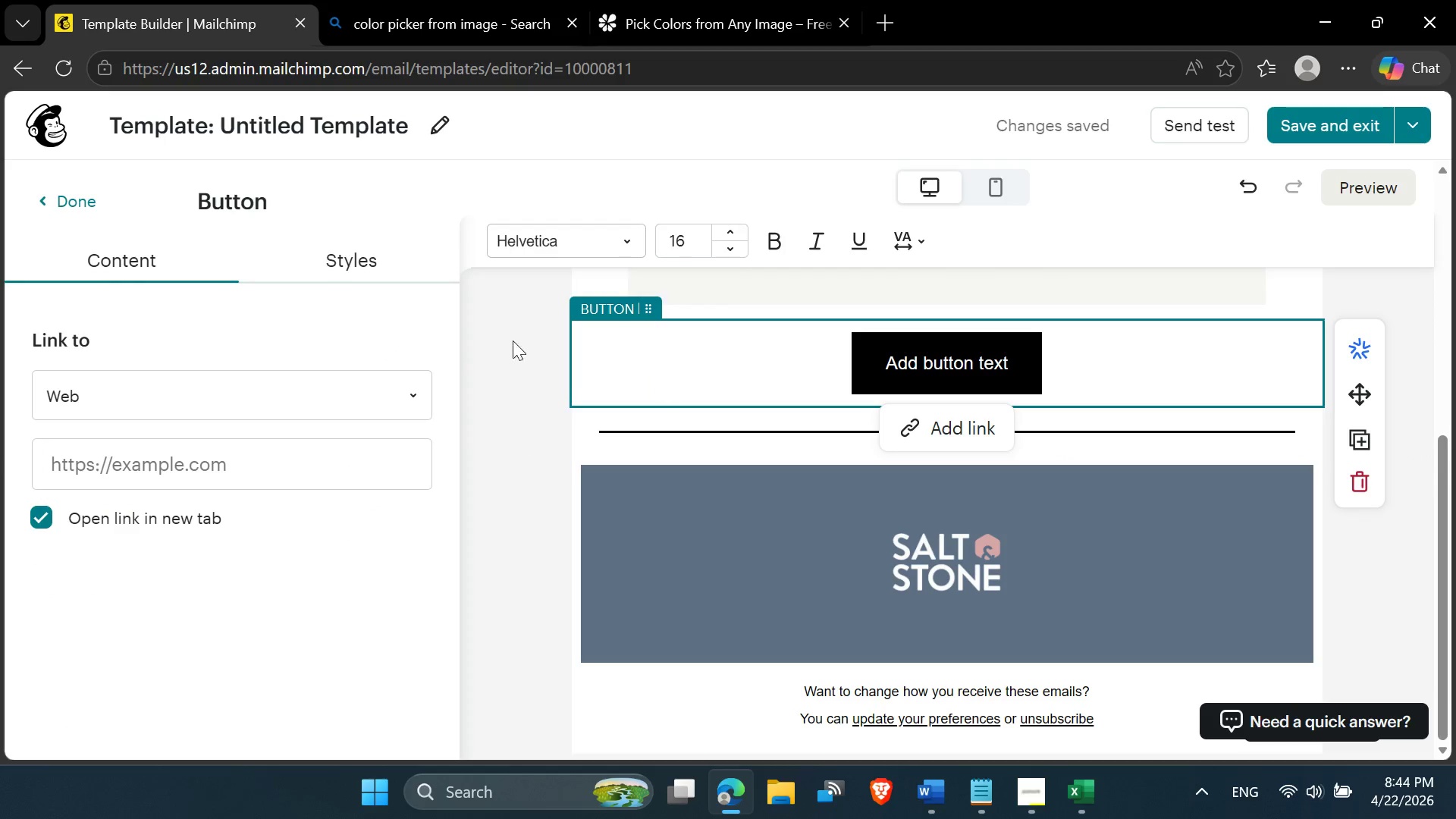 
left_click([326, 277])
 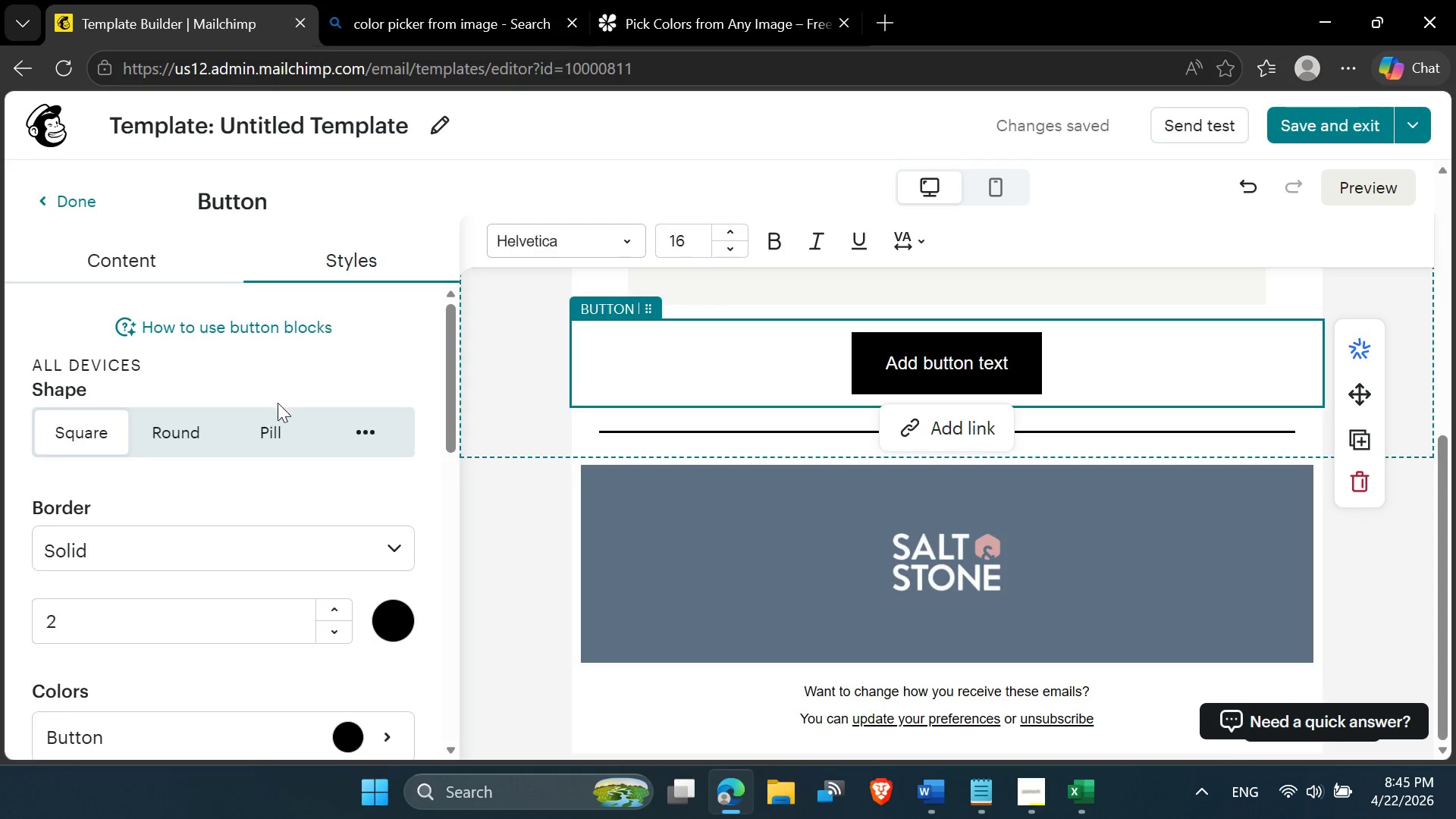 
left_click([262, 431])
 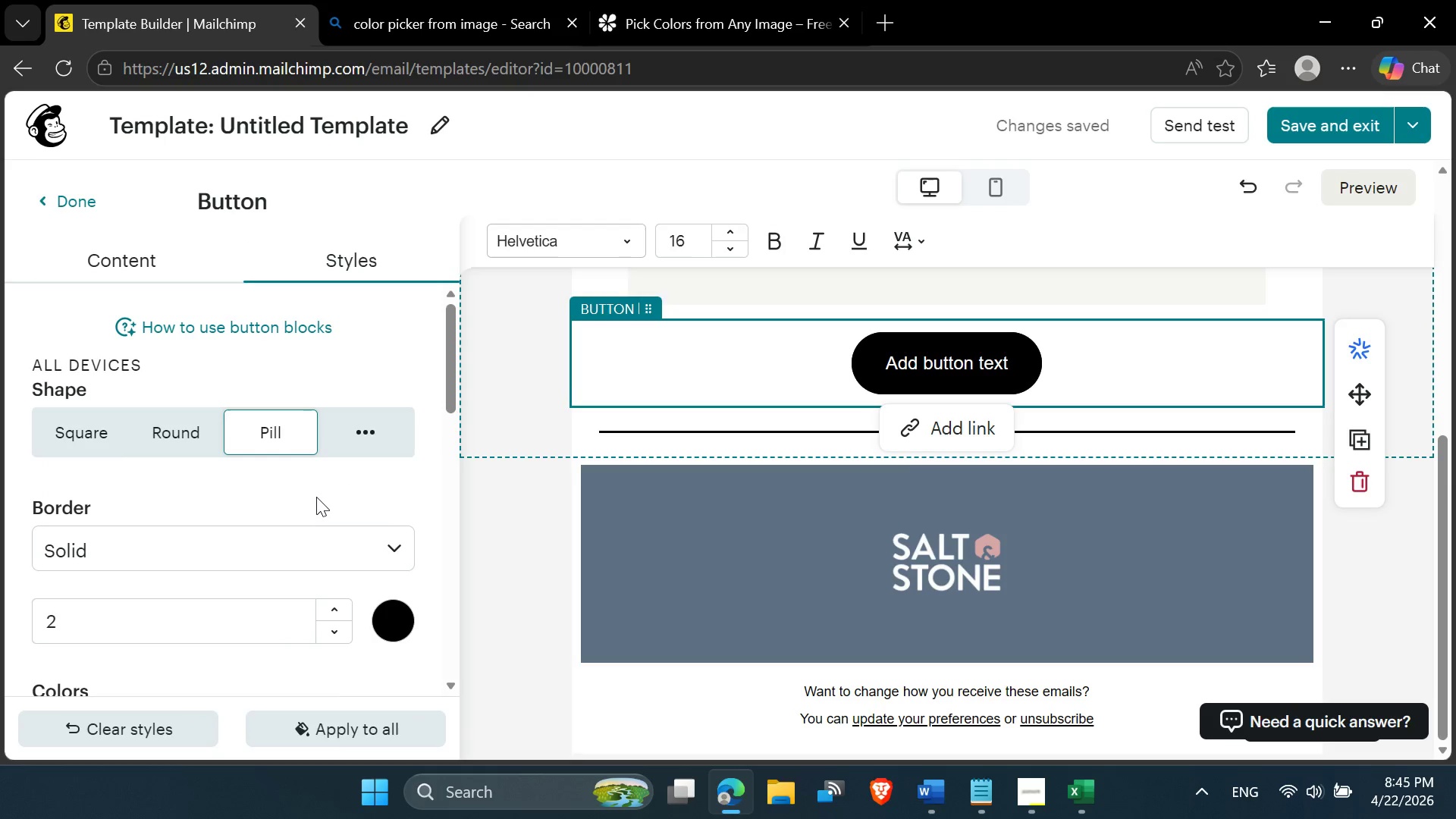 
wait(10.84)
 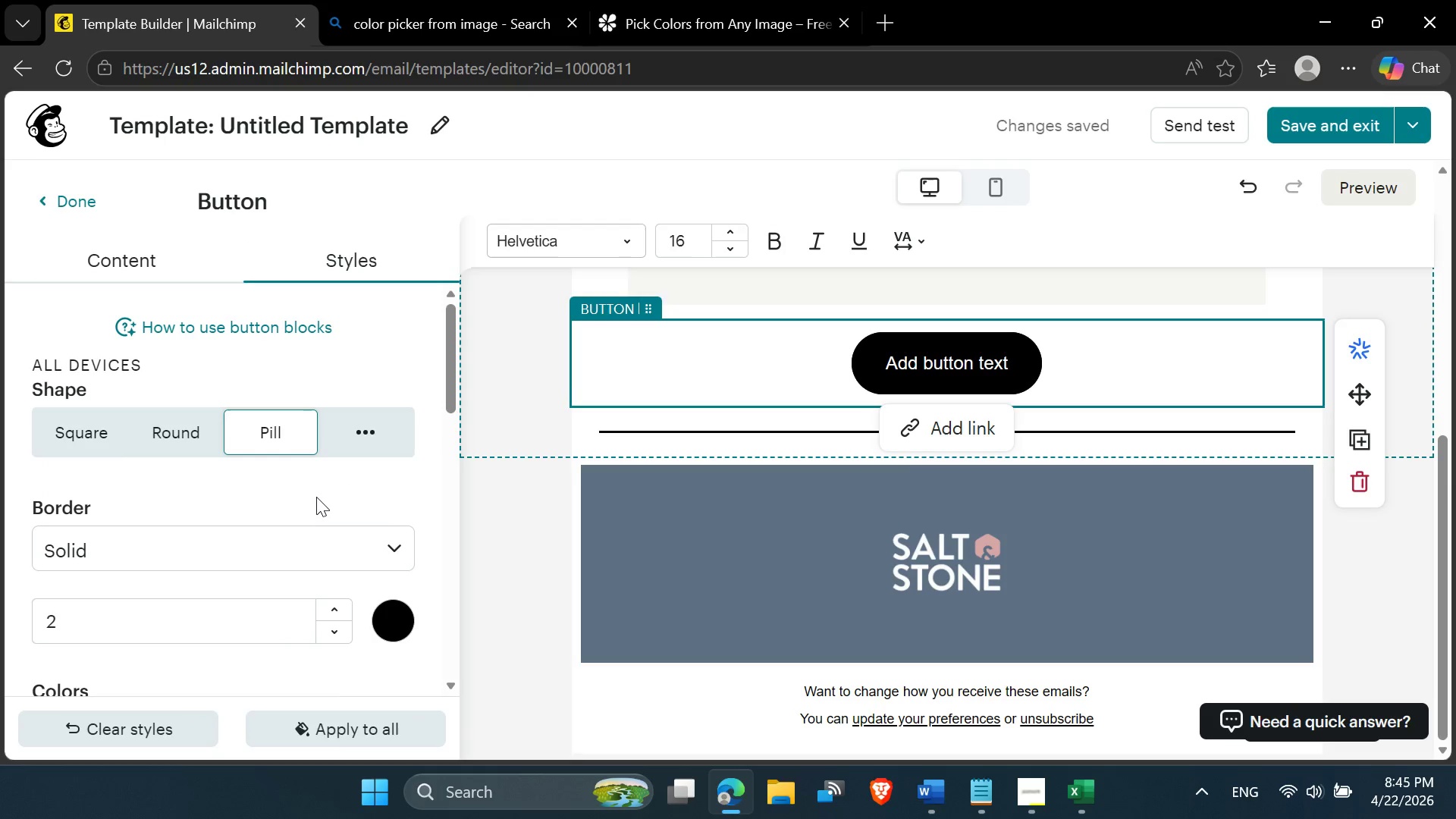 
scroll: coordinate [545, 391], scroll_direction: down, amount: 1.0
 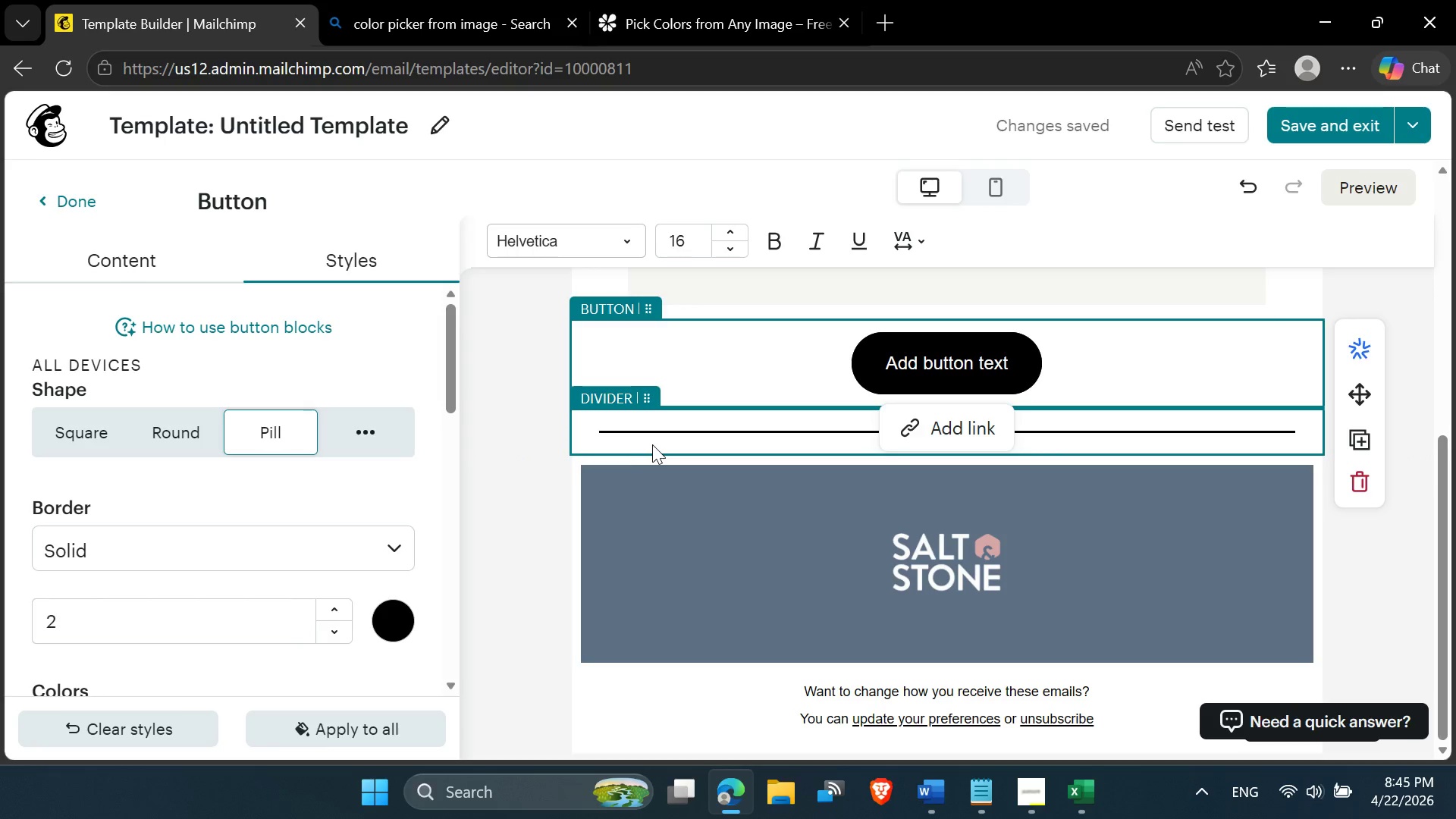 
left_click([652, 444])
 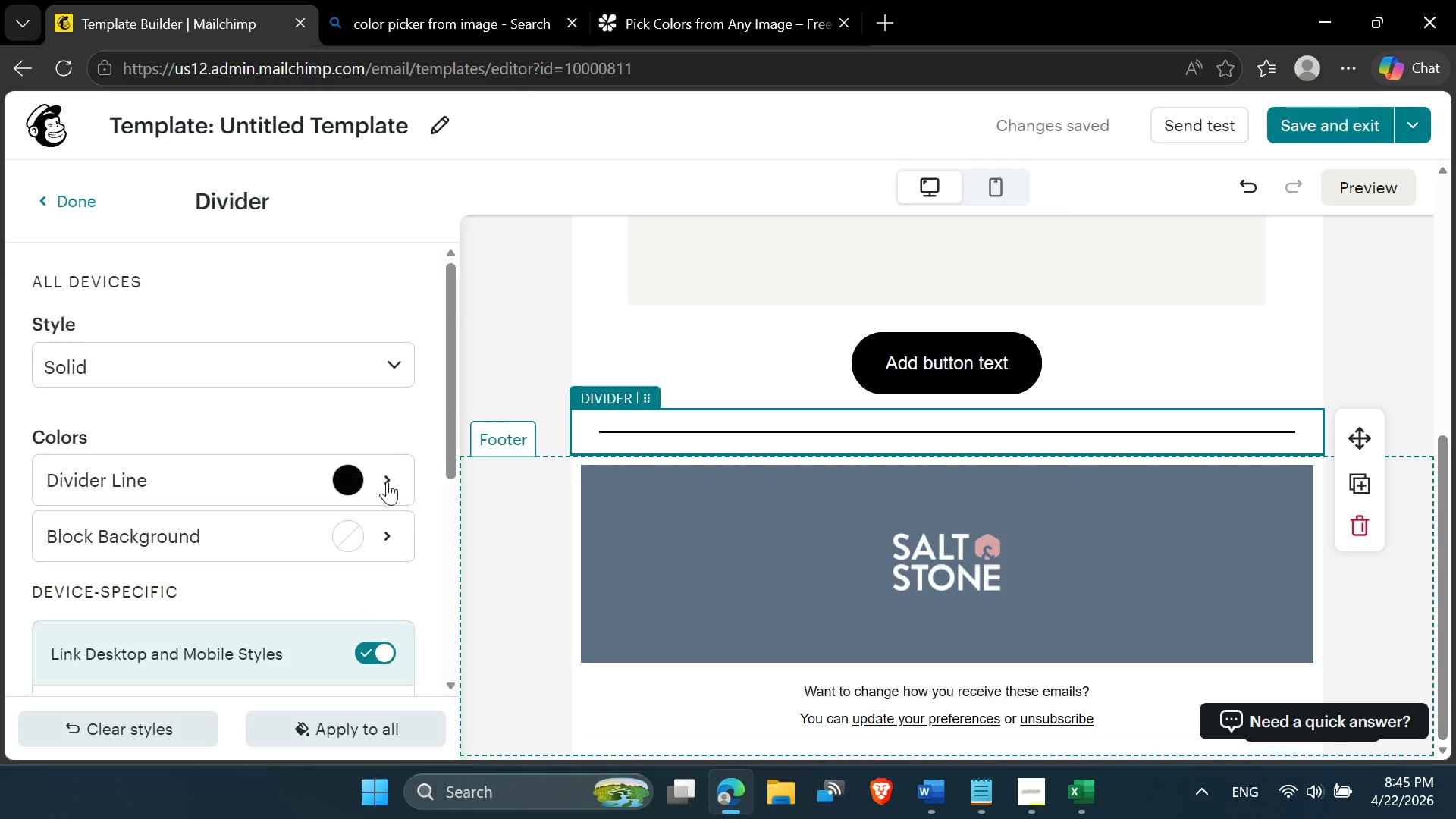 
left_click([353, 481])
 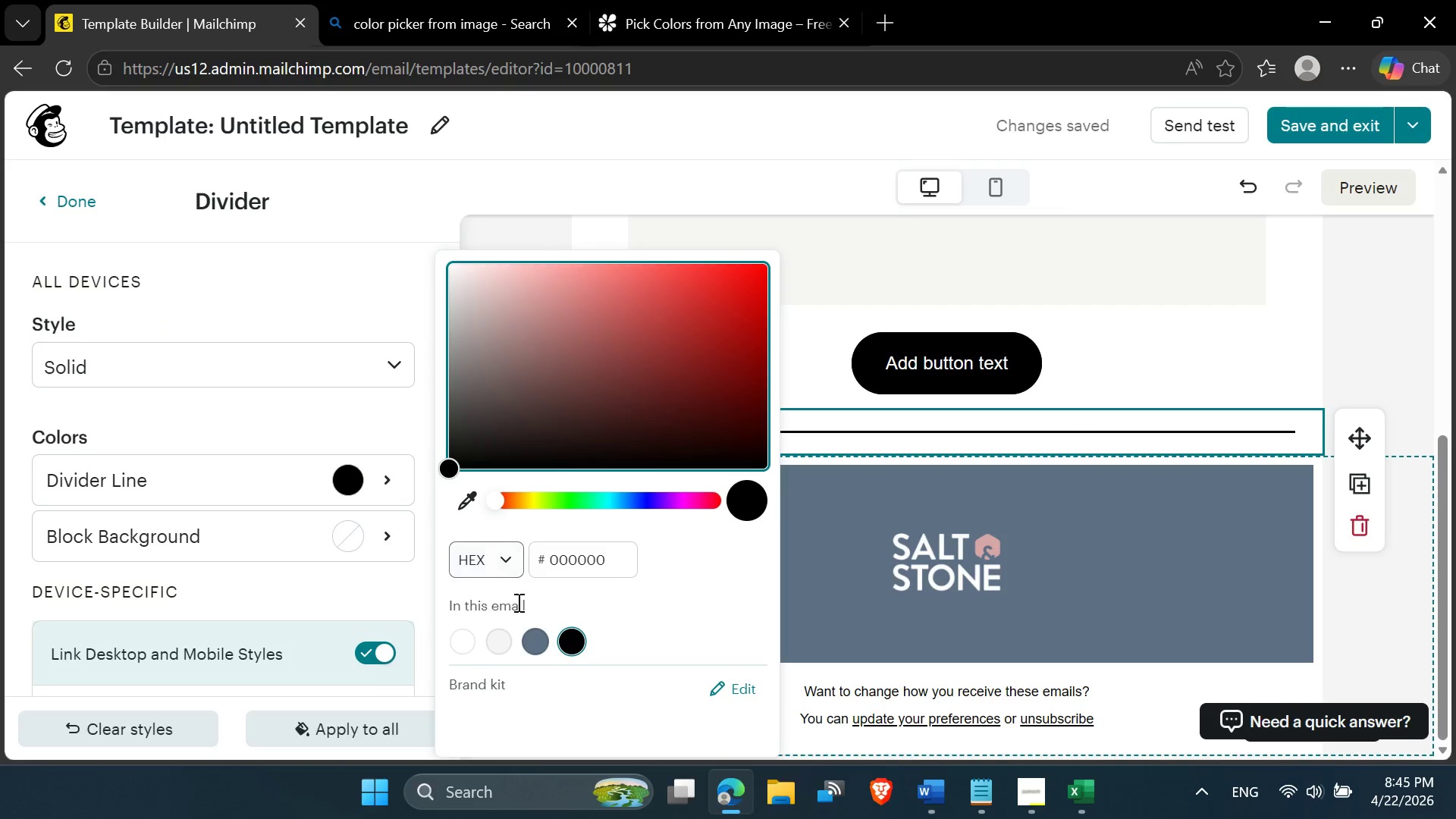 
left_click([535, 645])
 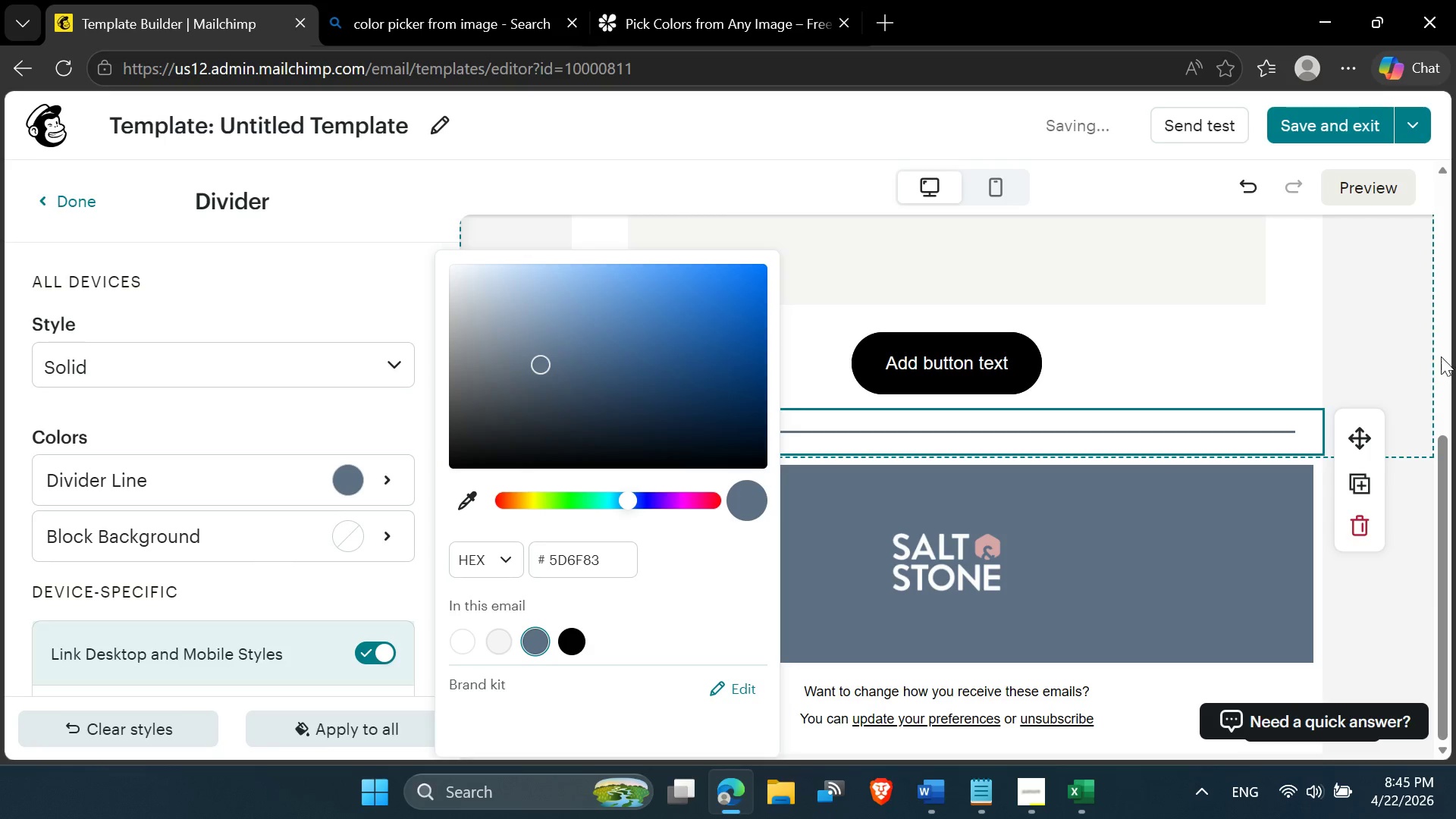 
left_click([1384, 375])
 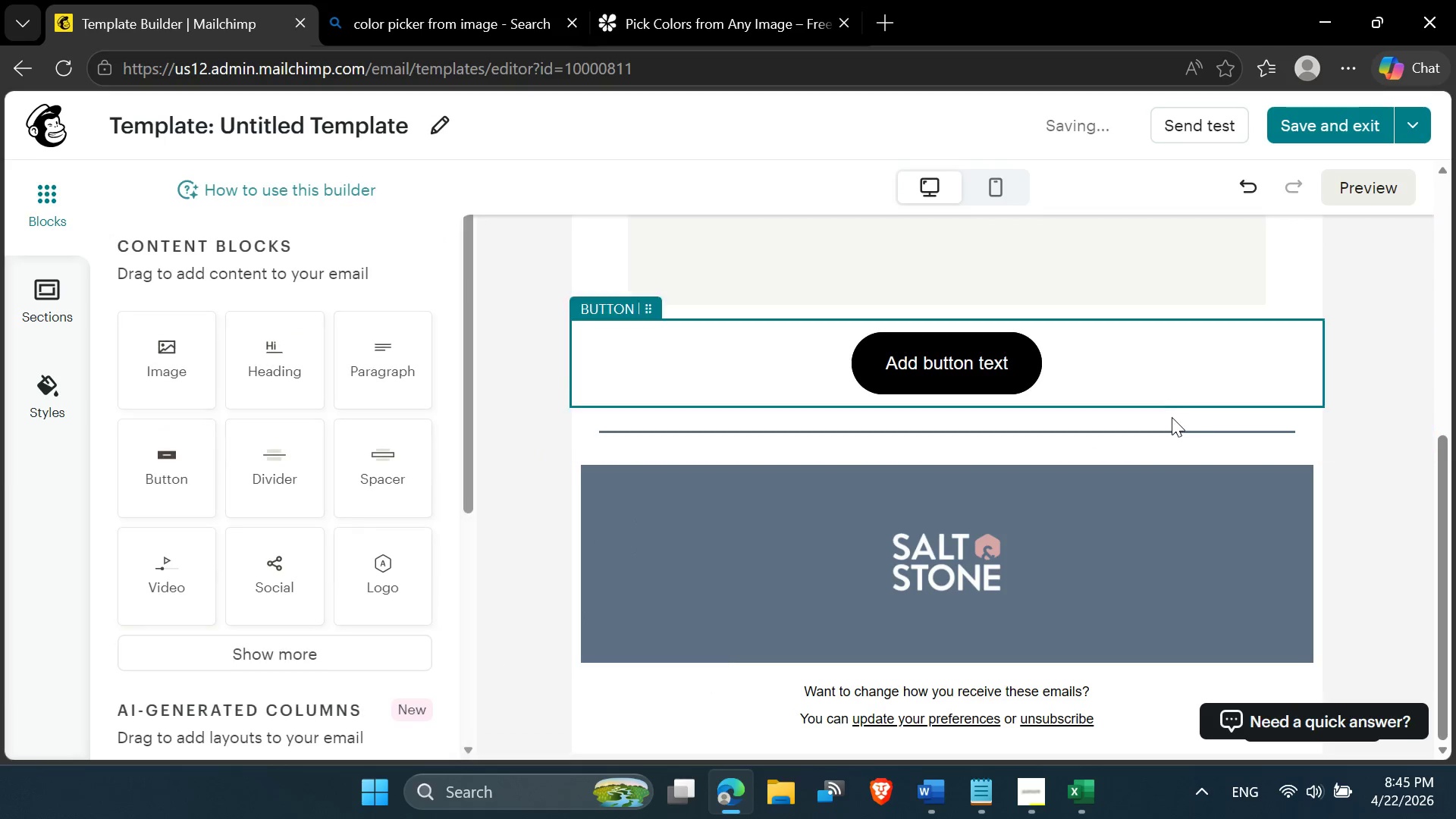 
scroll: coordinate [1122, 465], scroll_direction: up, amount: 9.0
 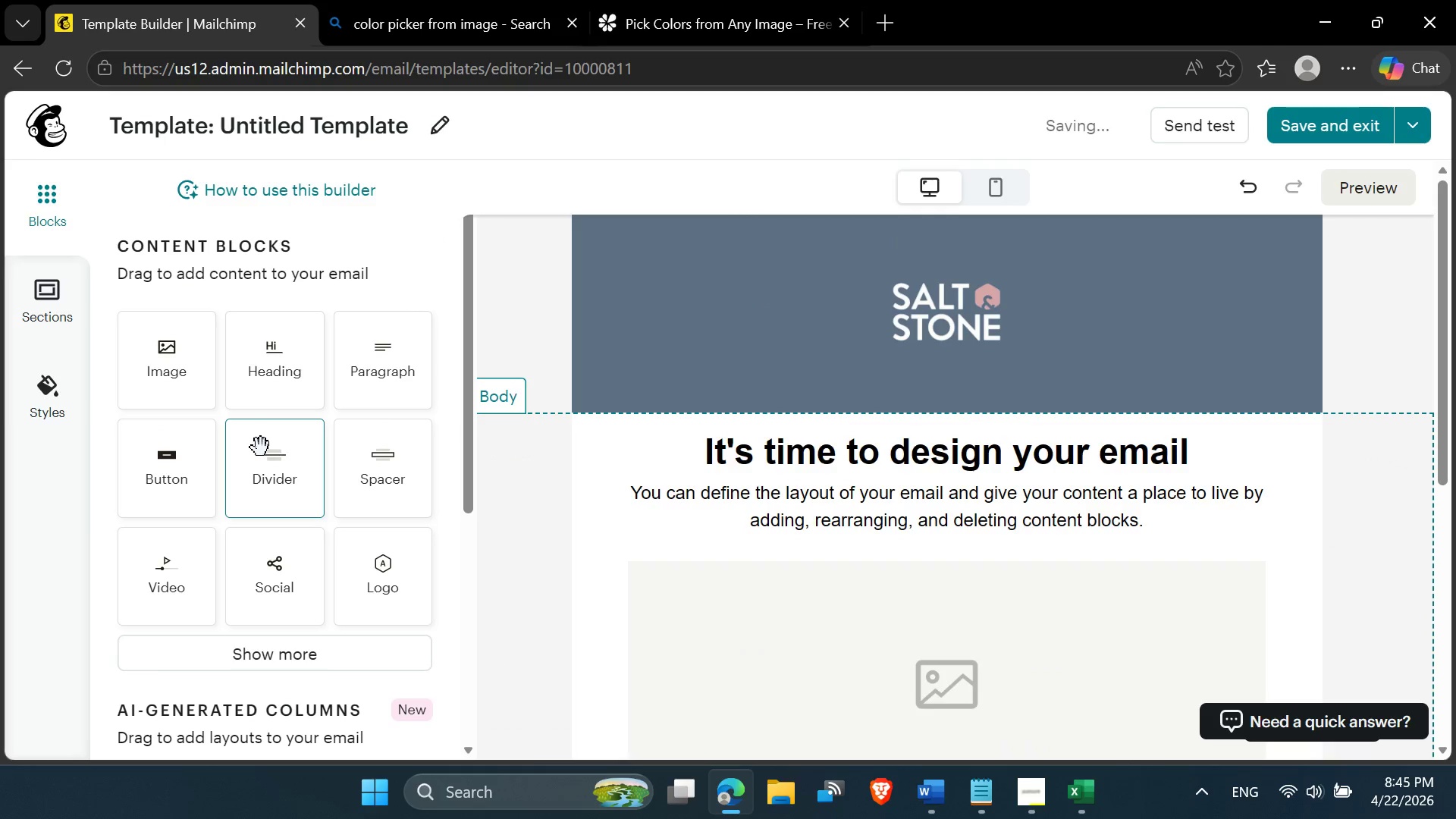 
left_click_drag(start_coordinate=[281, 472], to_coordinate=[823, 438])
 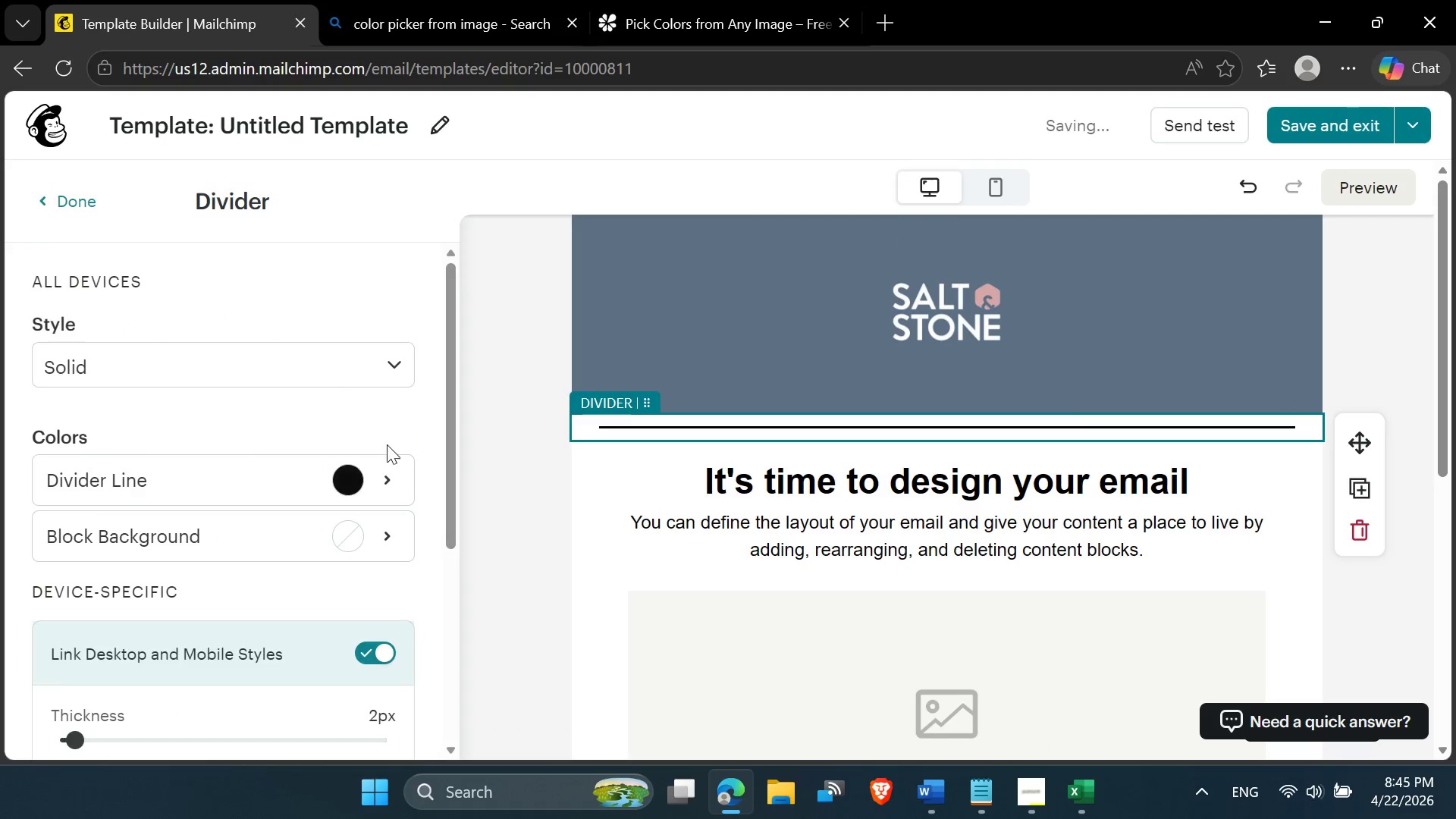 
left_click([351, 463])
 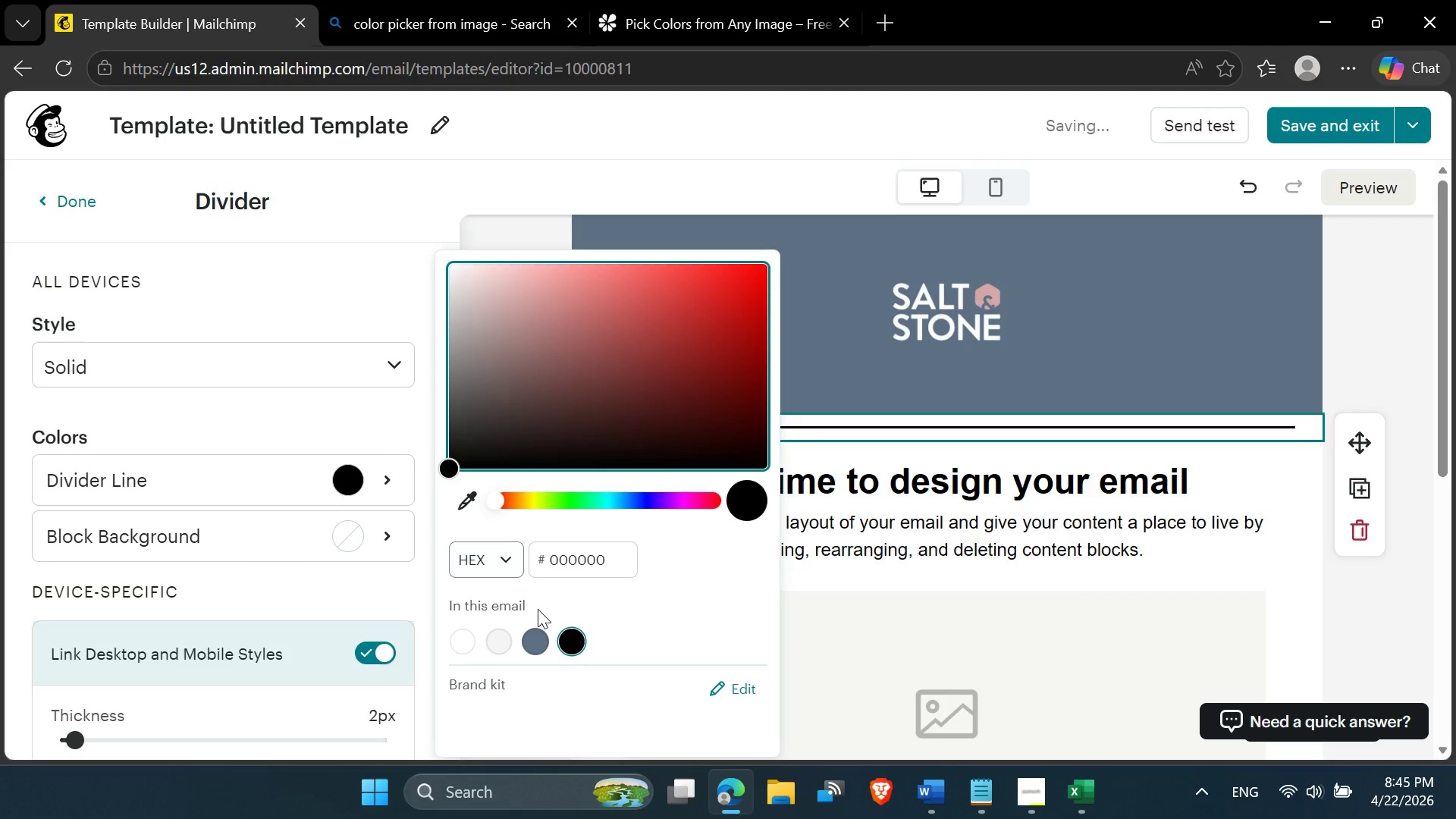 
left_click([535, 642])
 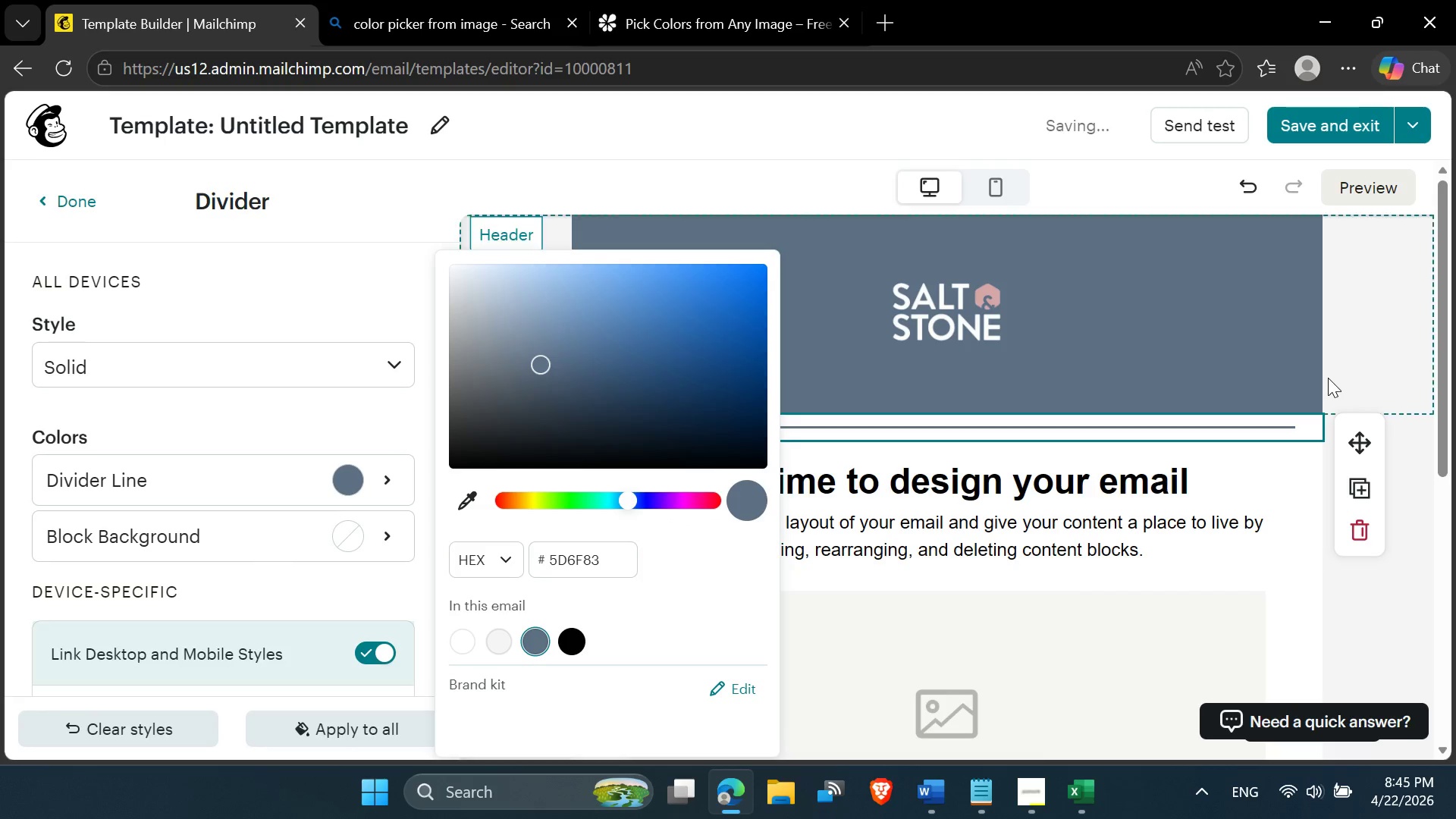 
left_click([1341, 361])
 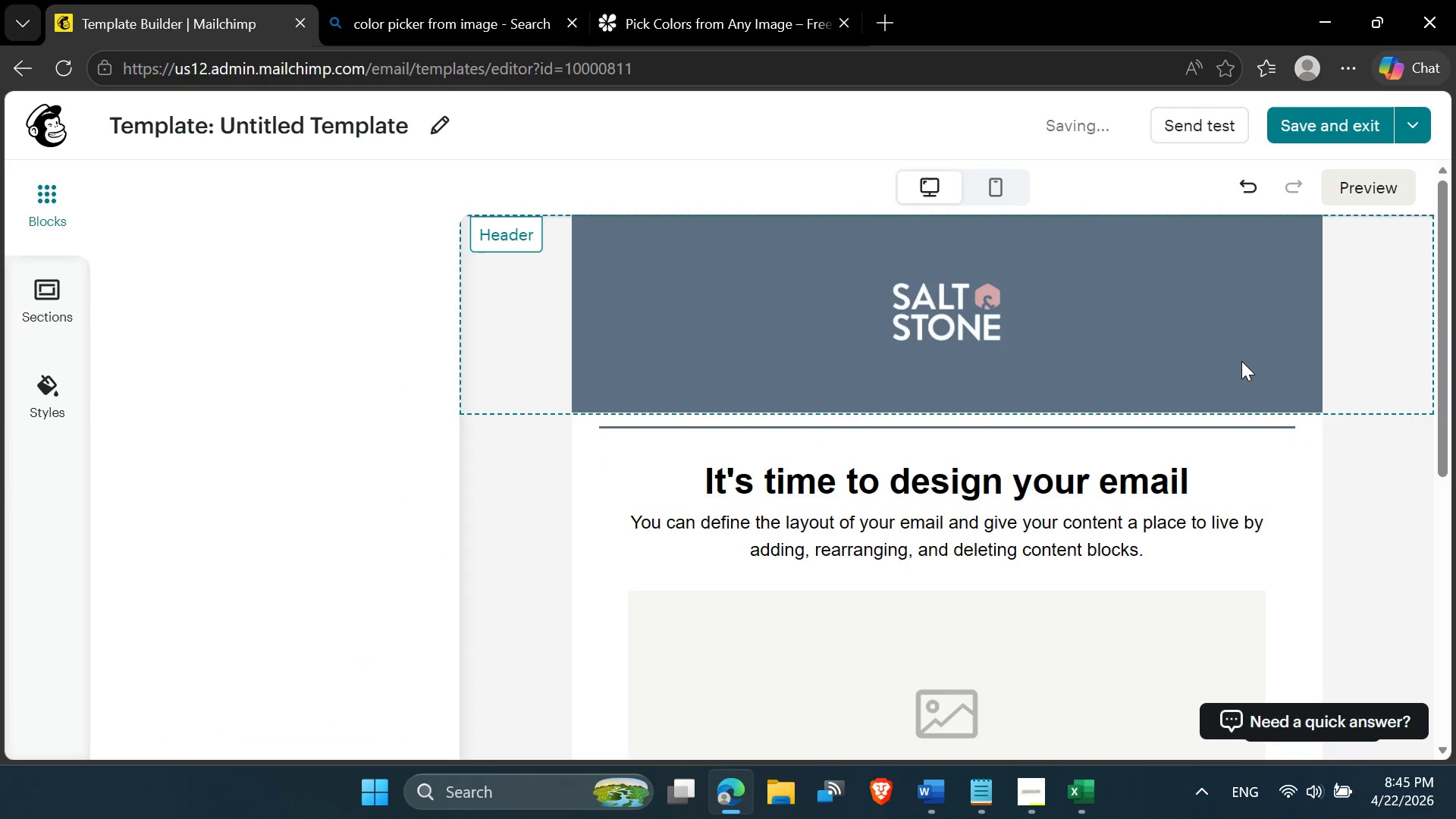 
left_click([1241, 361])
 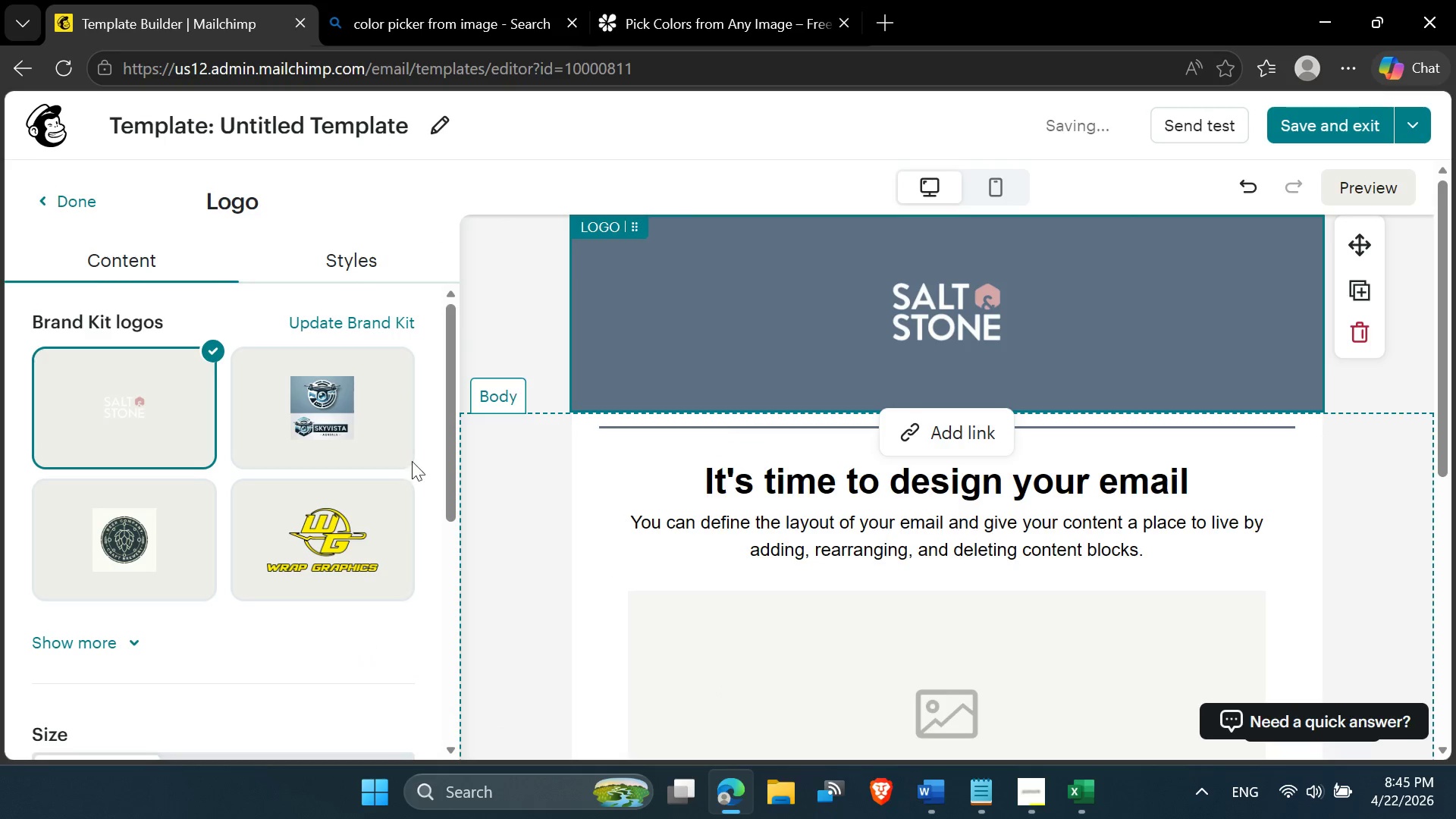 
left_click([355, 267])
 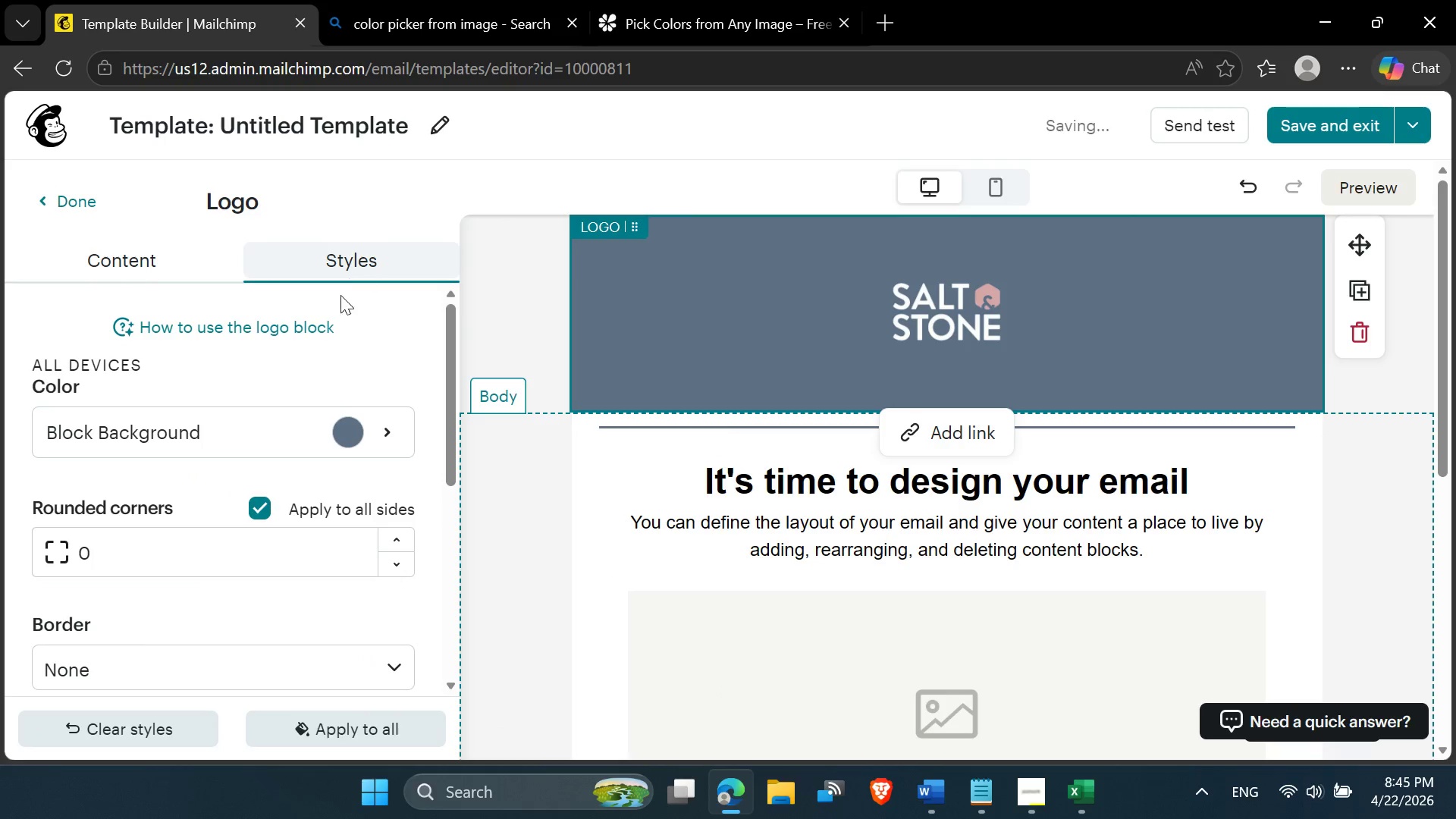 
scroll: coordinate [306, 478], scroll_direction: down, amount: 8.0
 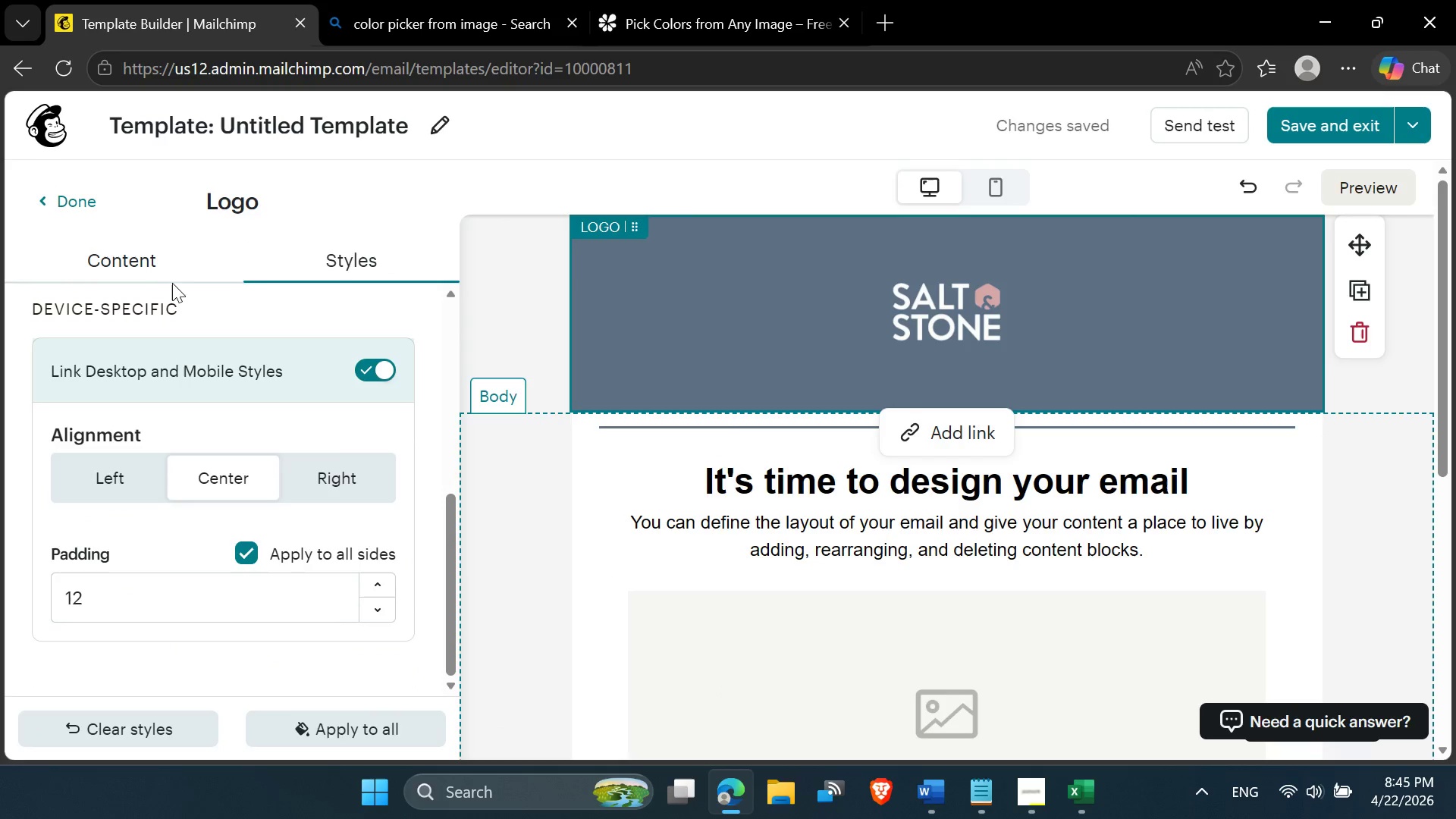 
left_click([159, 264])
 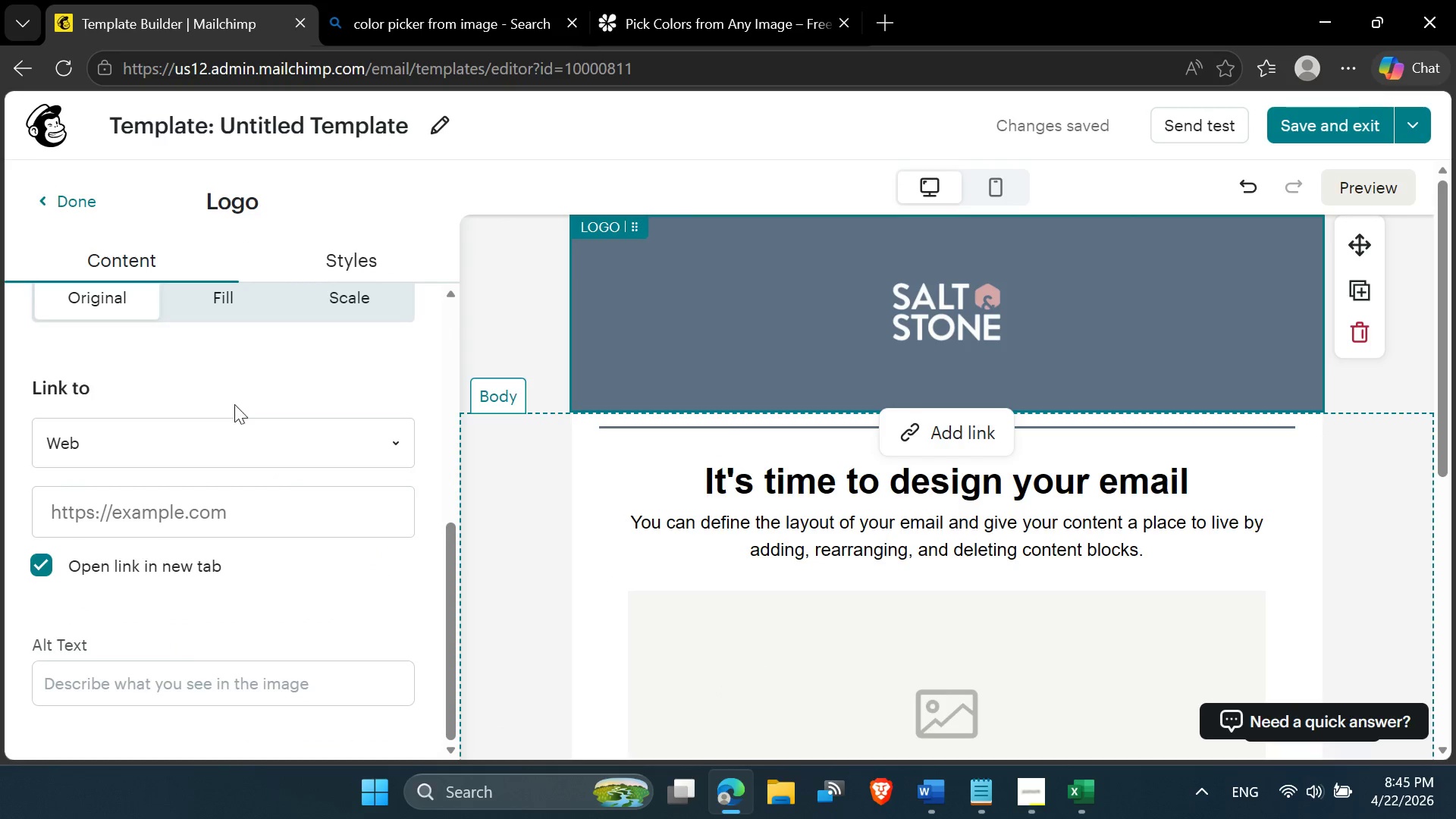 
scroll: coordinate [239, 466], scroll_direction: down, amount: 7.0
 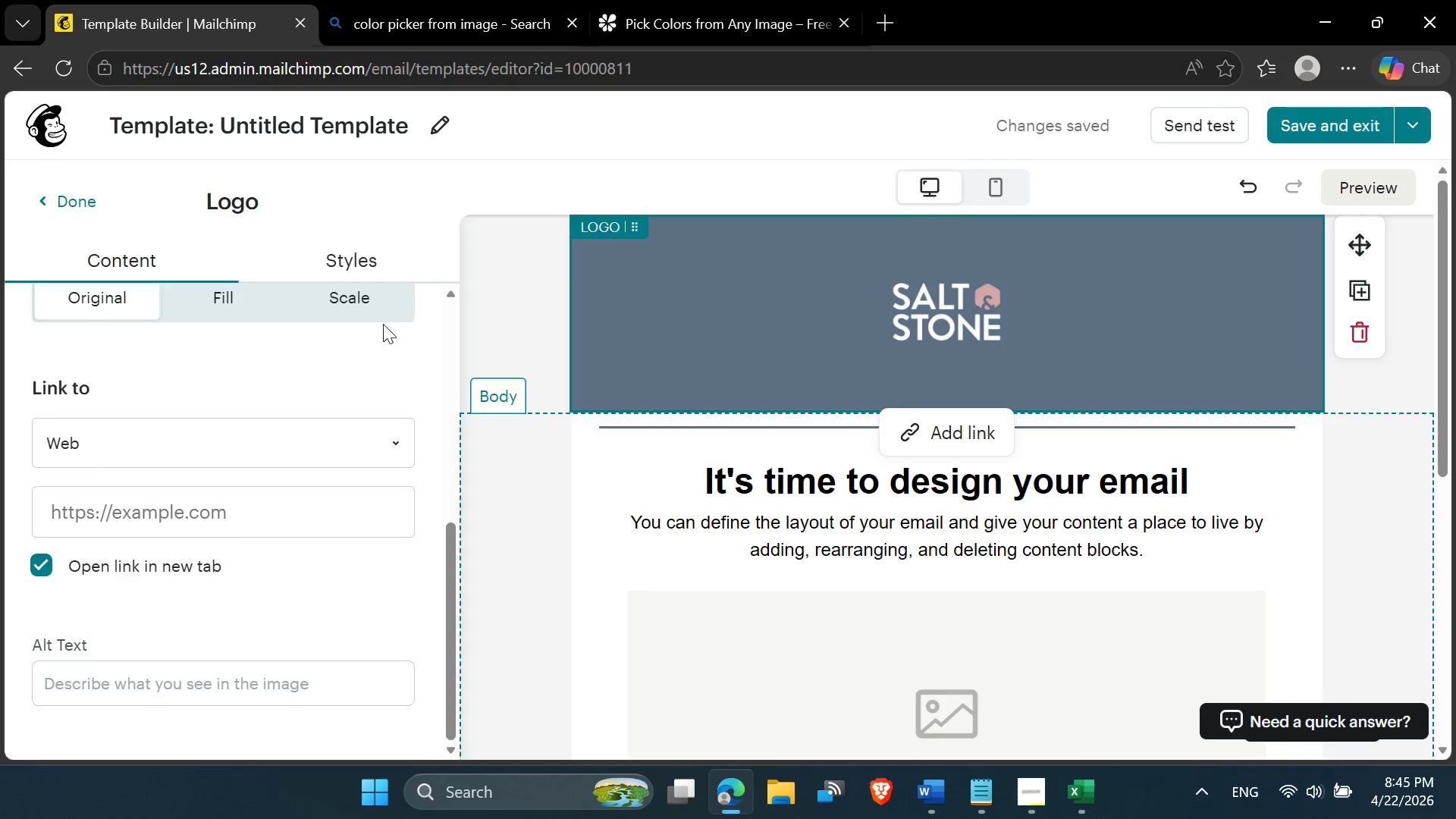 
left_click([360, 307])
 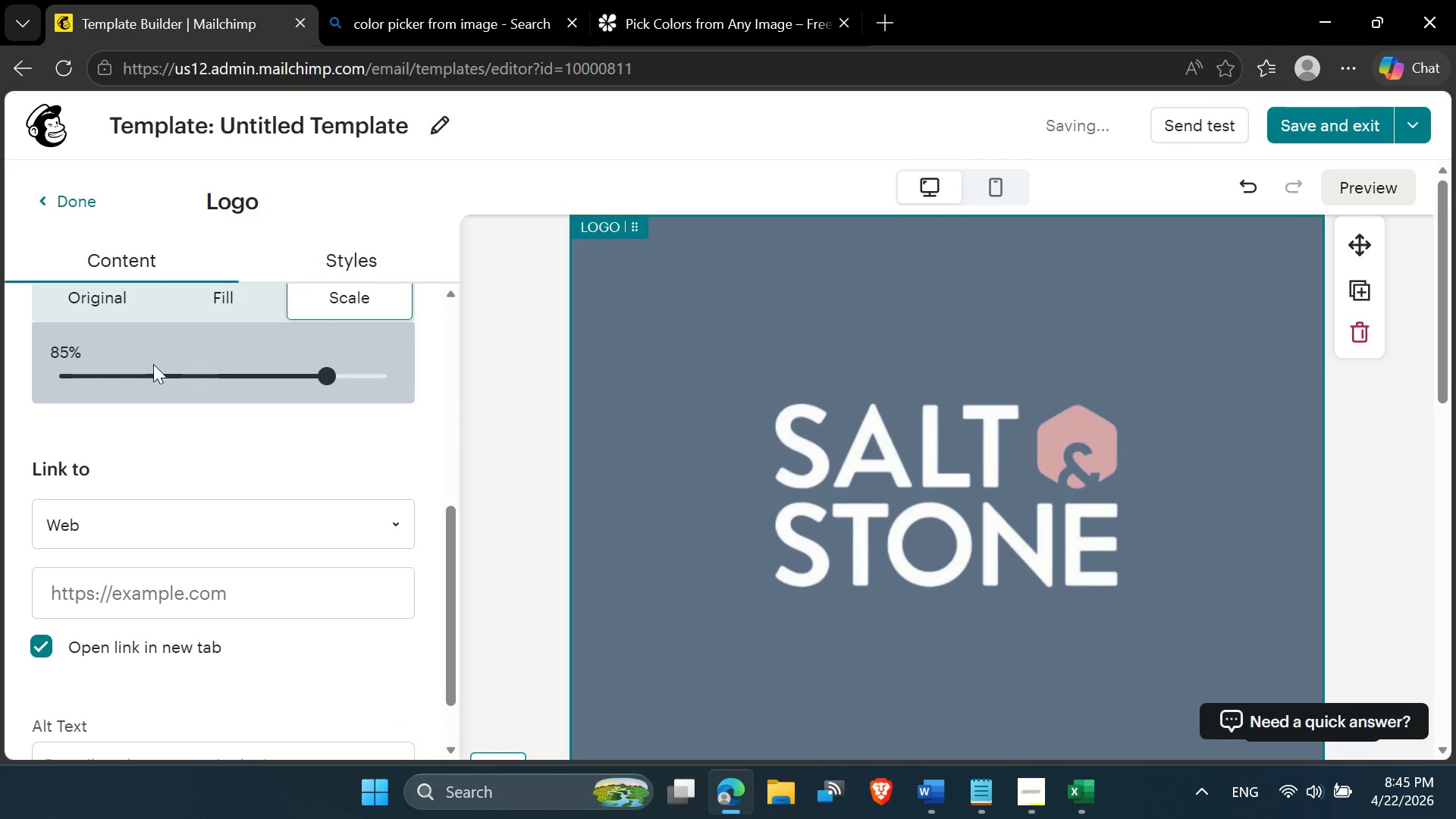 
left_click([122, 372])
 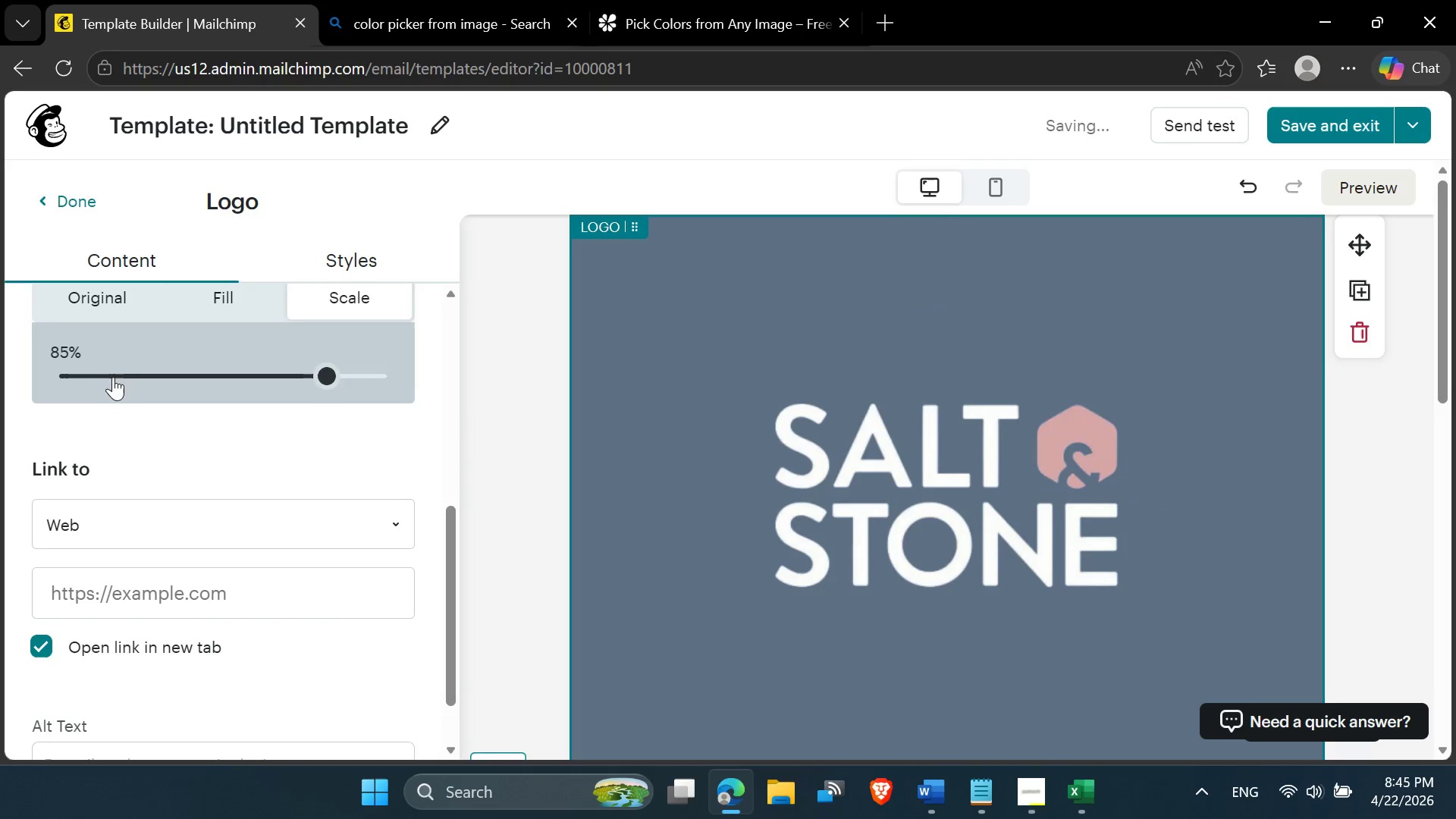 
left_click([108, 371])
 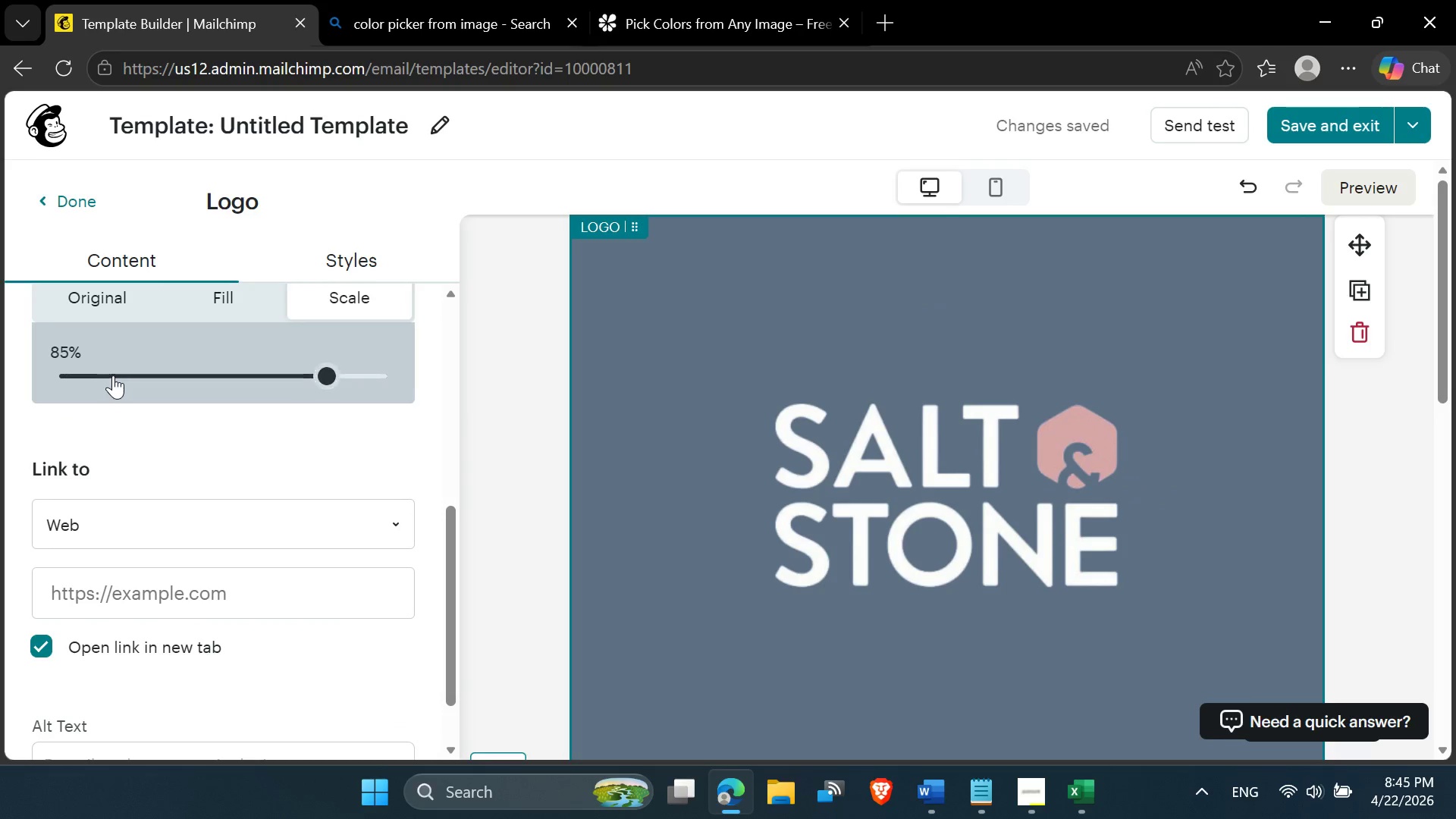 
left_click([113, 375])
 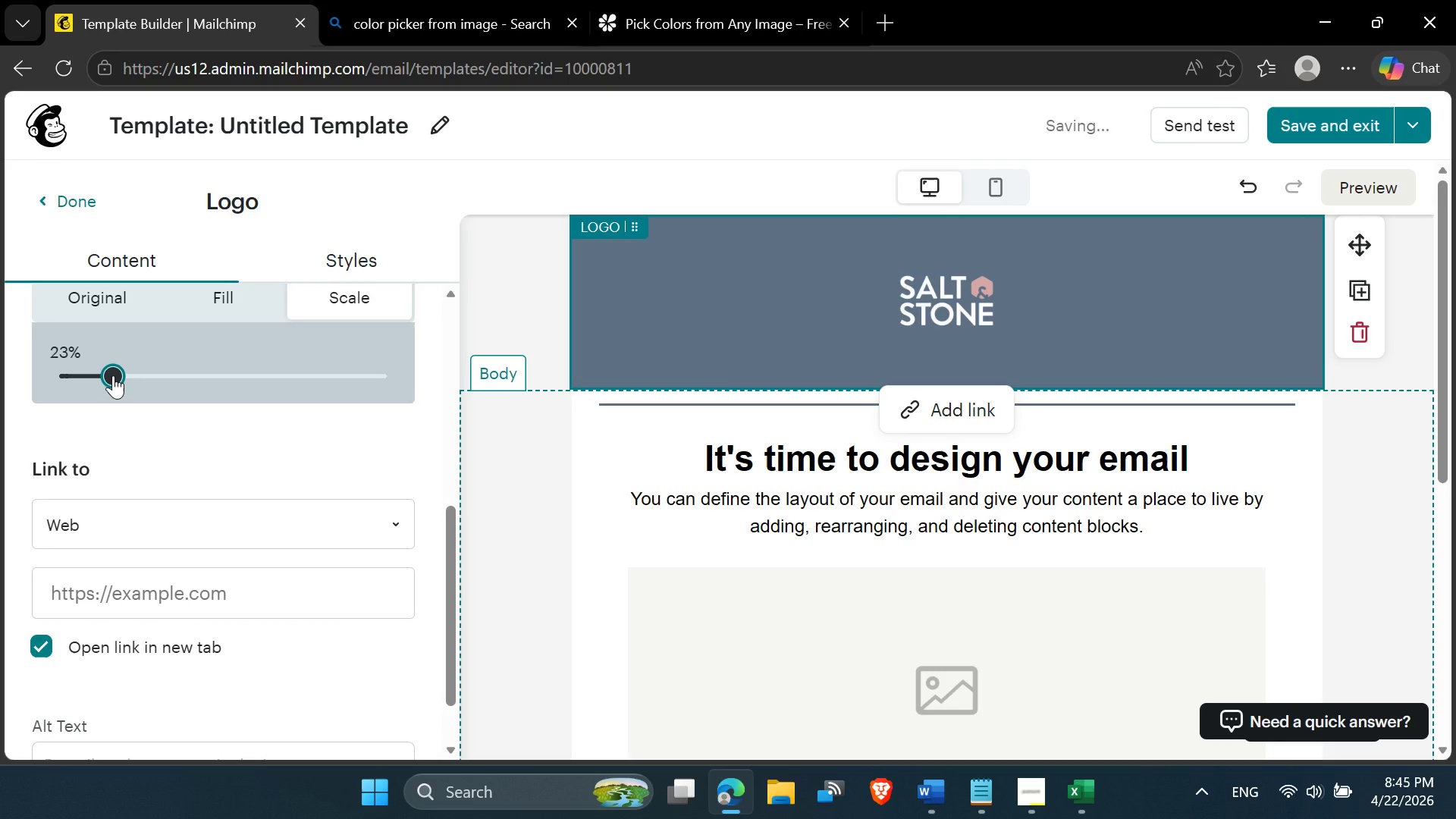 
left_click_drag(start_coordinate=[113, 375], to_coordinate=[103, 374])
 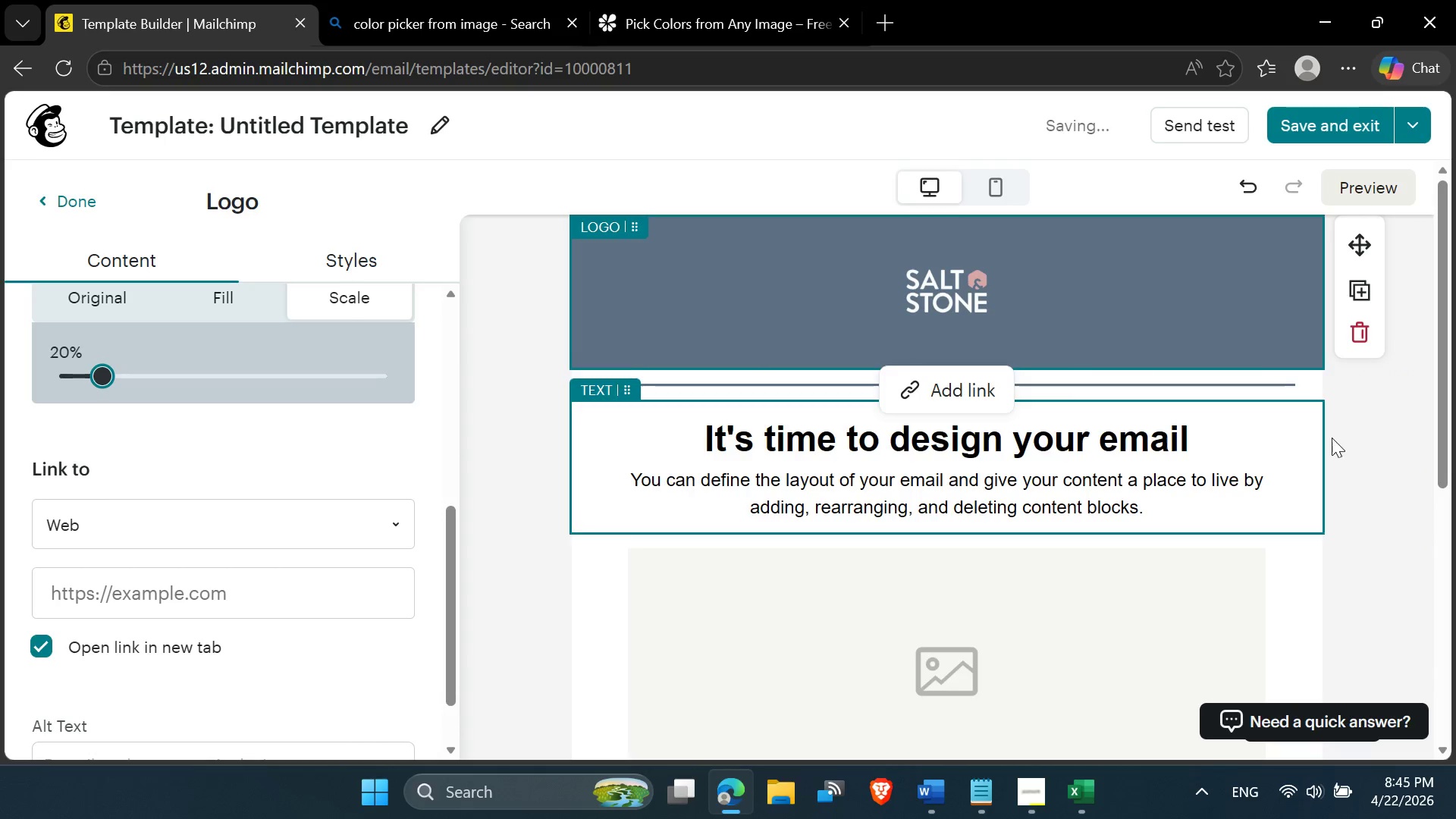 
left_click([1367, 433])
 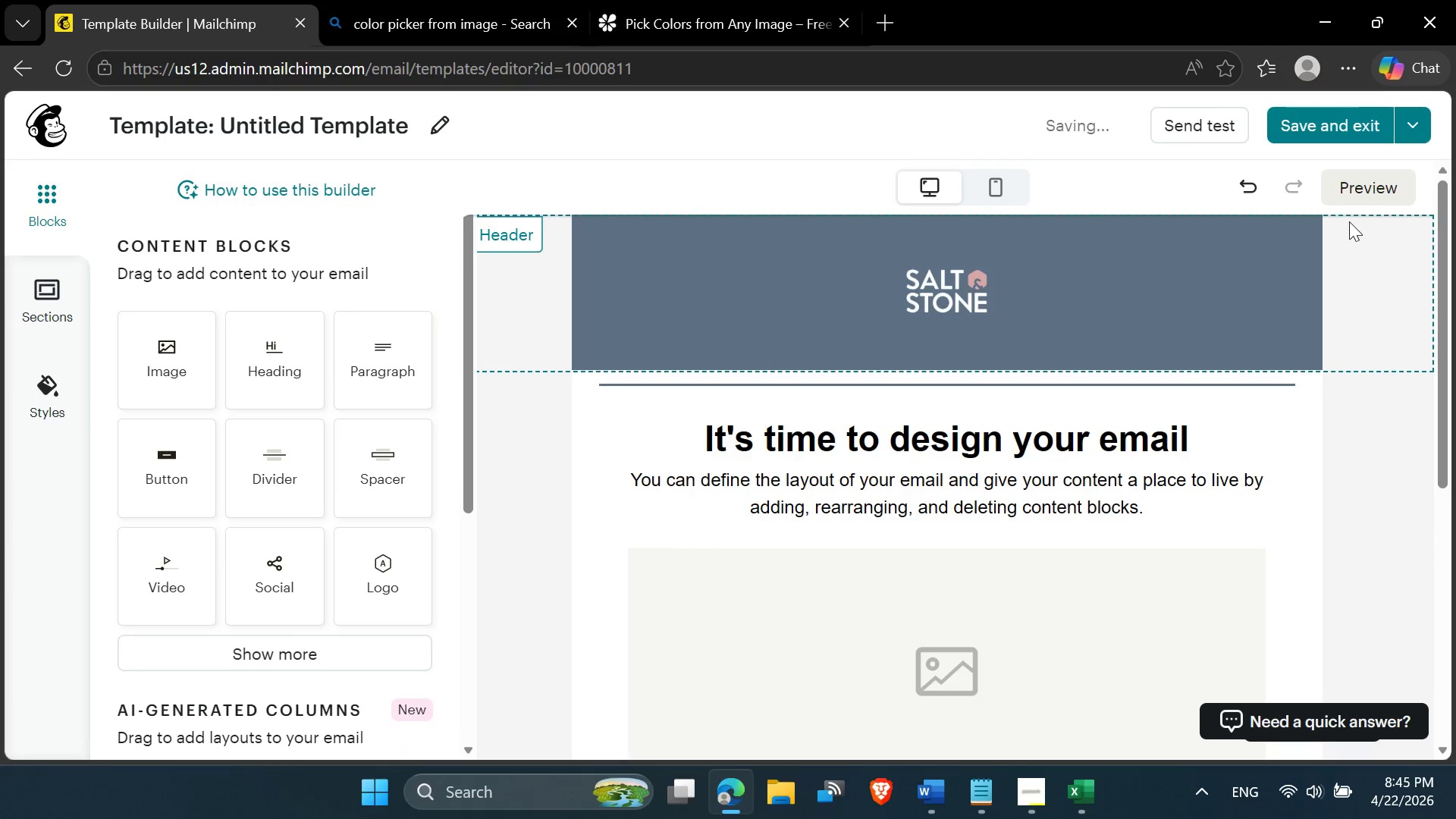 
left_click([1353, 187])
 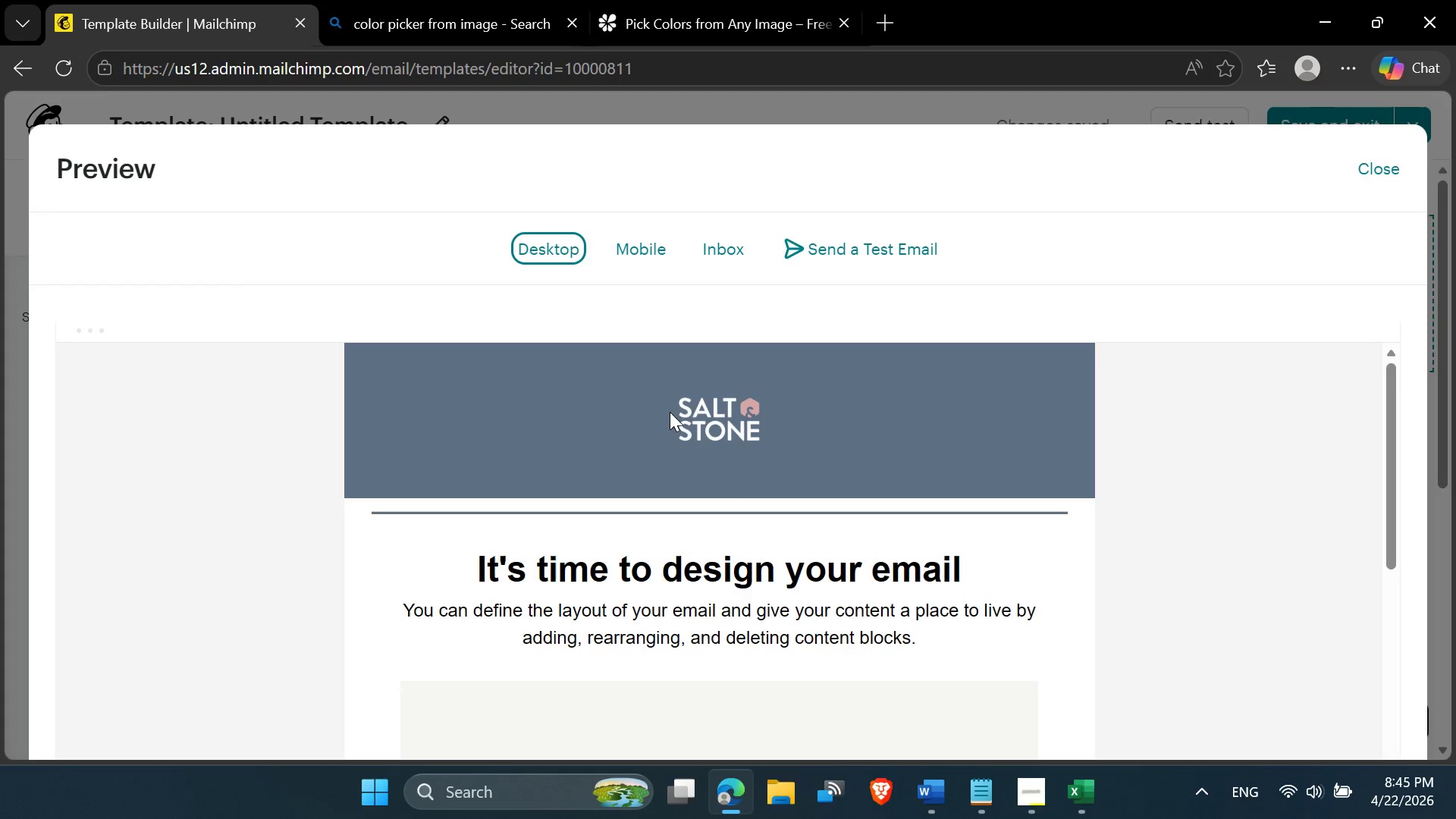 
scroll: coordinate [670, 412], scroll_direction: up, amount: 1.0
 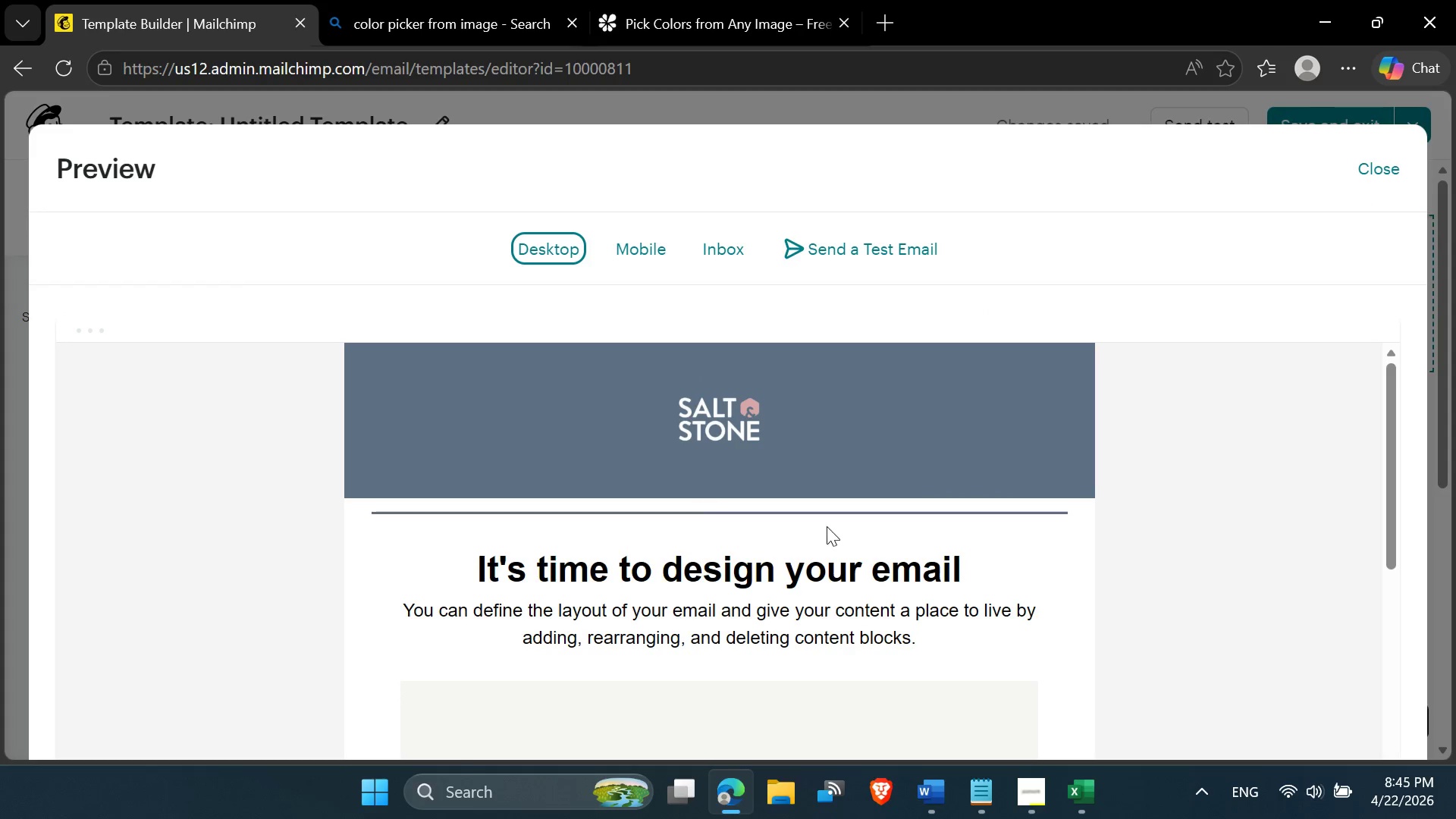 
scroll: coordinate [855, 534], scroll_direction: down, amount: 4.0
 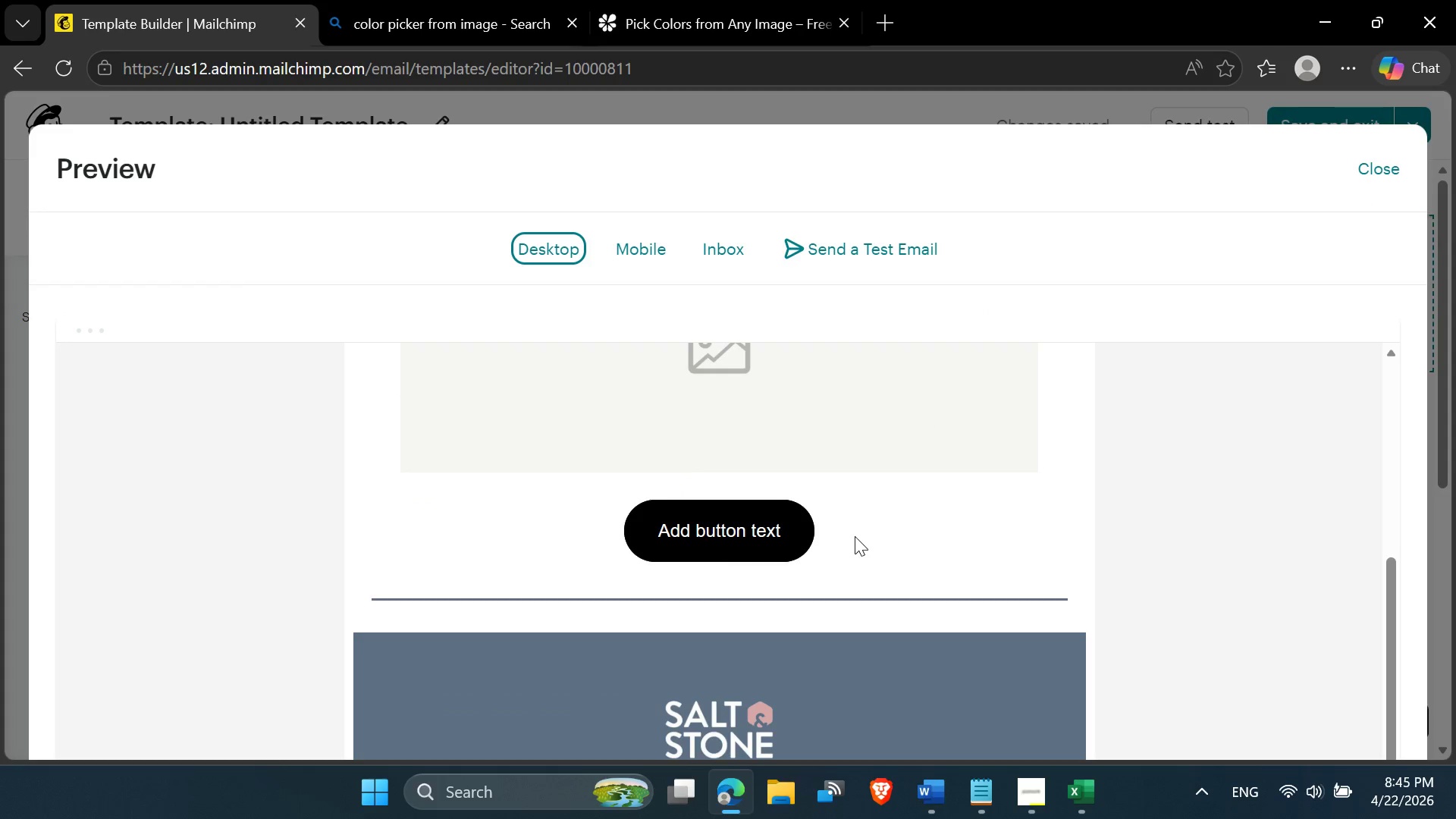 
scroll: coordinate [852, 540], scroll_direction: none, amount: 0.0
 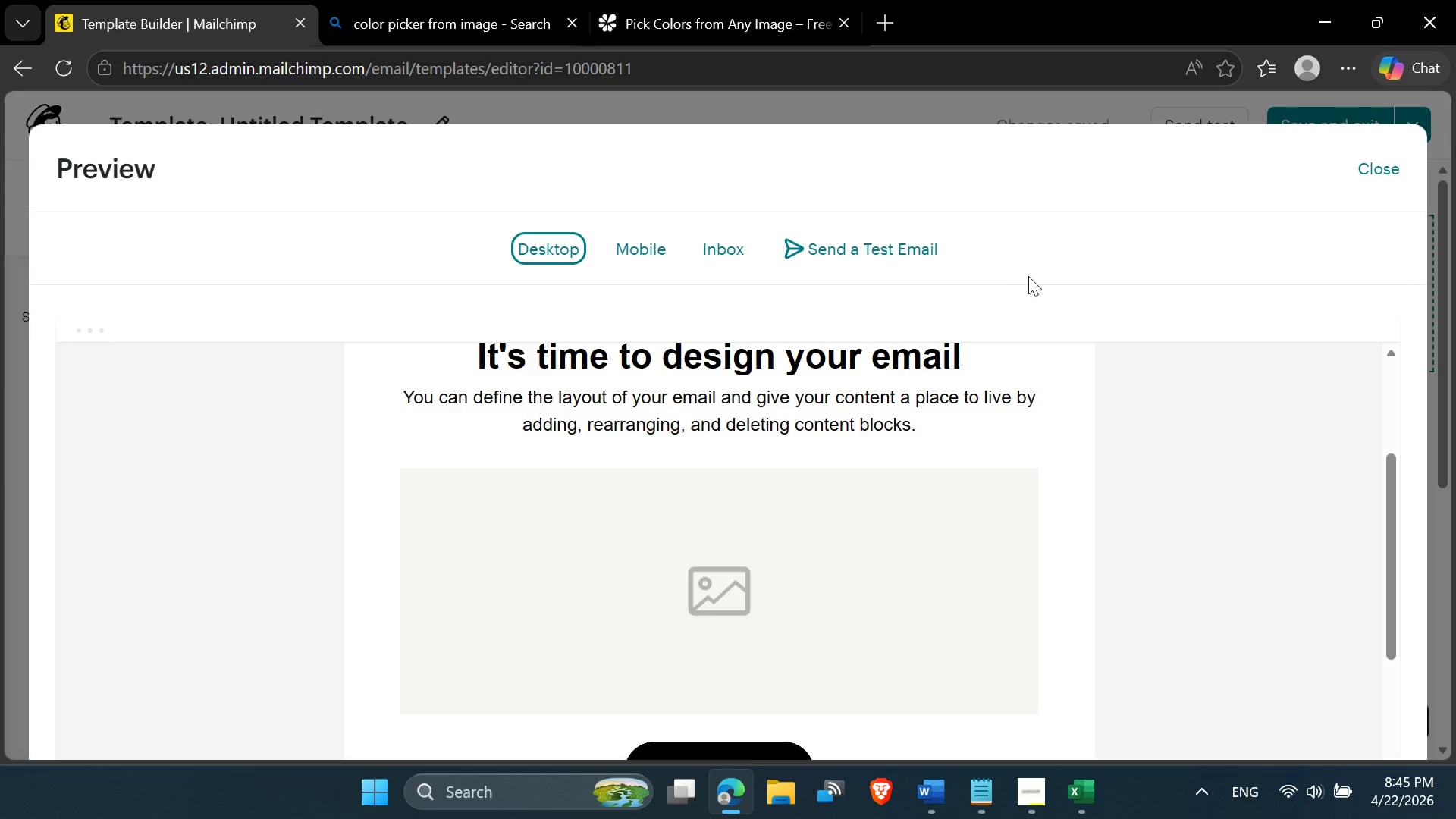 
scroll: coordinate [1032, 292], scroll_direction: up, amount: 3.0
 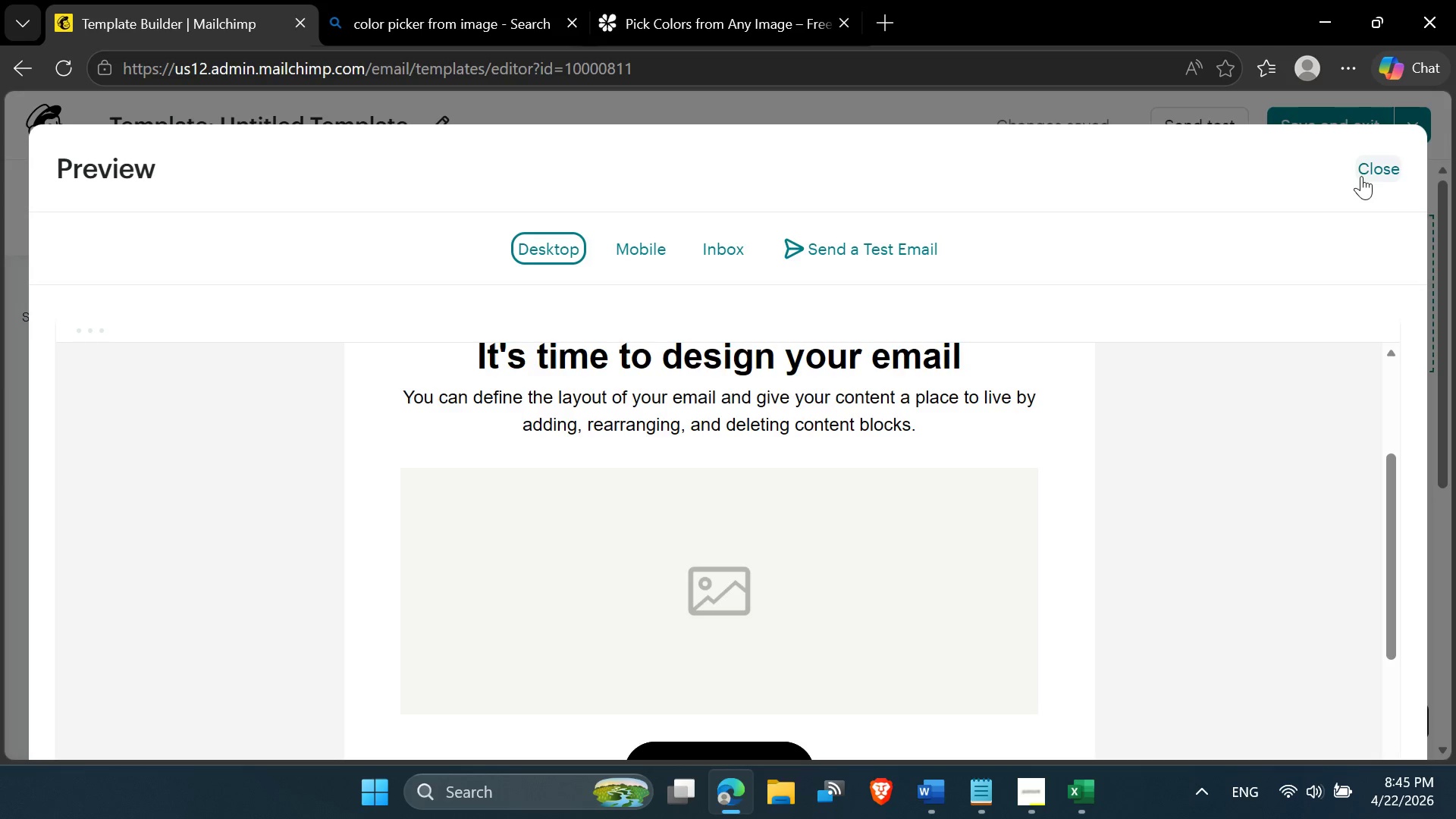 
left_click([1362, 174])
 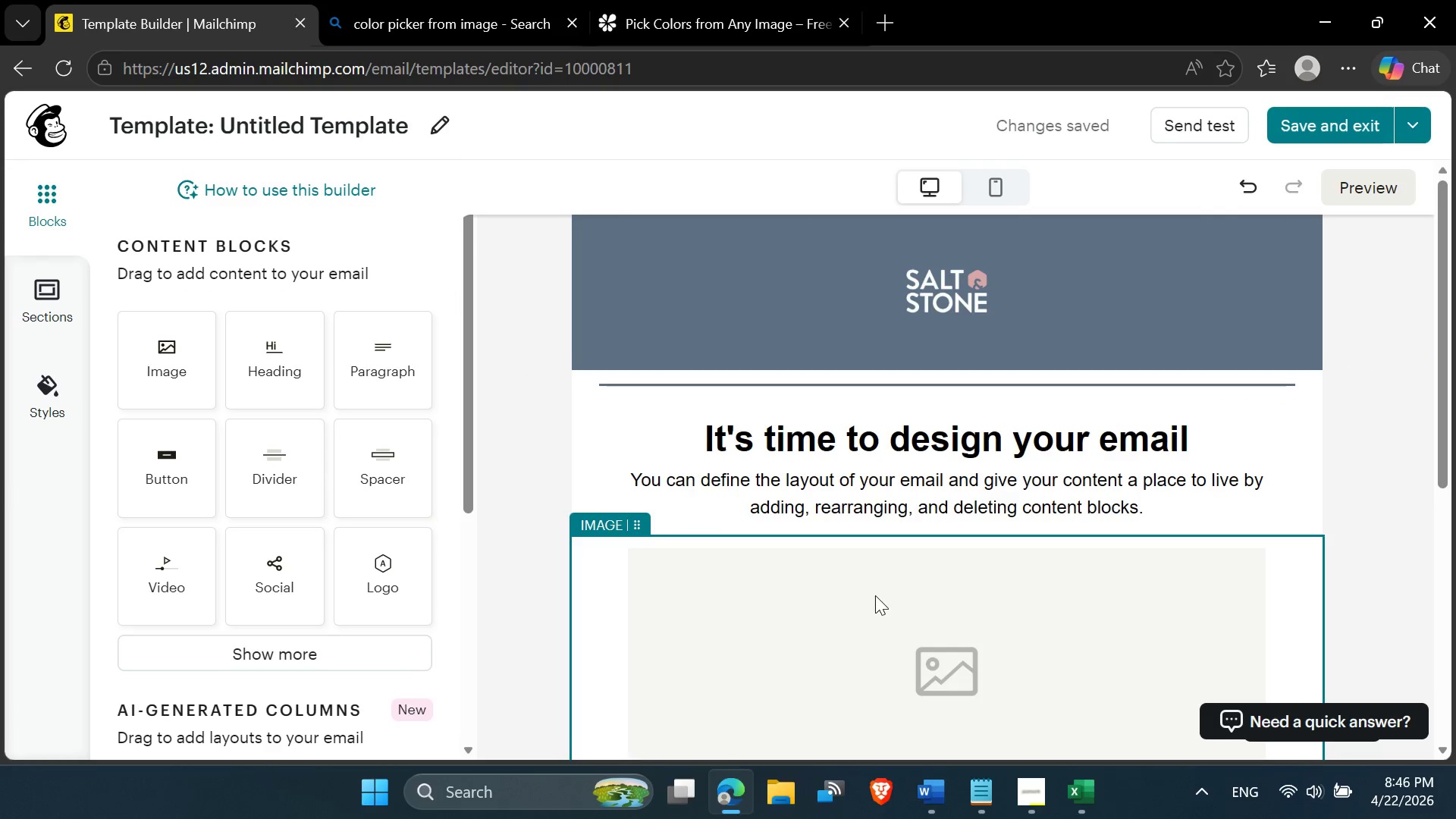 
left_click([871, 626])
 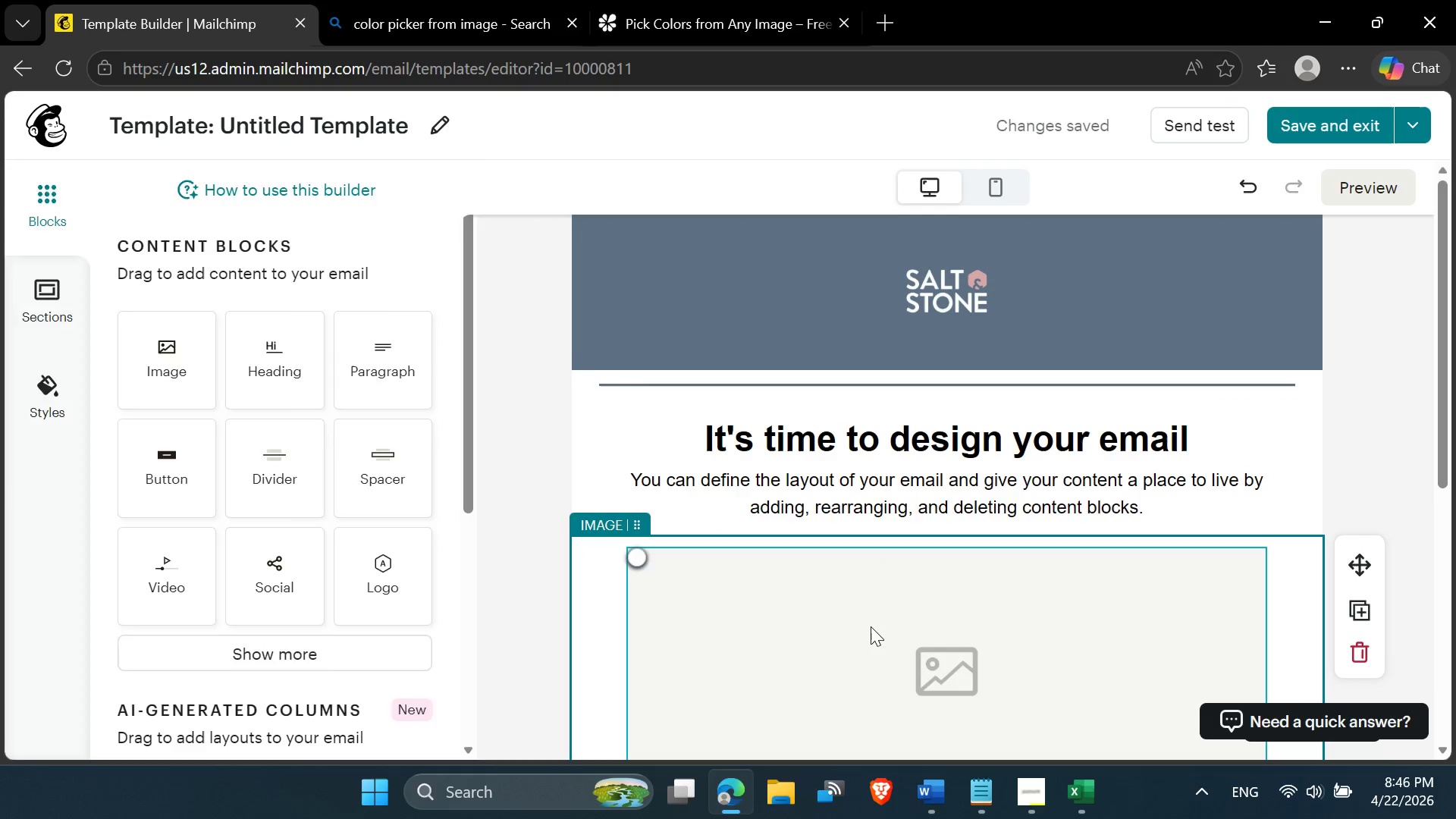 
scroll: coordinate [871, 626], scroll_direction: down, amount: 3.0
 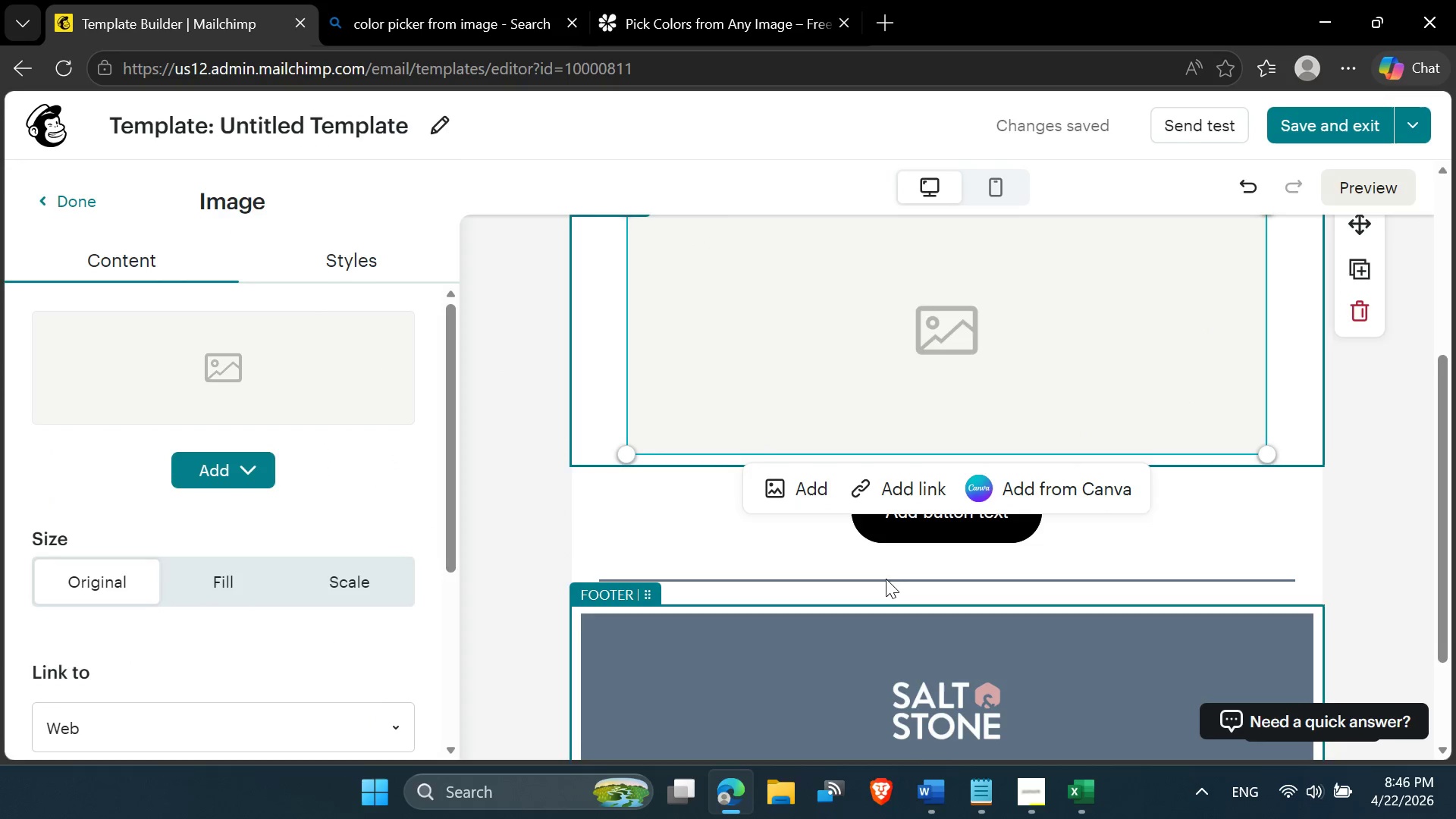 
scroll: coordinate [886, 579], scroll_direction: up, amount: 2.0
 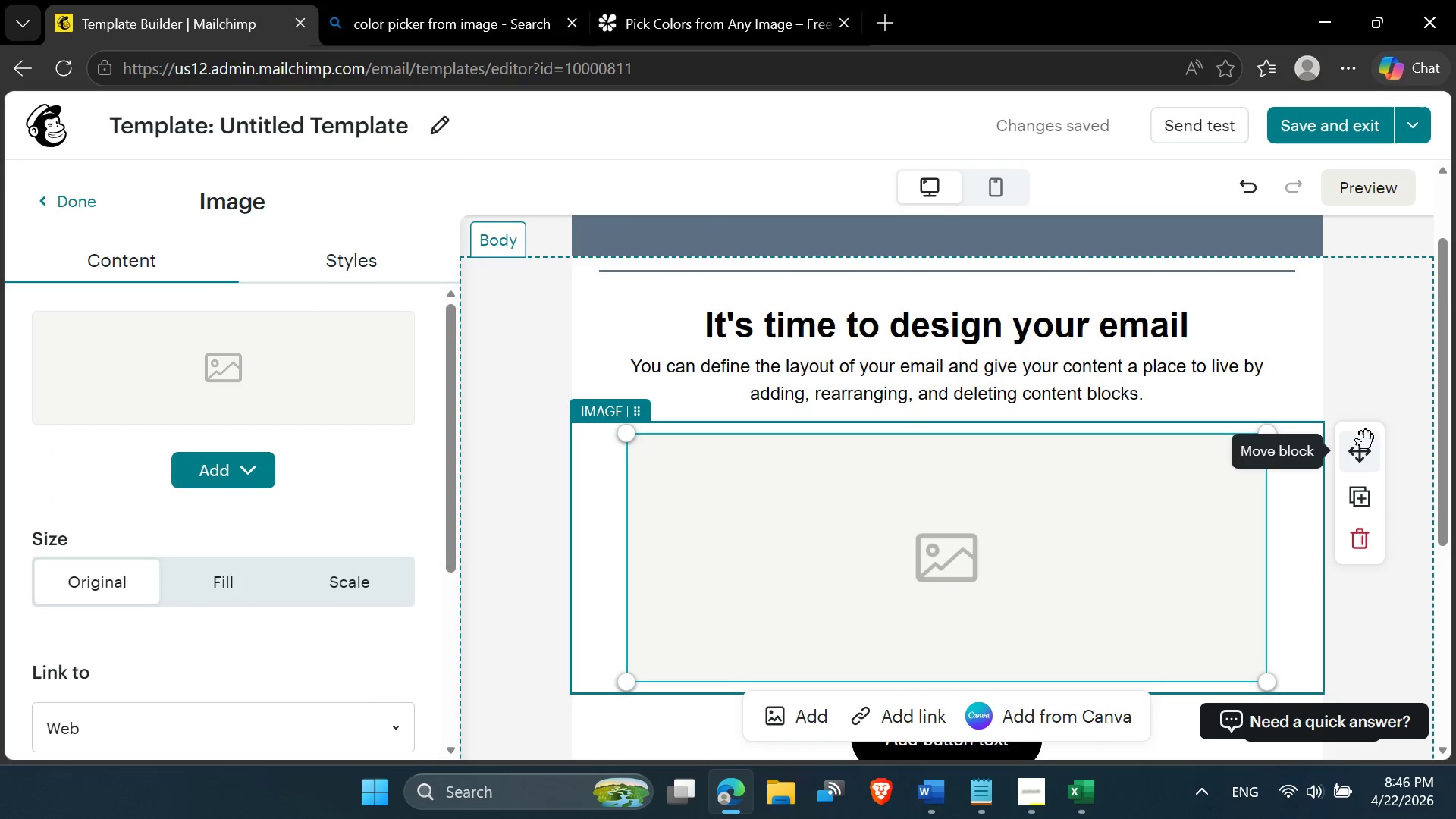 
left_click_drag(start_coordinate=[1363, 451], to_coordinate=[1106, 396])
 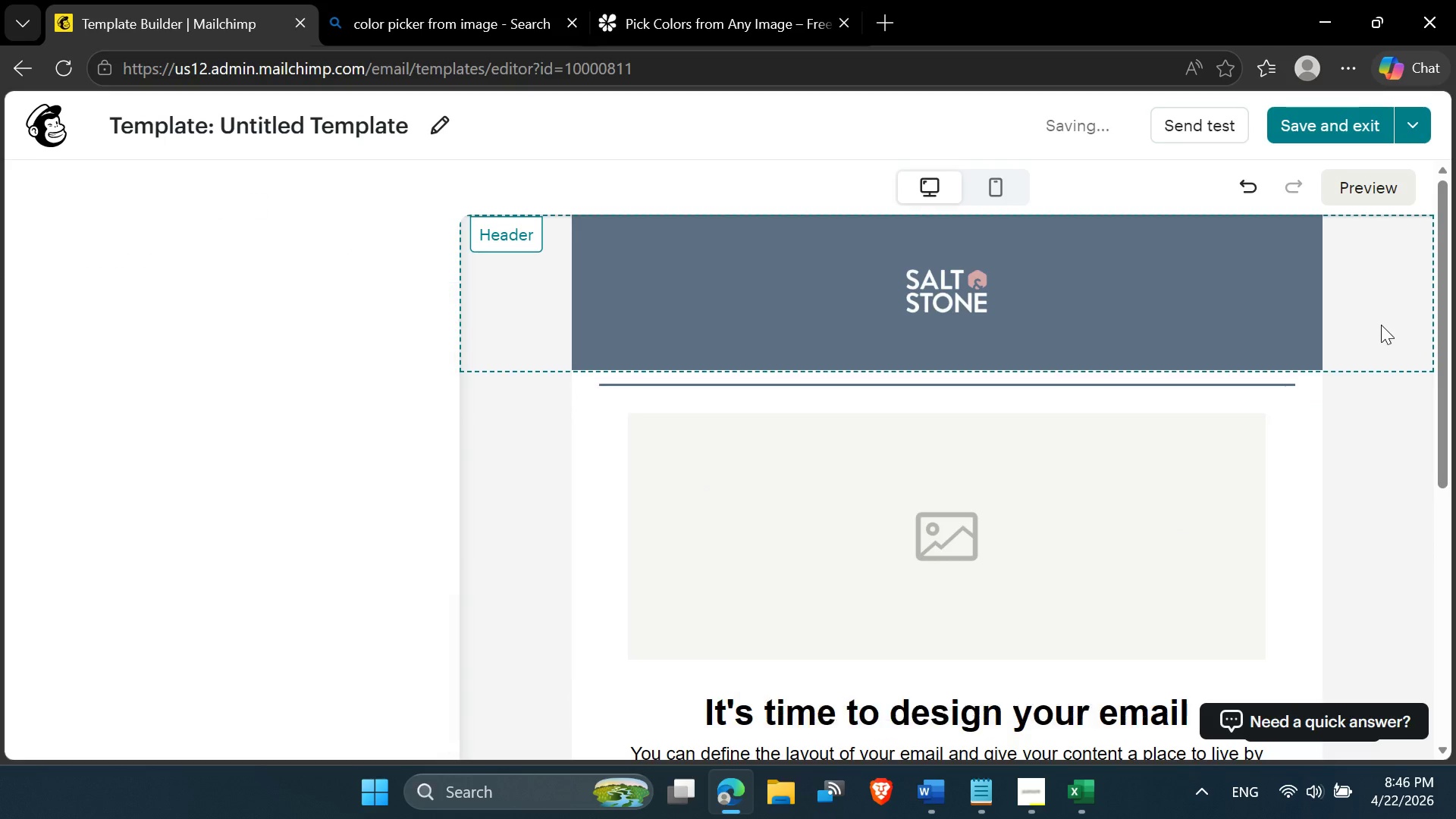 
scroll: coordinate [1395, 378], scroll_direction: down, amount: 2.0
 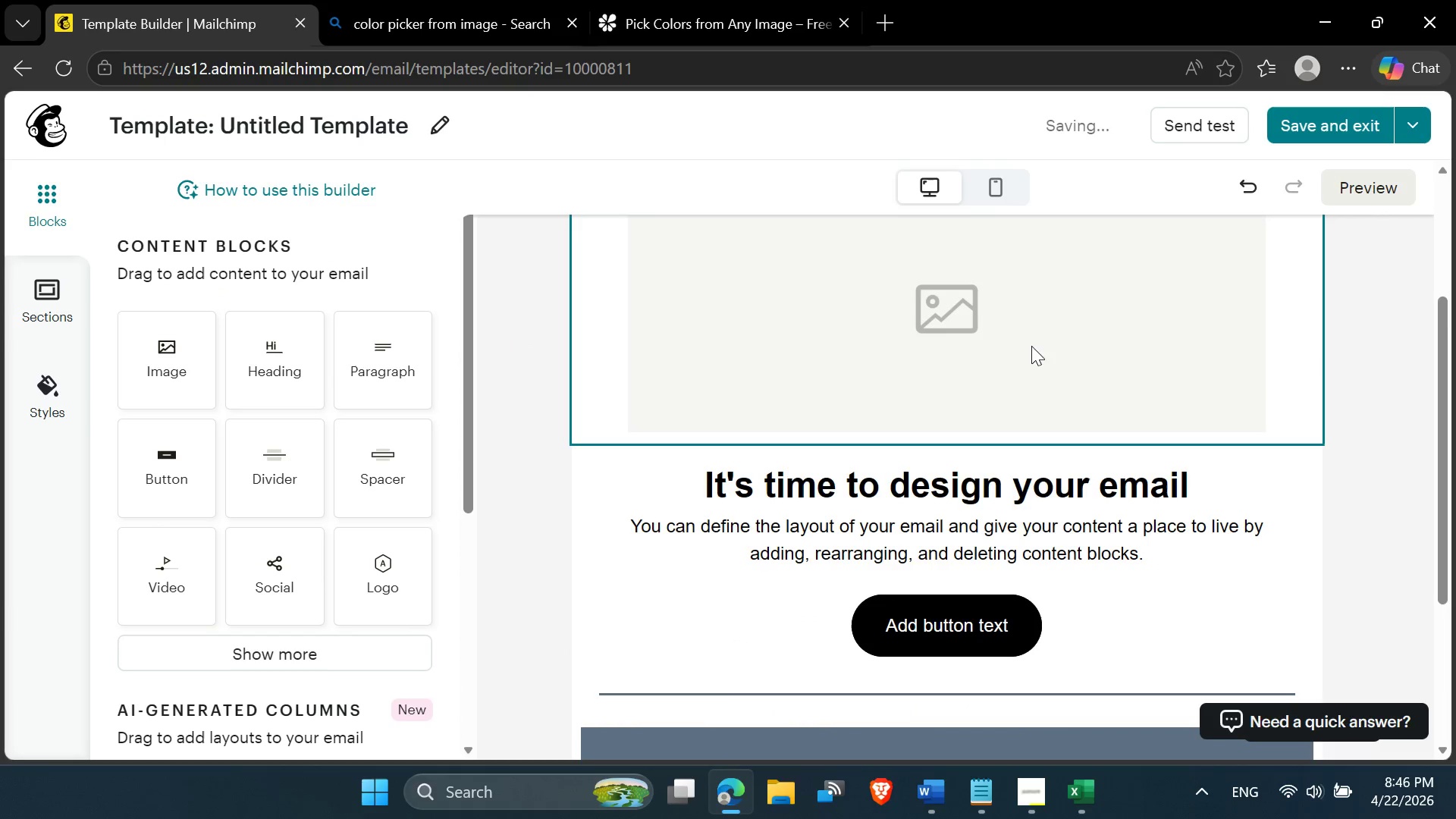 
left_click([1029, 344])
 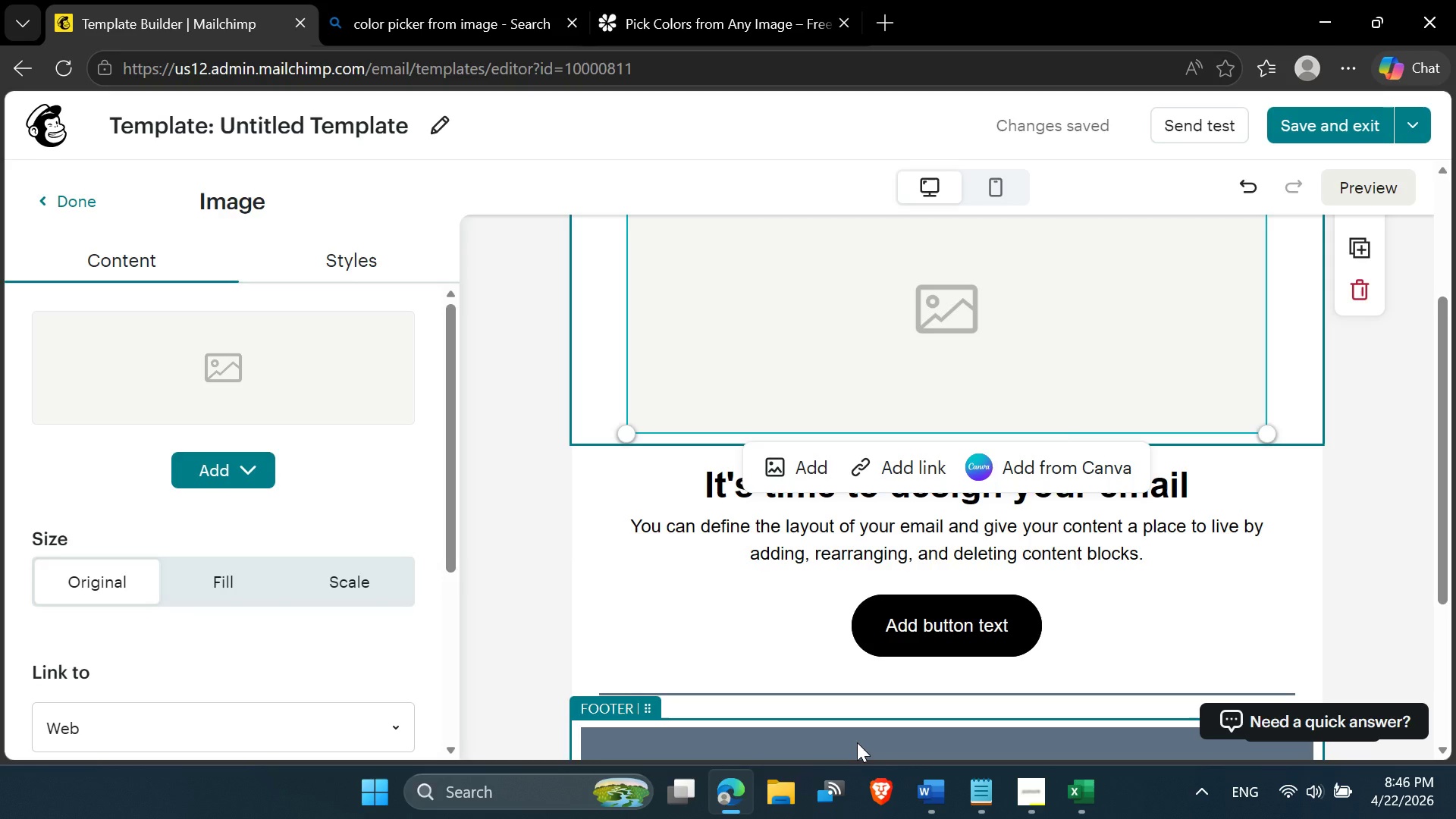 
wait(44.06)
 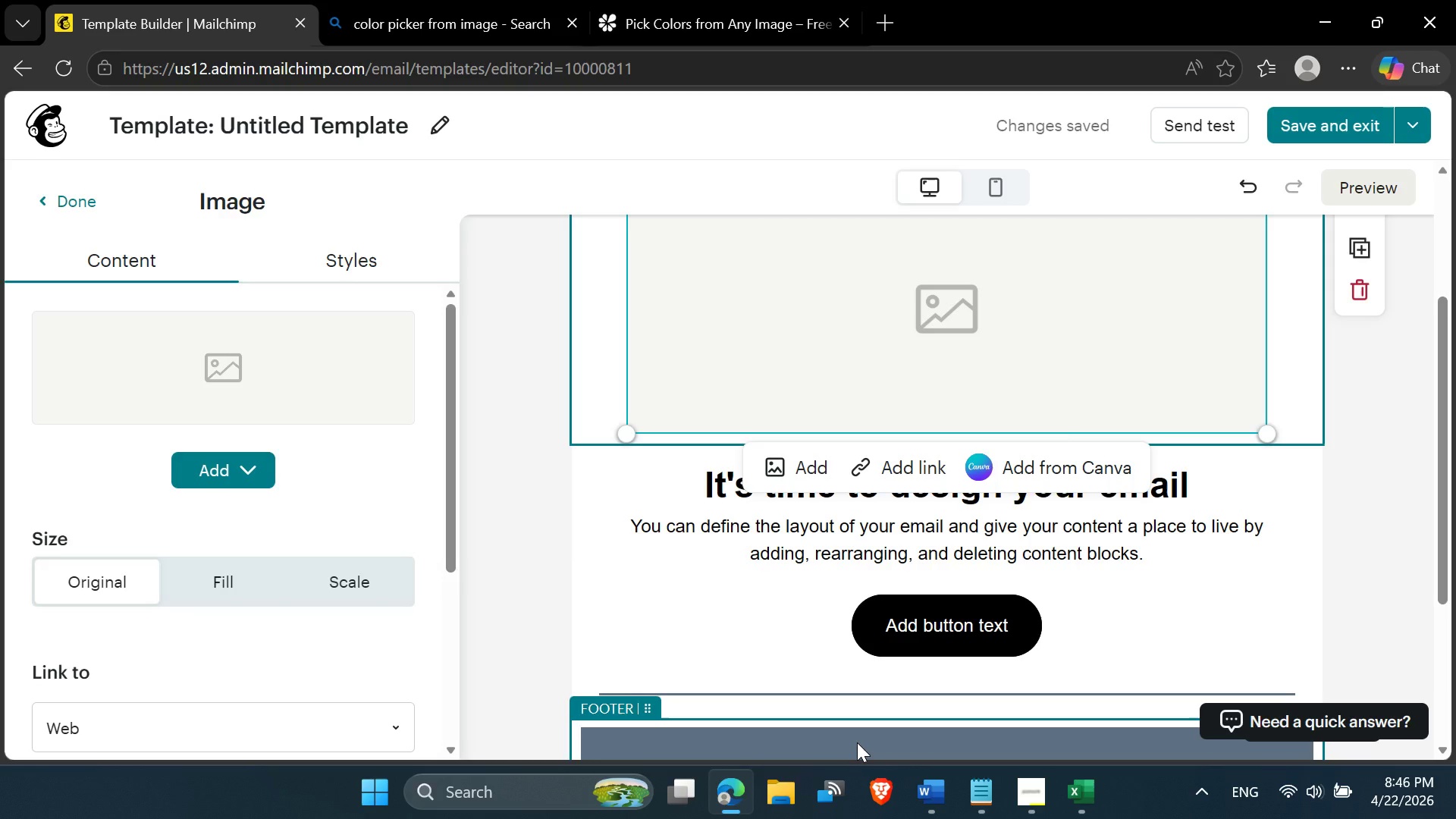 
left_click([813, 475])
 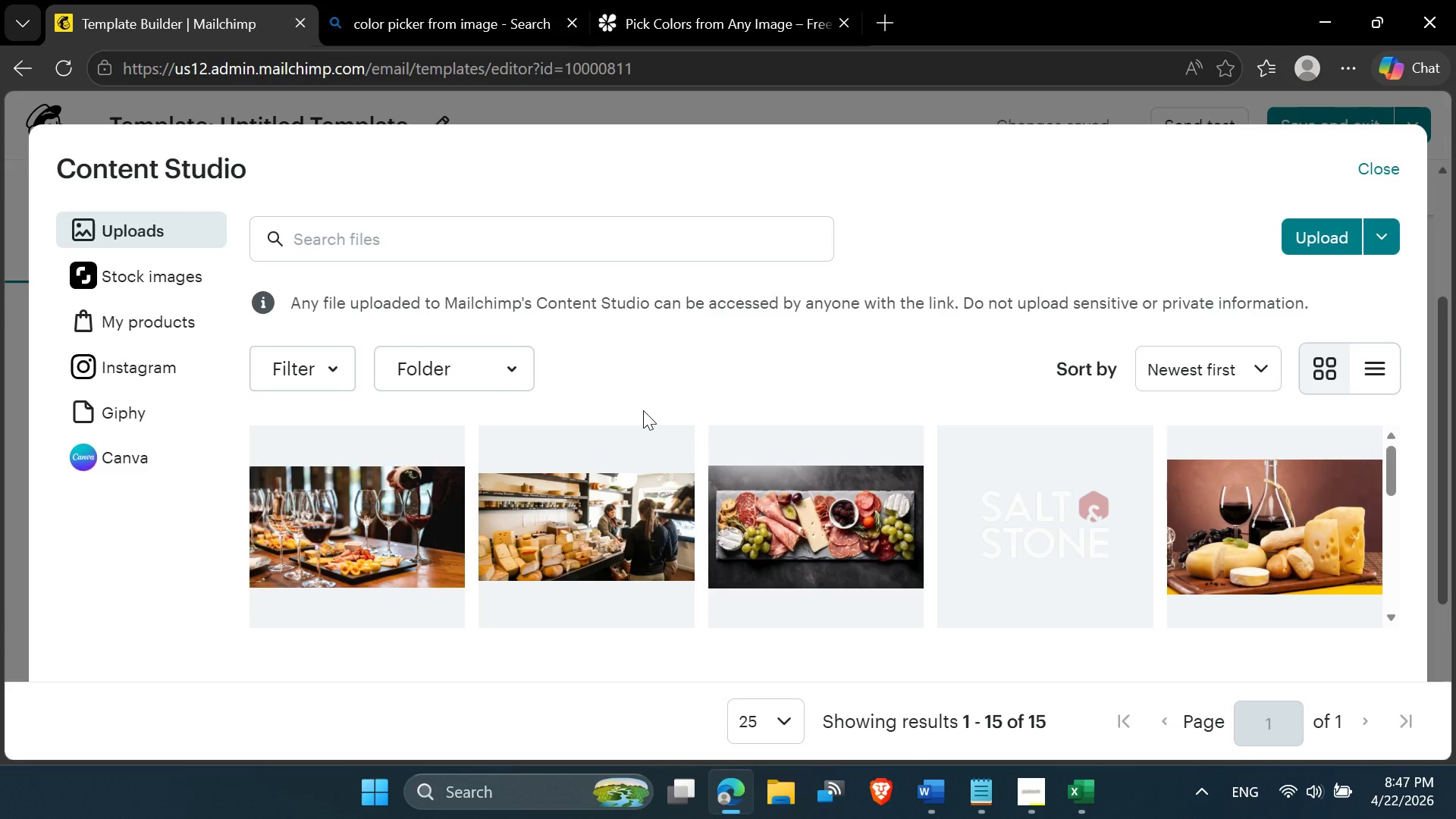 
wait(54.56)
 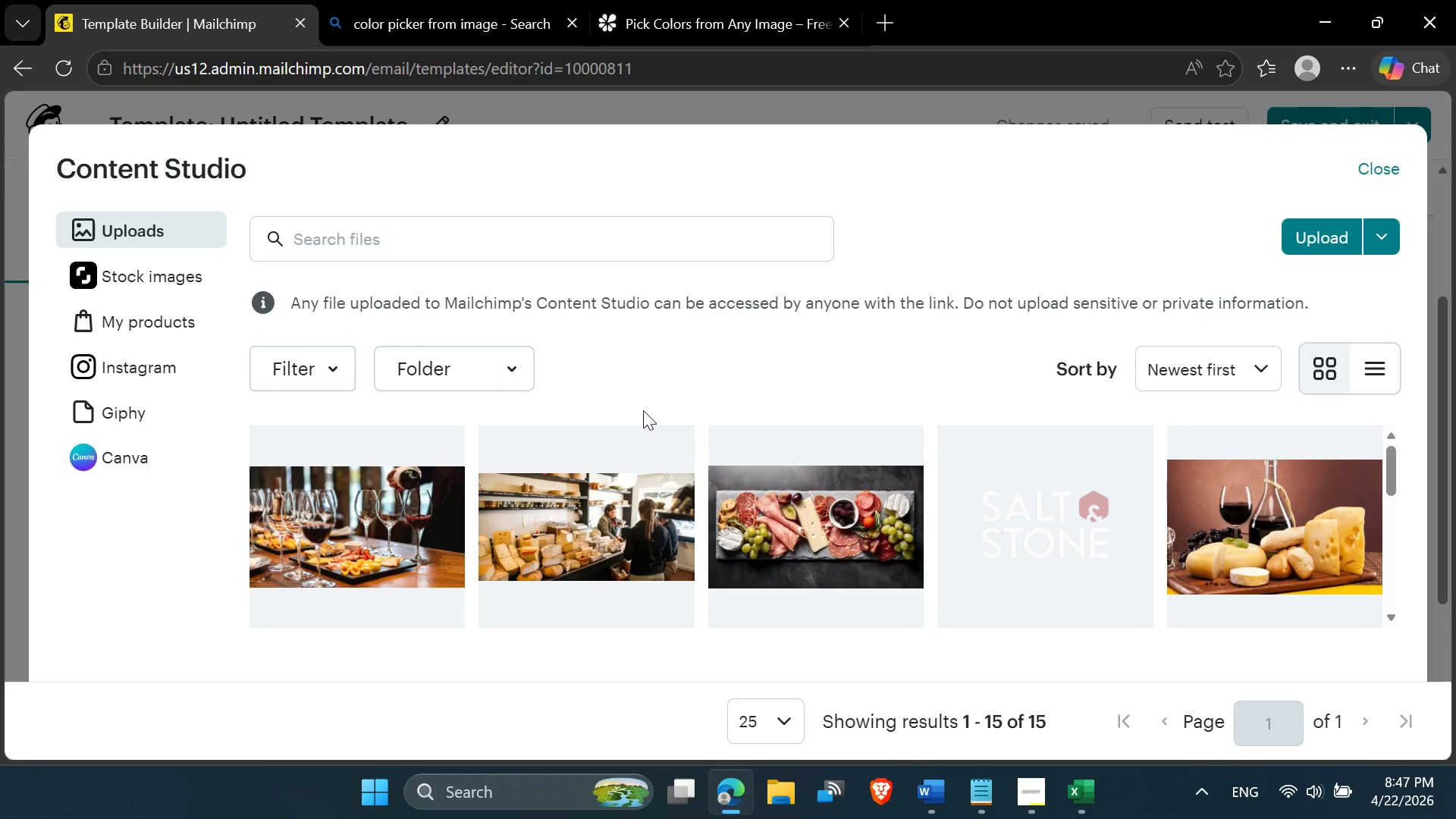 
left_click([828, 525])
 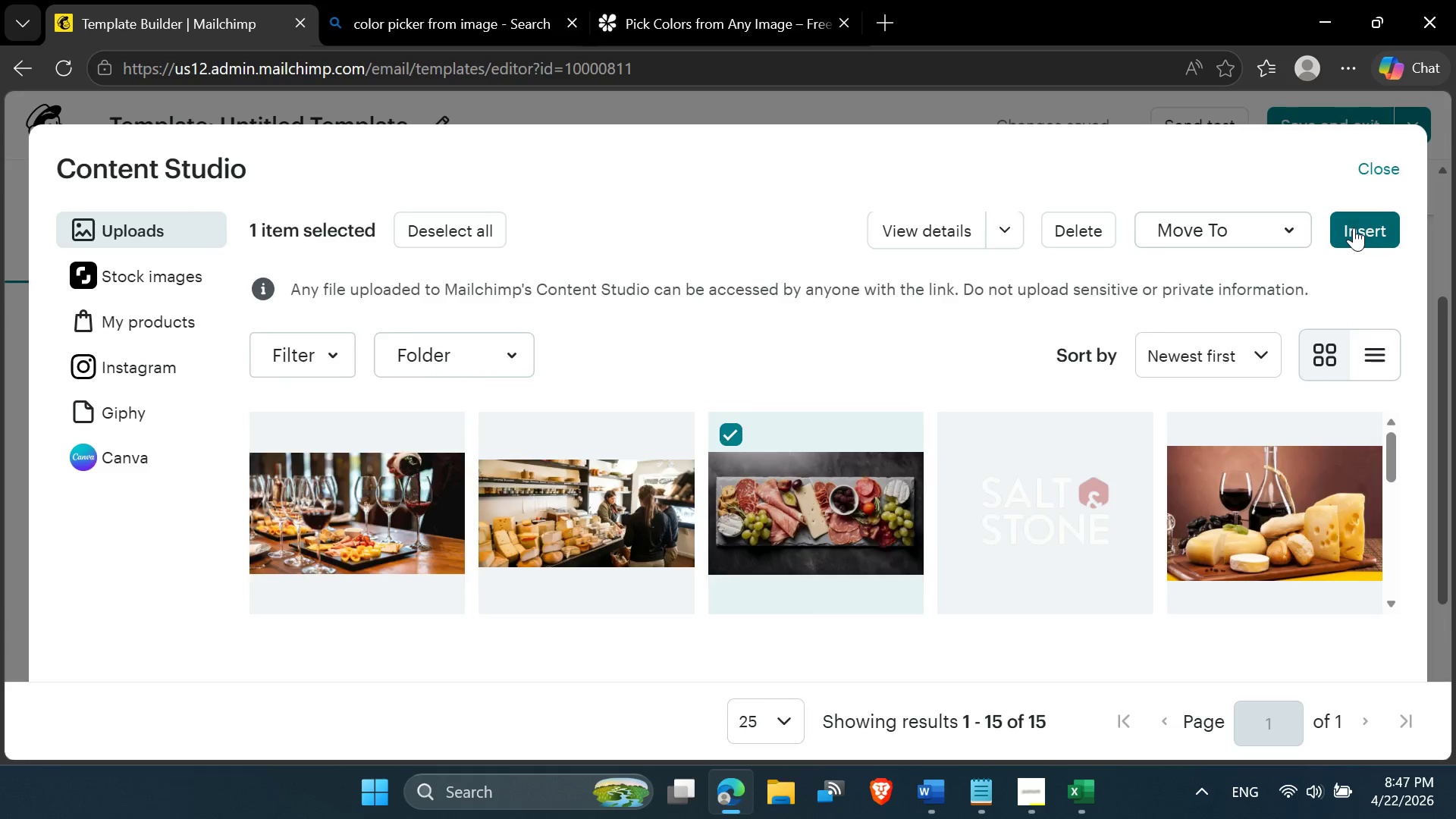 
mouse_move([864, 414])
 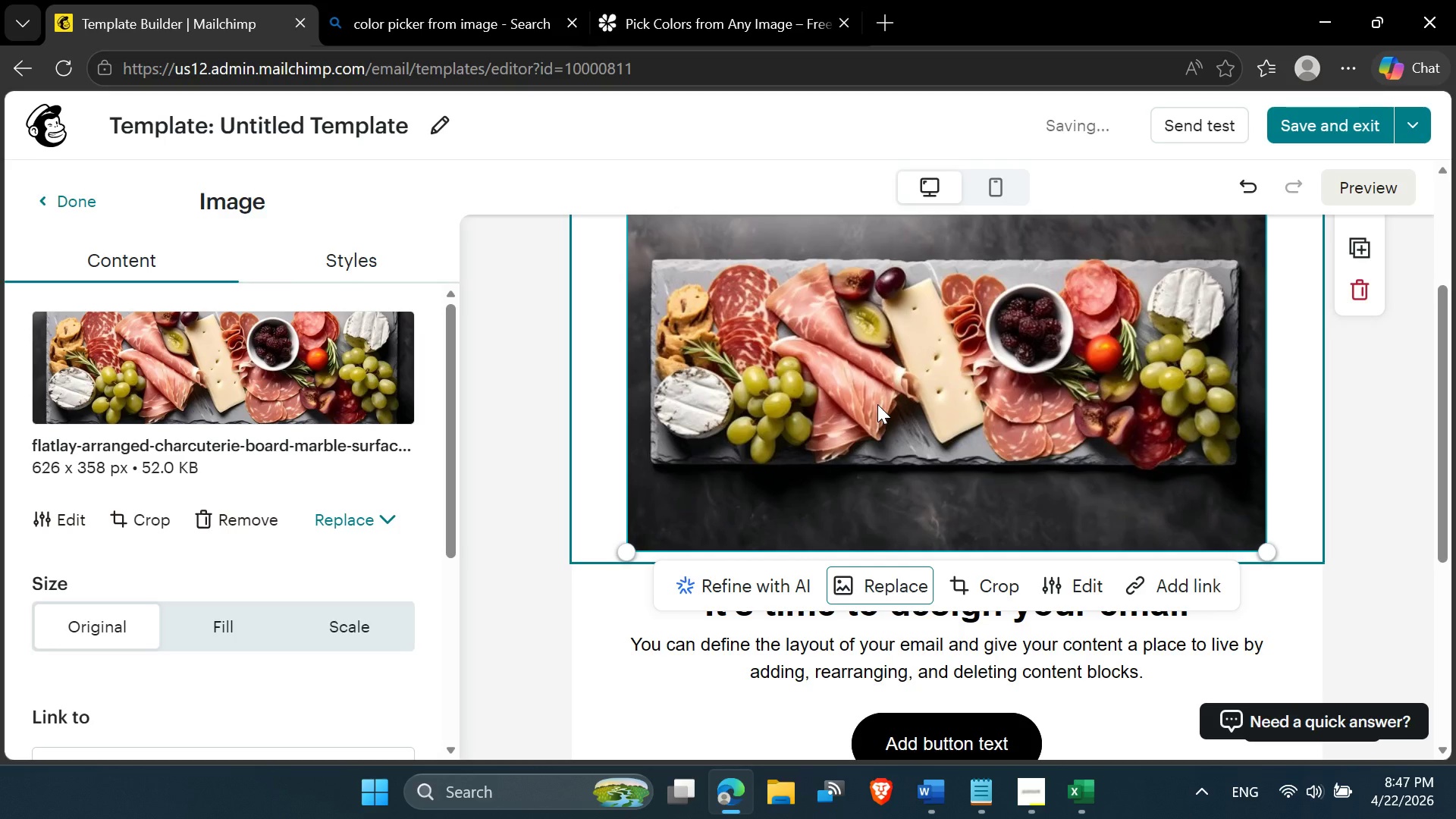 
left_click([877, 404])
 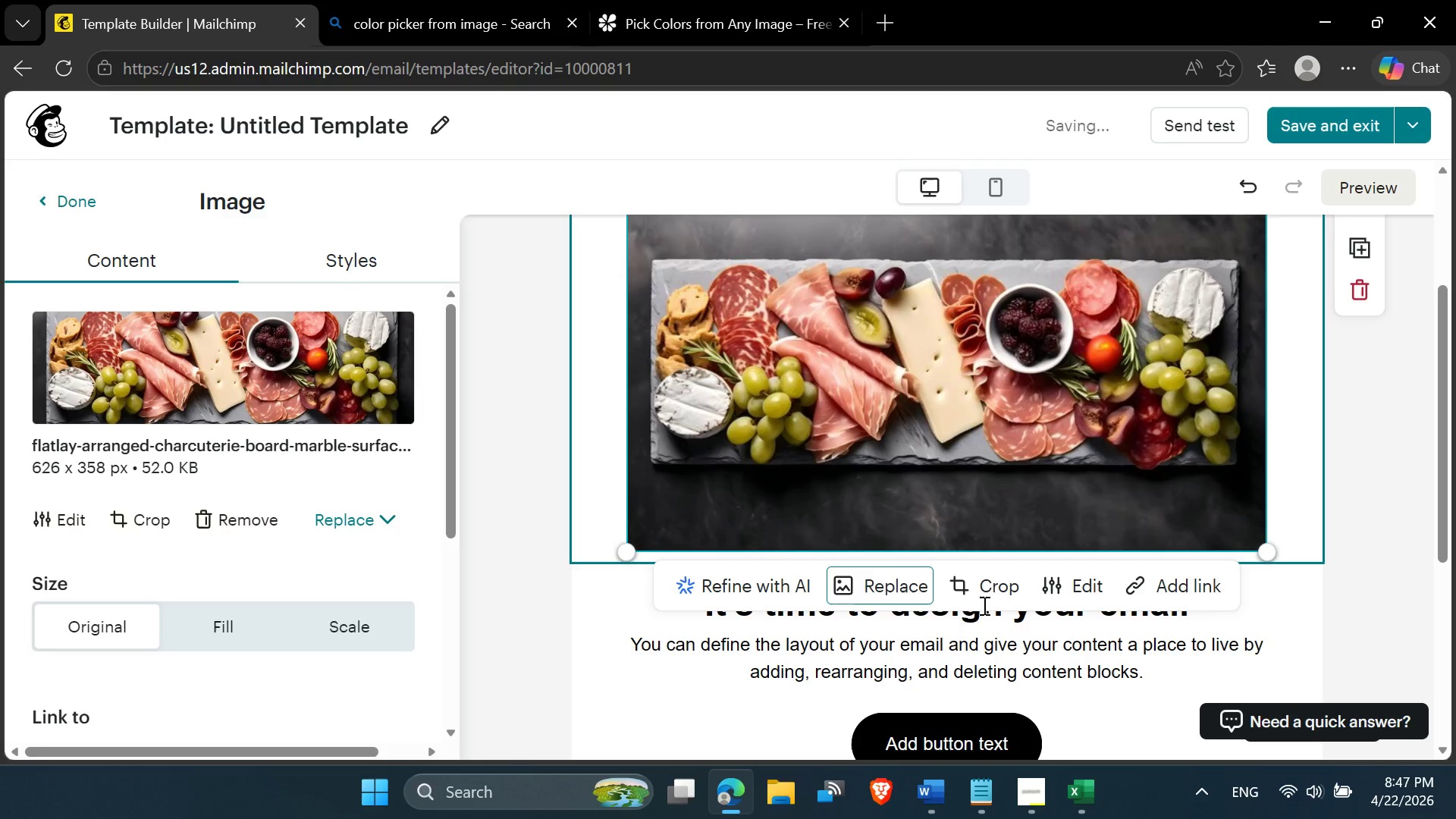 
left_click([987, 592])
 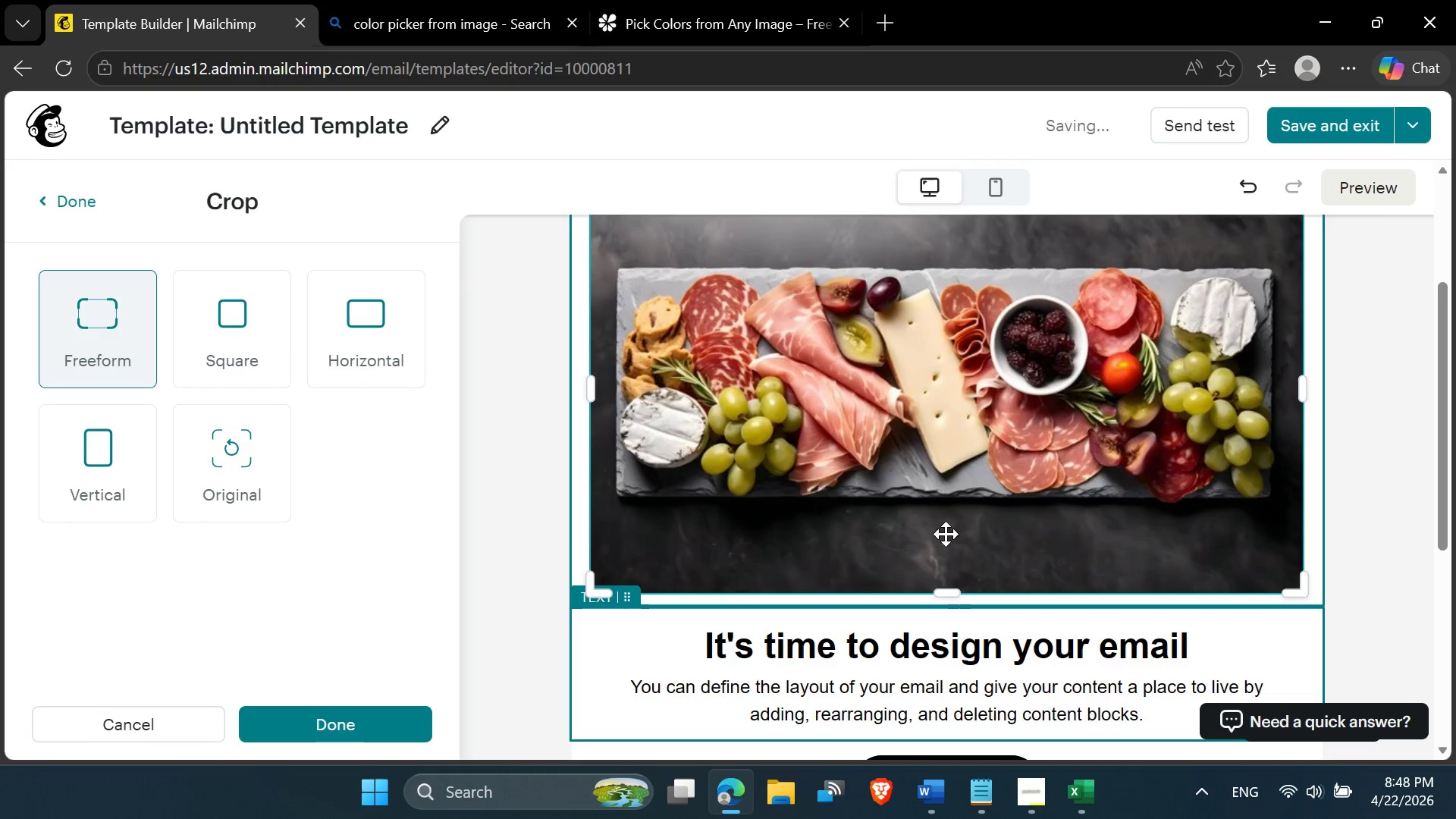 
left_click_drag(start_coordinate=[943, 598], to_coordinate=[944, 507])
 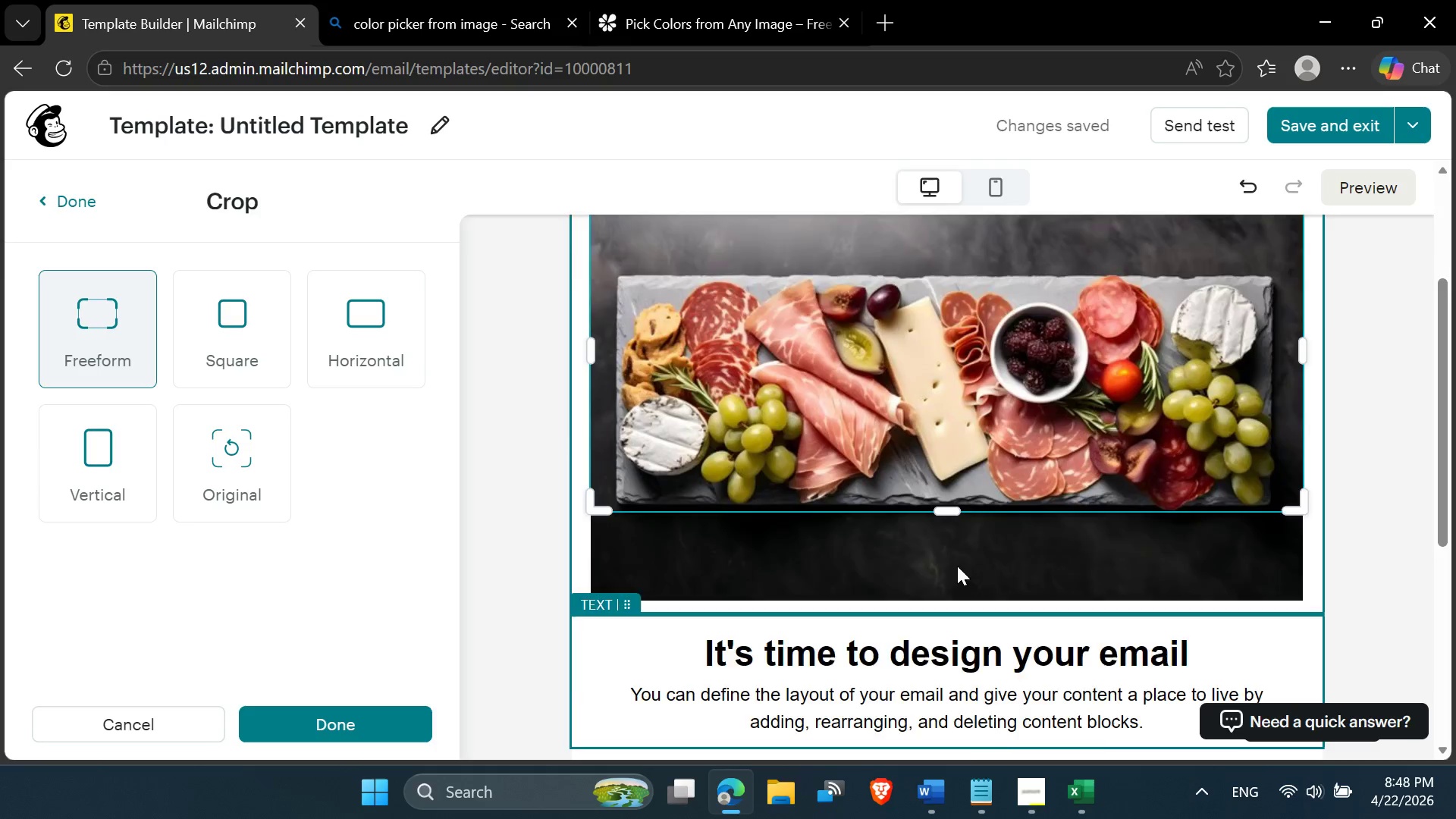 
scroll: coordinate [957, 566], scroll_direction: up, amount: 3.0
 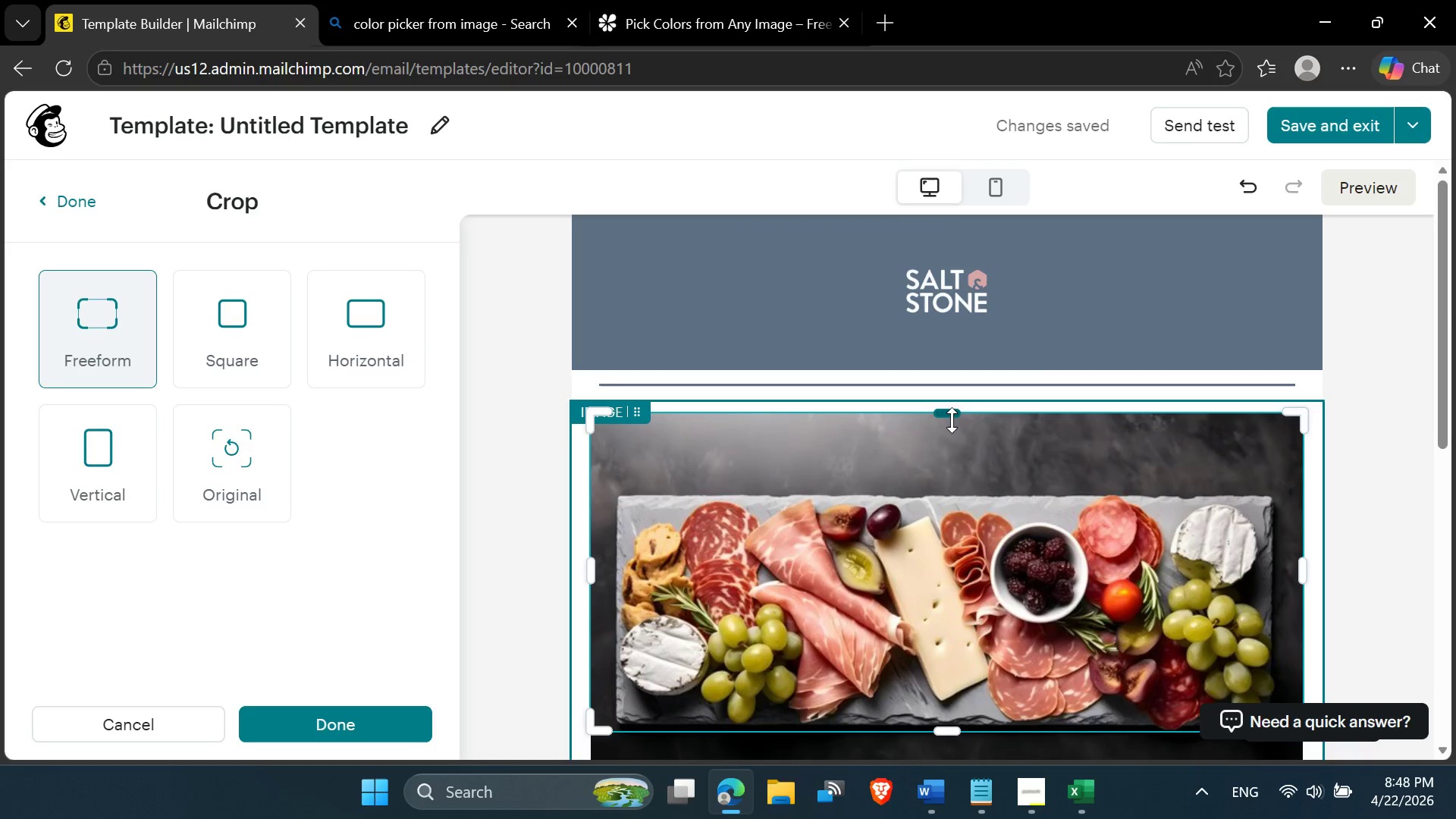 
left_click_drag(start_coordinate=[950, 419], to_coordinate=[954, 499])
 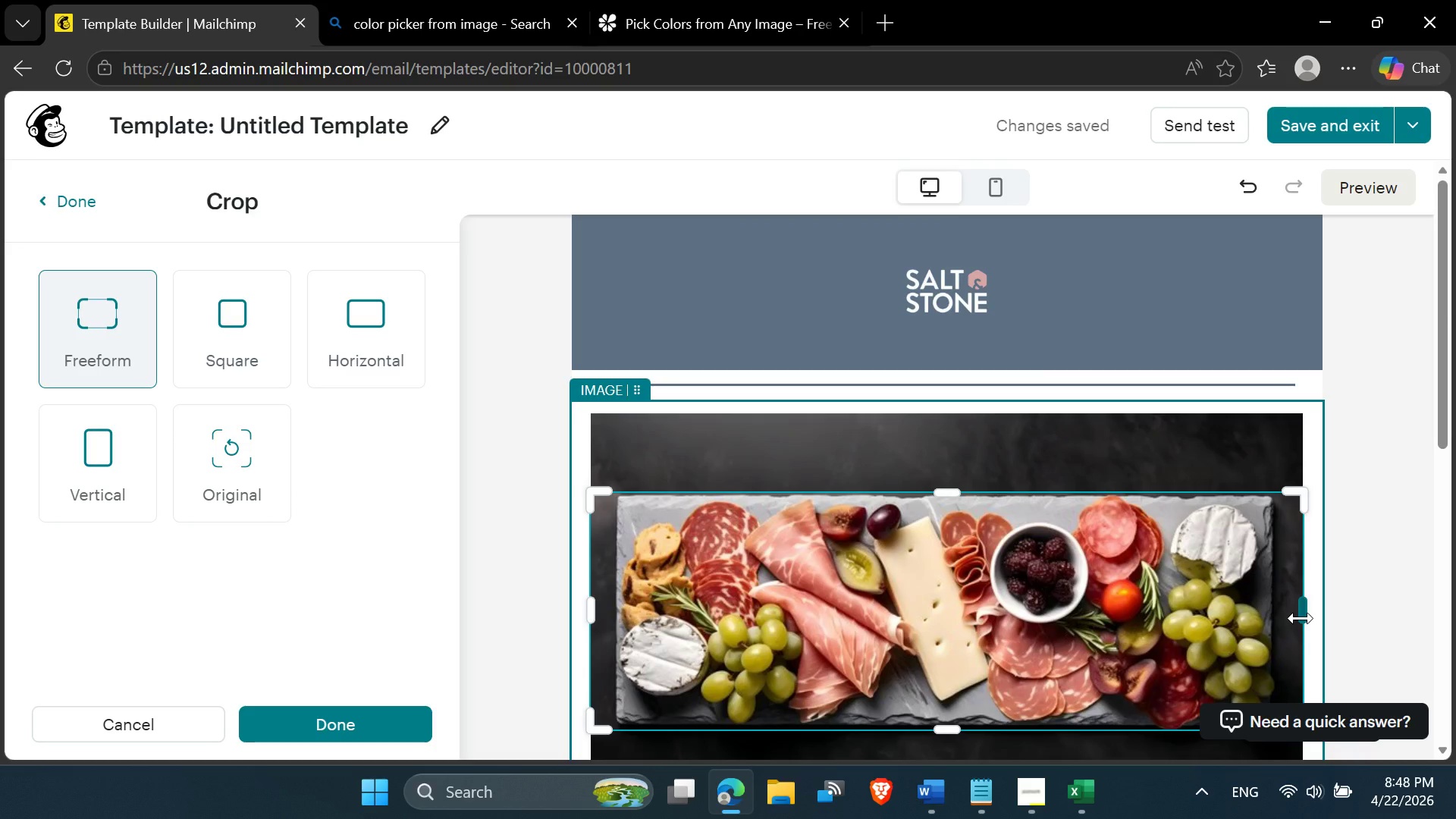 
wait(5.47)
 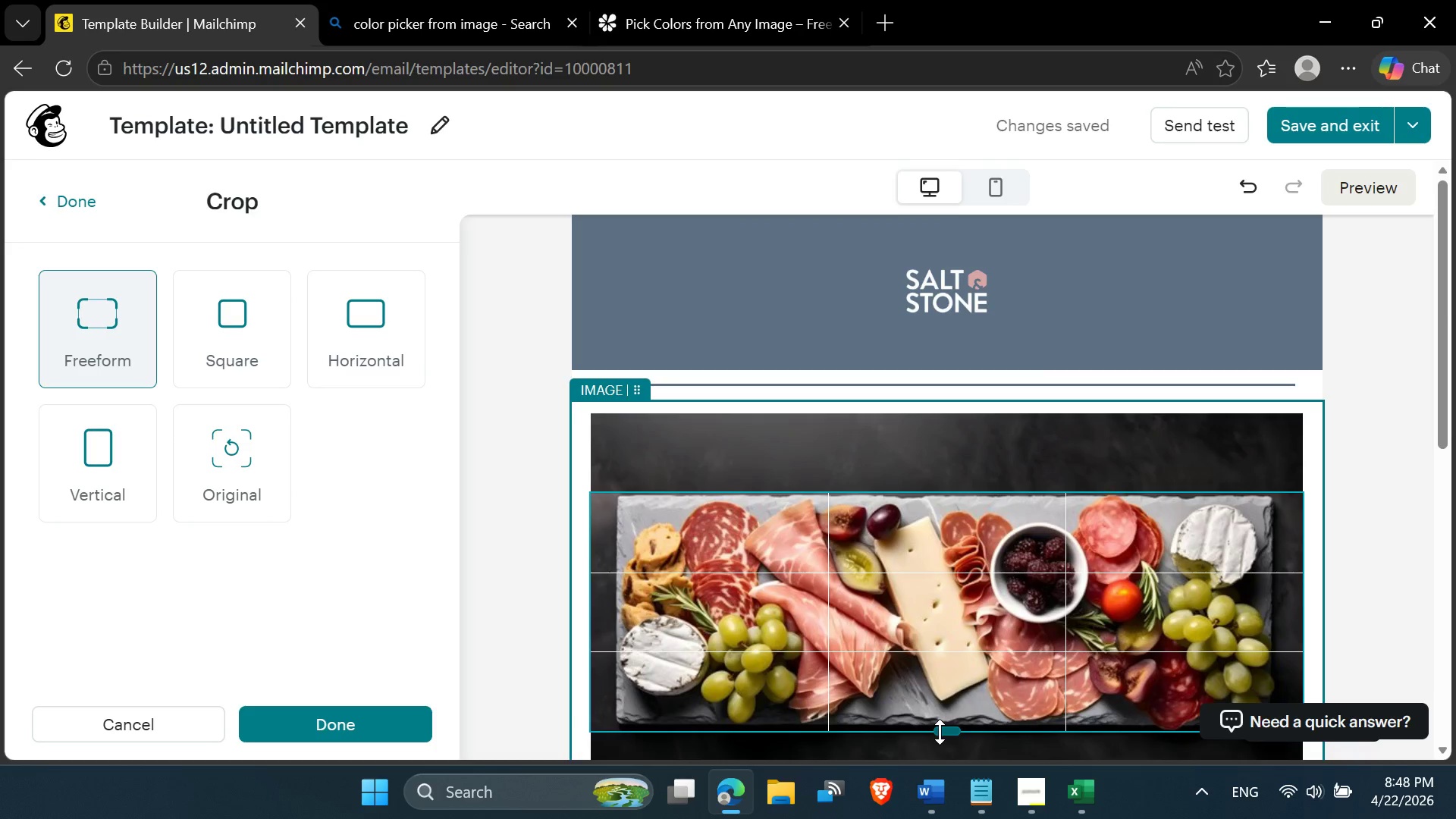 
scroll: coordinate [869, 573], scroll_direction: down, amount: 2.0
 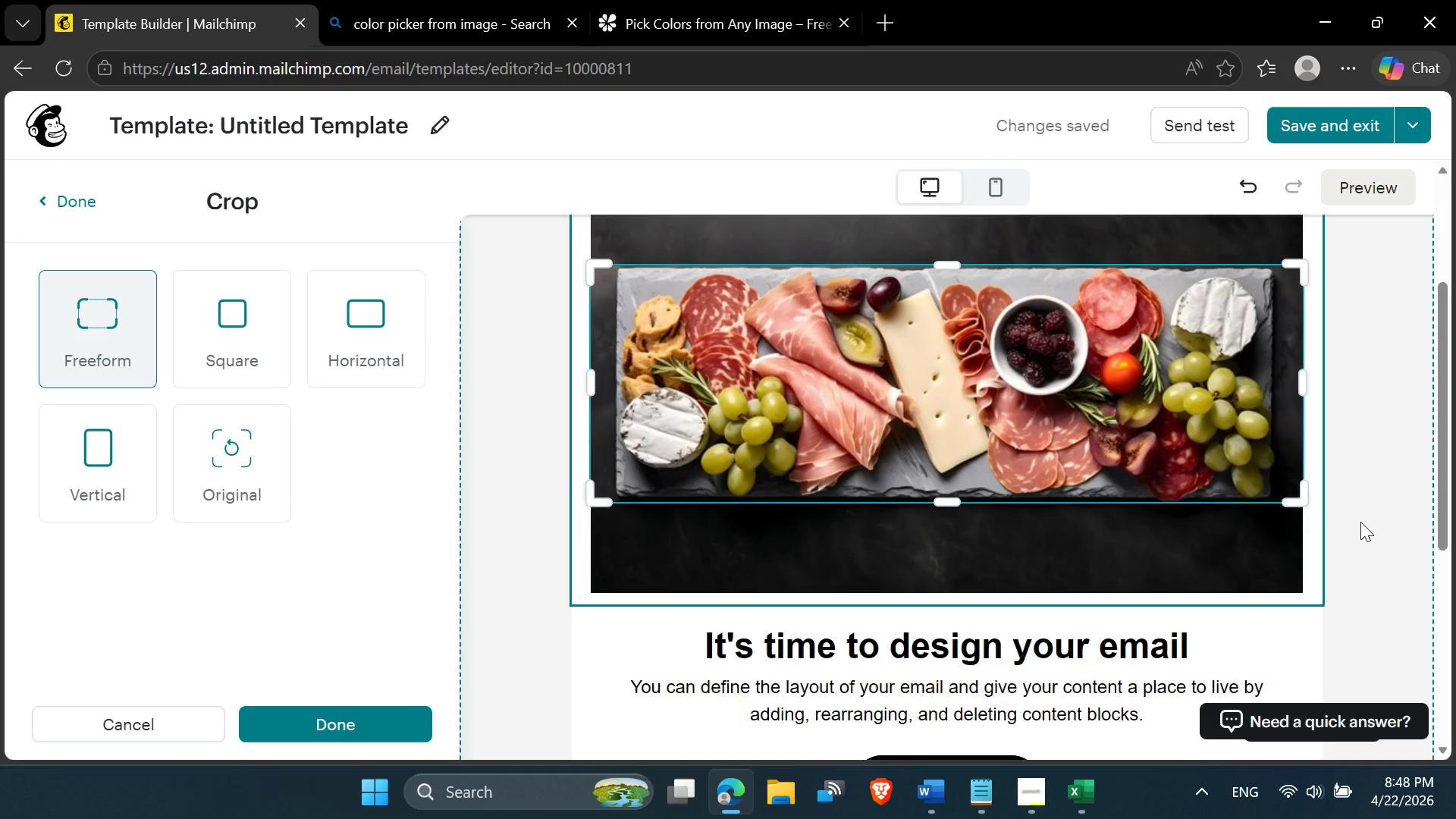 
left_click([1359, 522])
 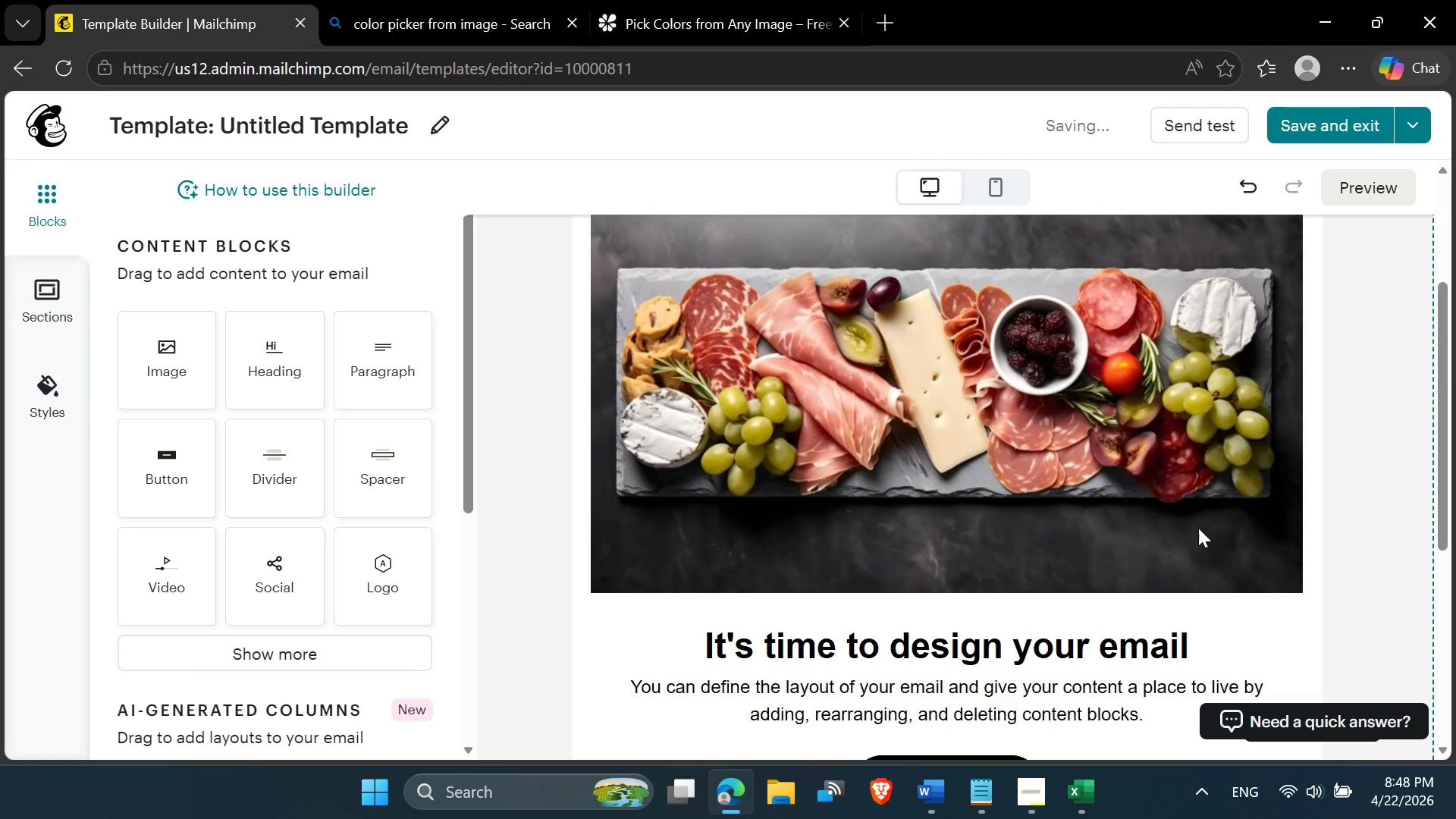 
left_click([1080, 516])
 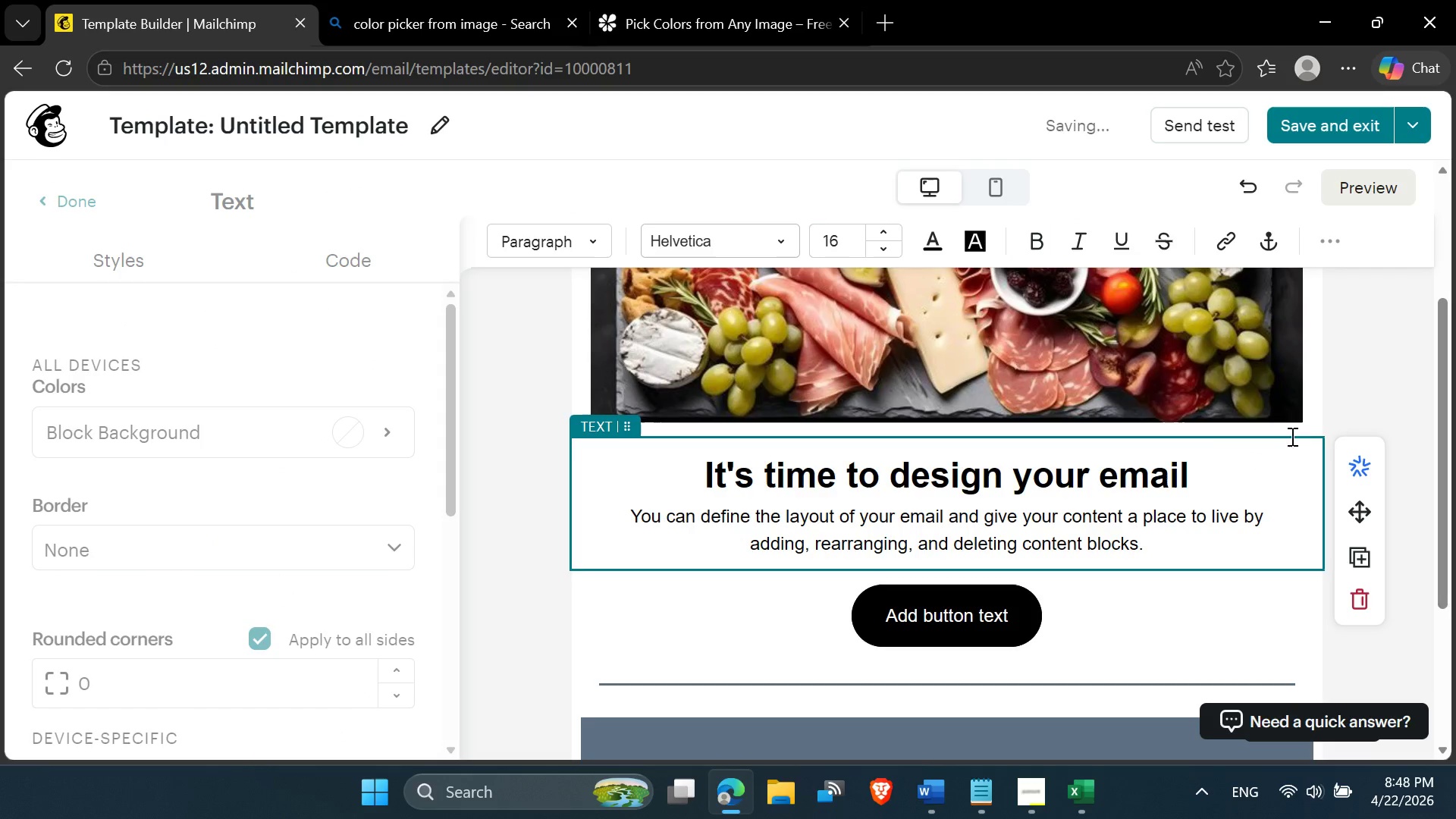 
left_click([1330, 416])
 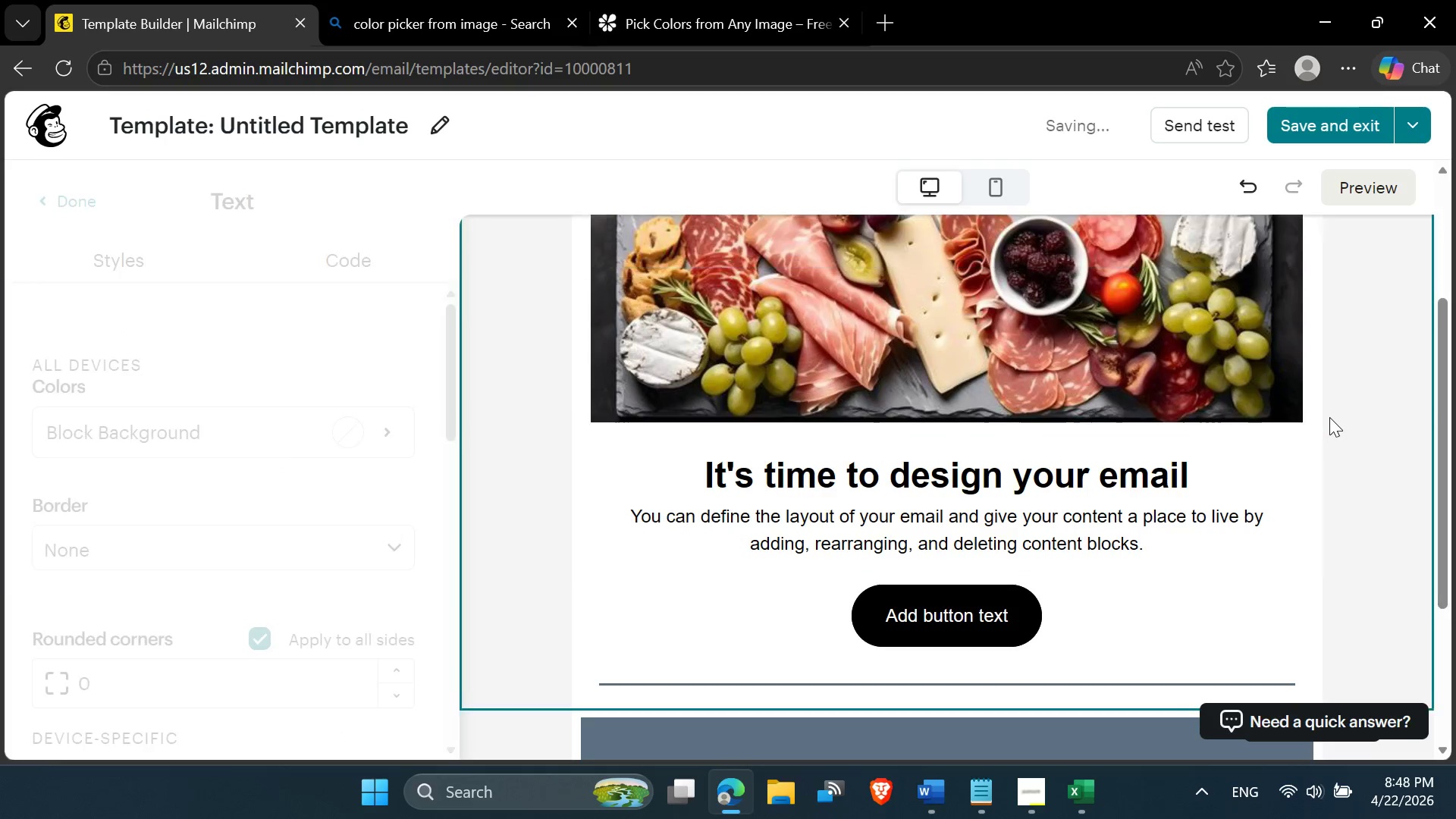 
scroll: coordinate [982, 531], scroll_direction: up, amount: 2.0
 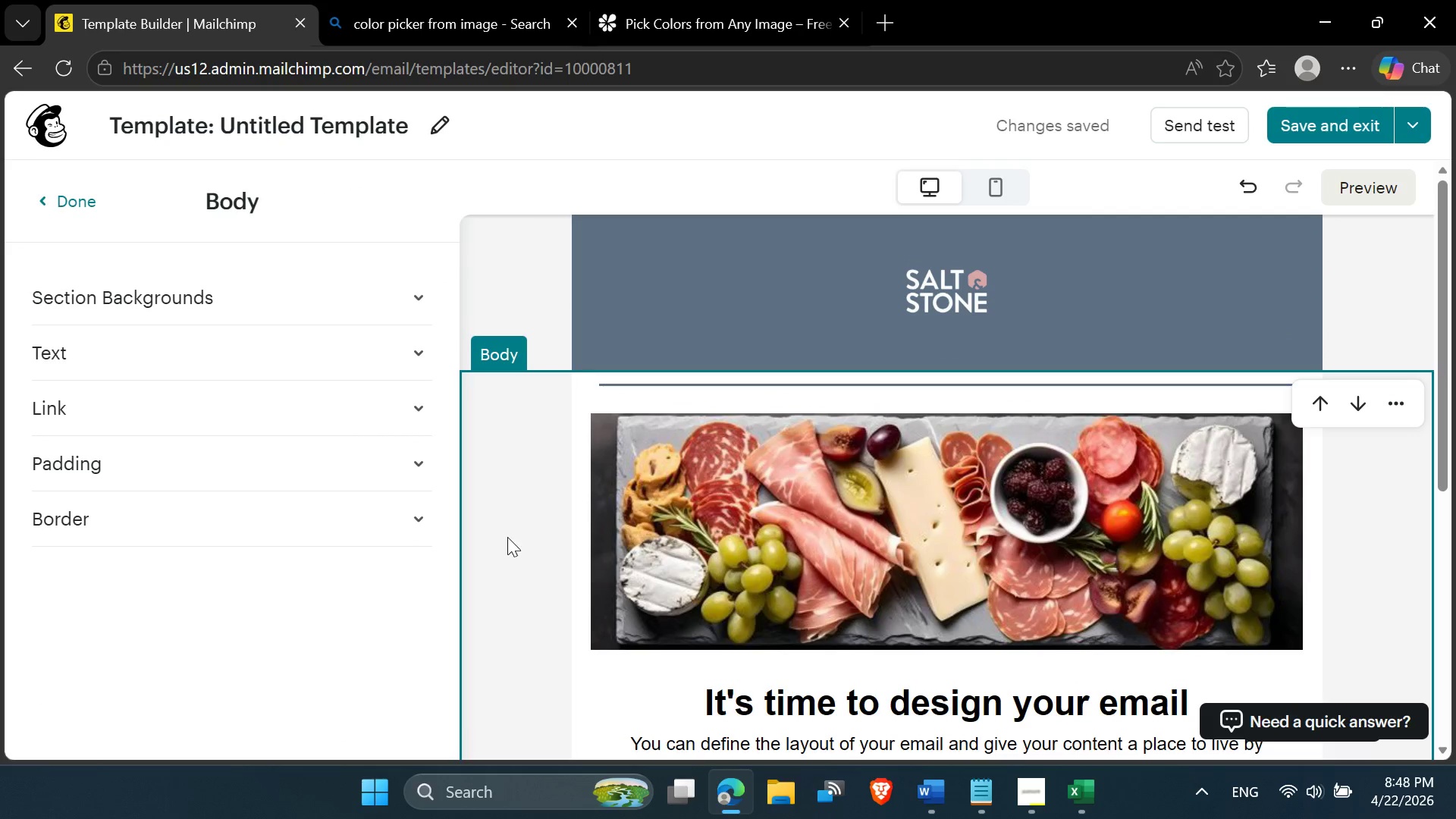 
left_click([501, 529])
 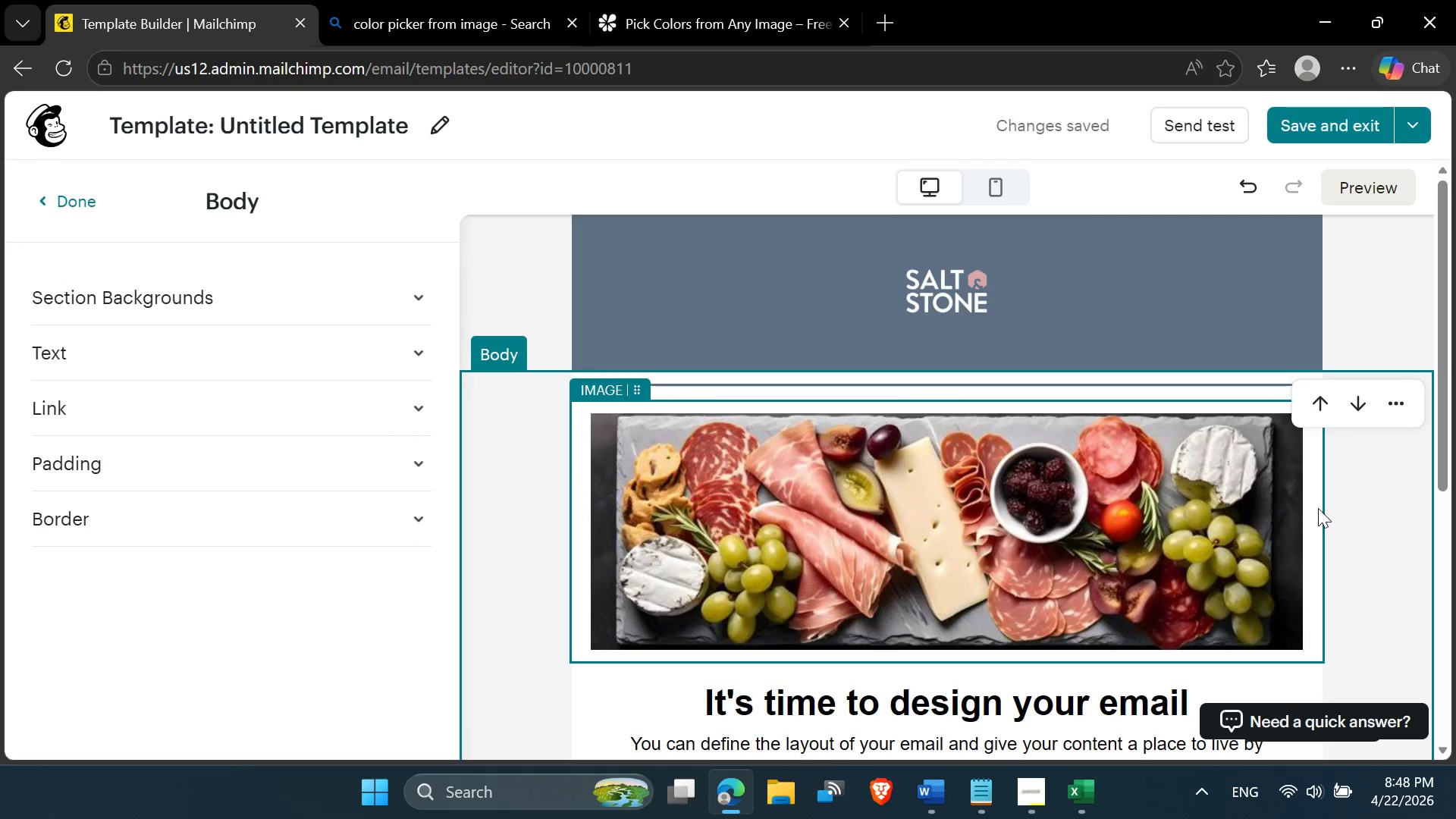 
left_click([1319, 508])
 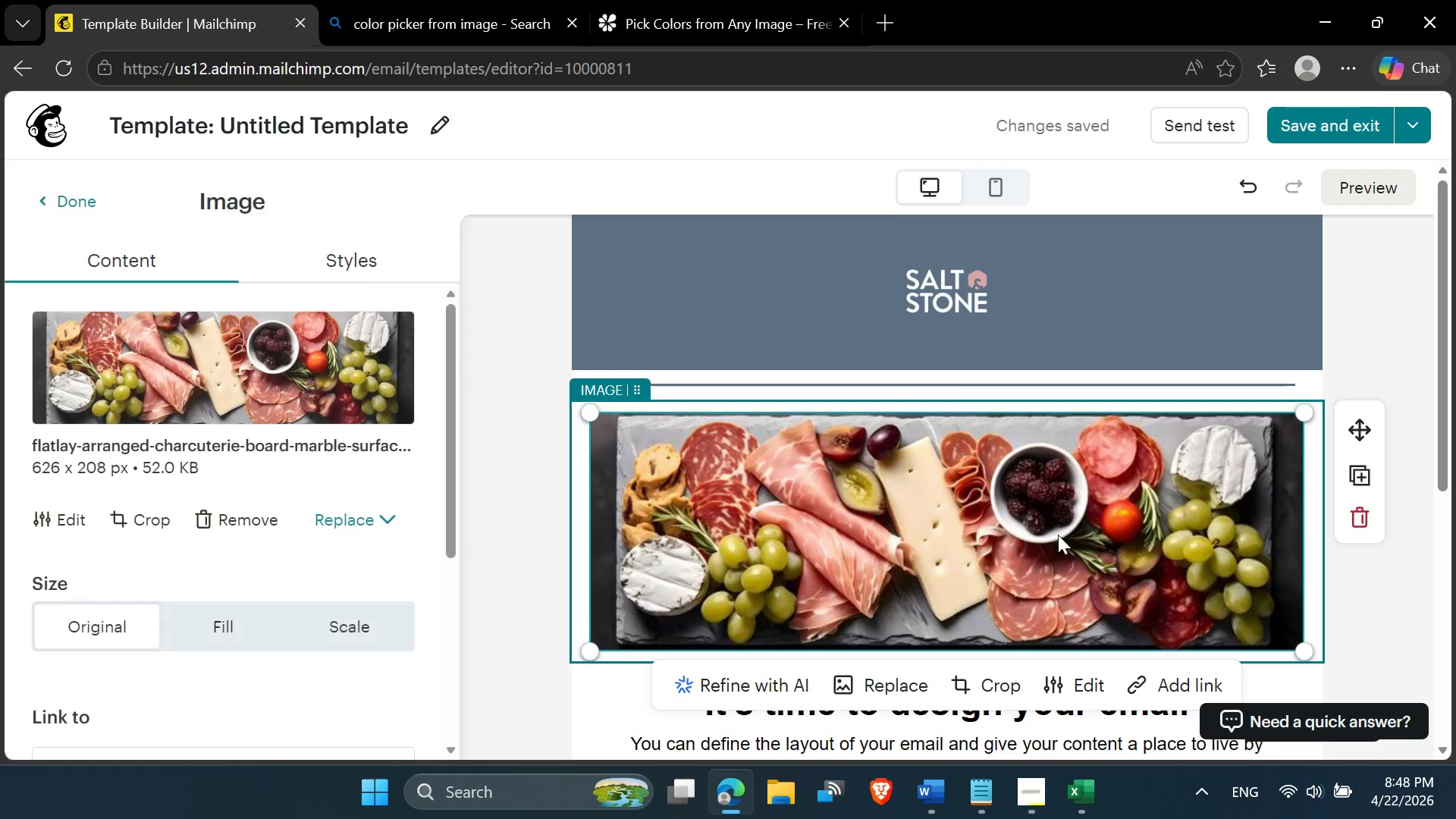 
scroll: coordinate [1054, 534], scroll_direction: down, amount: 1.0
 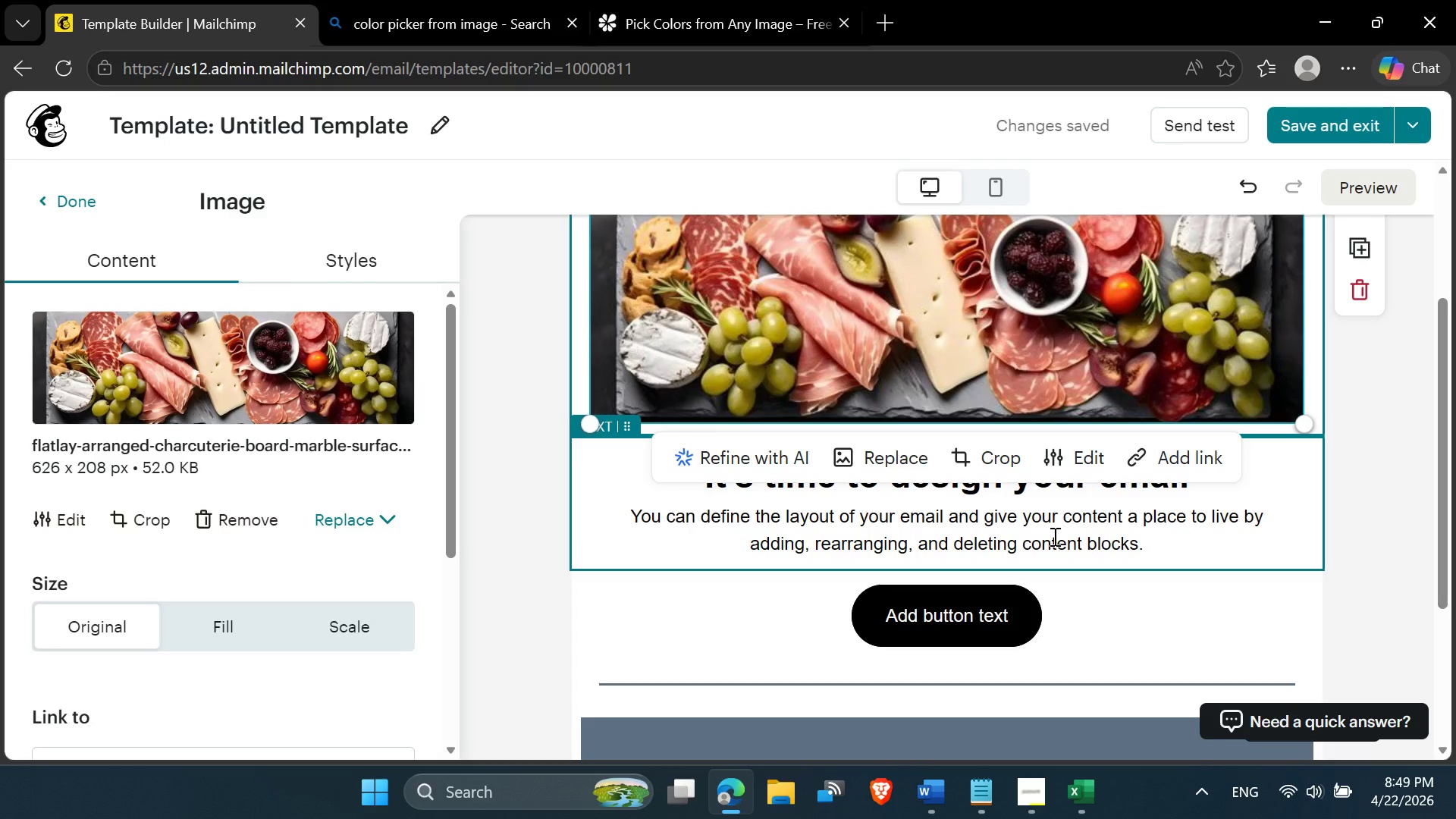 
wait(63.79)
 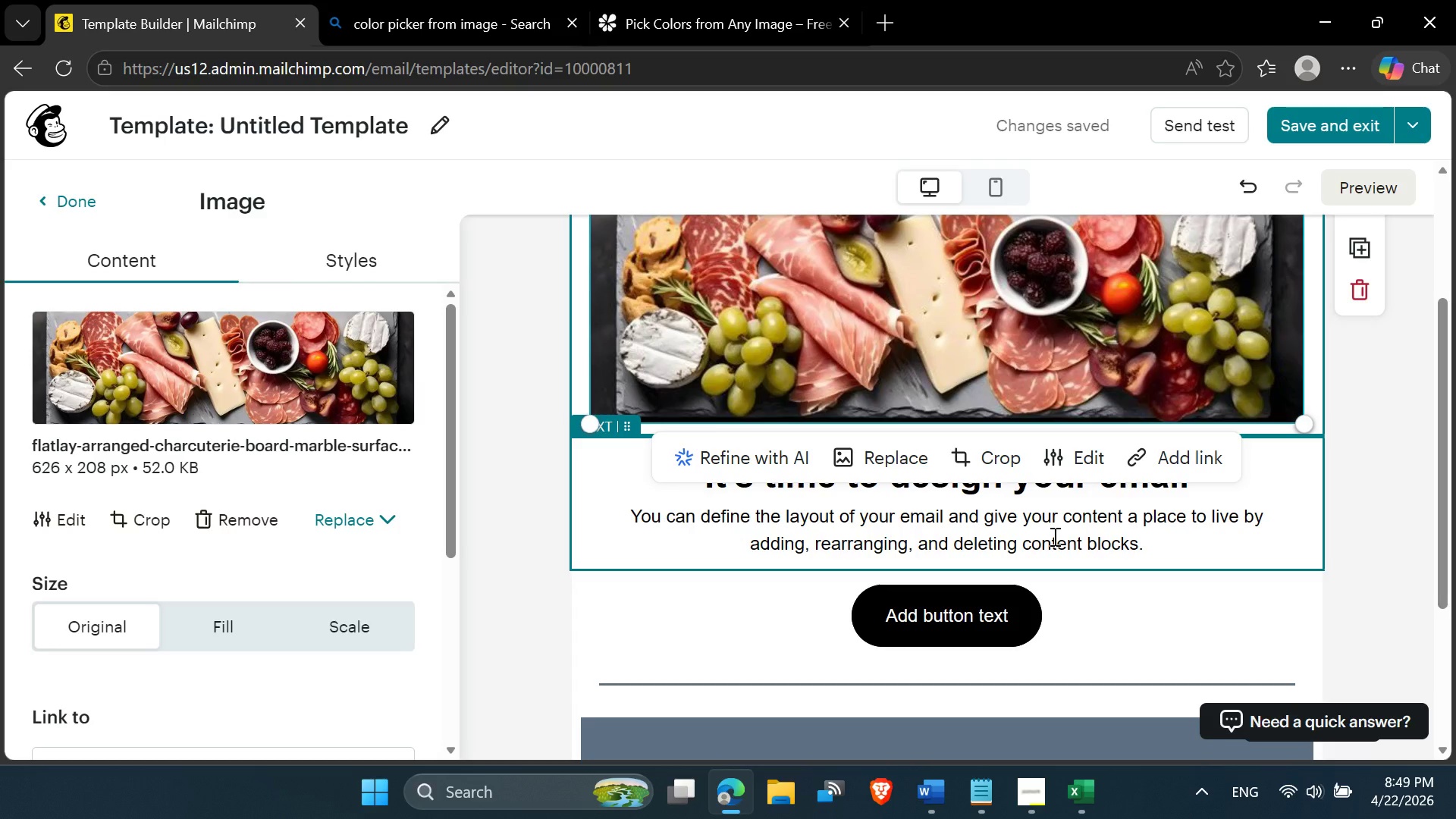 
left_click([1341, 513])
 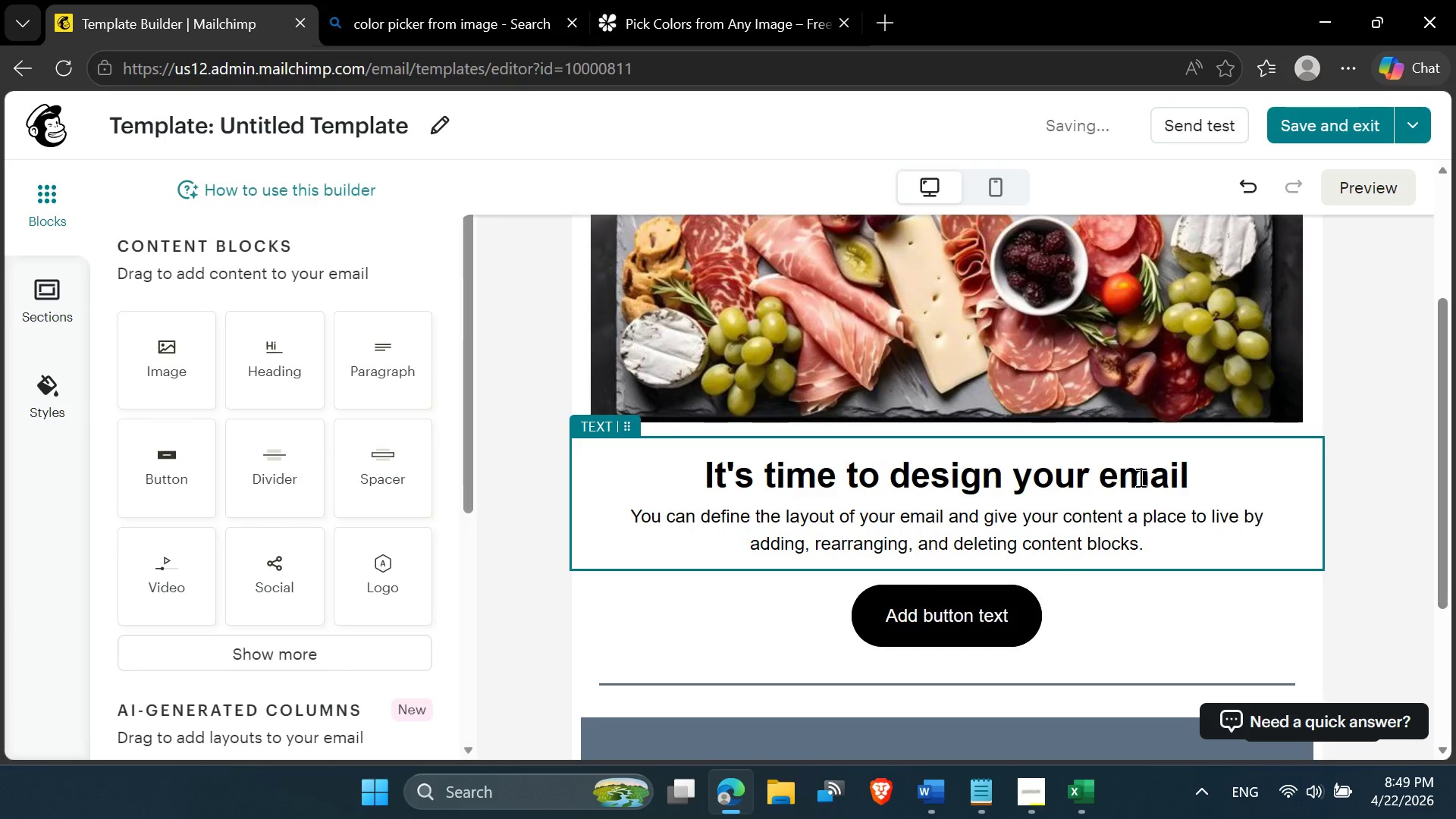 
scroll: coordinate [870, 482], scroll_direction: up, amount: 2.0
 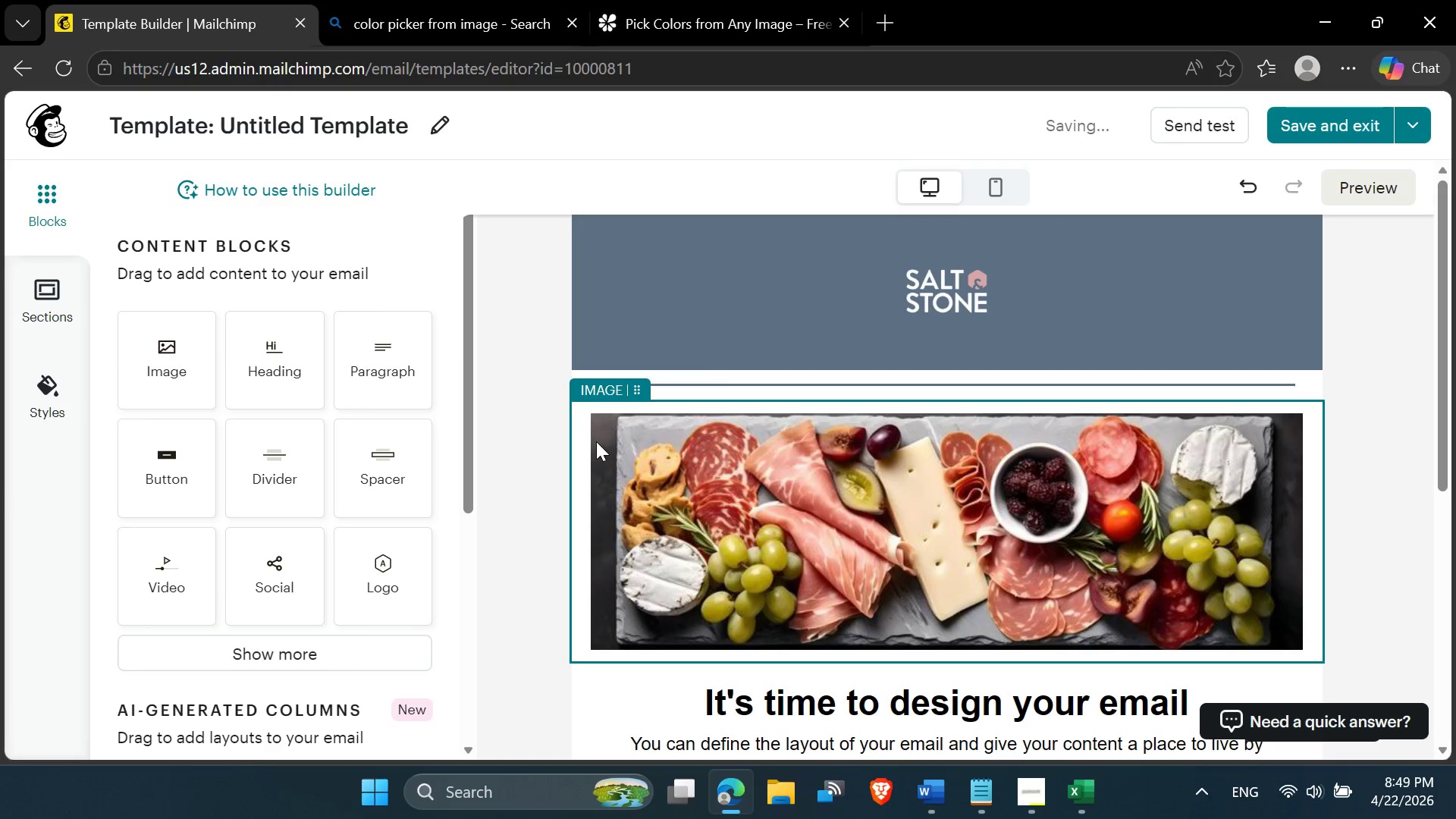 
left_click([581, 435])
 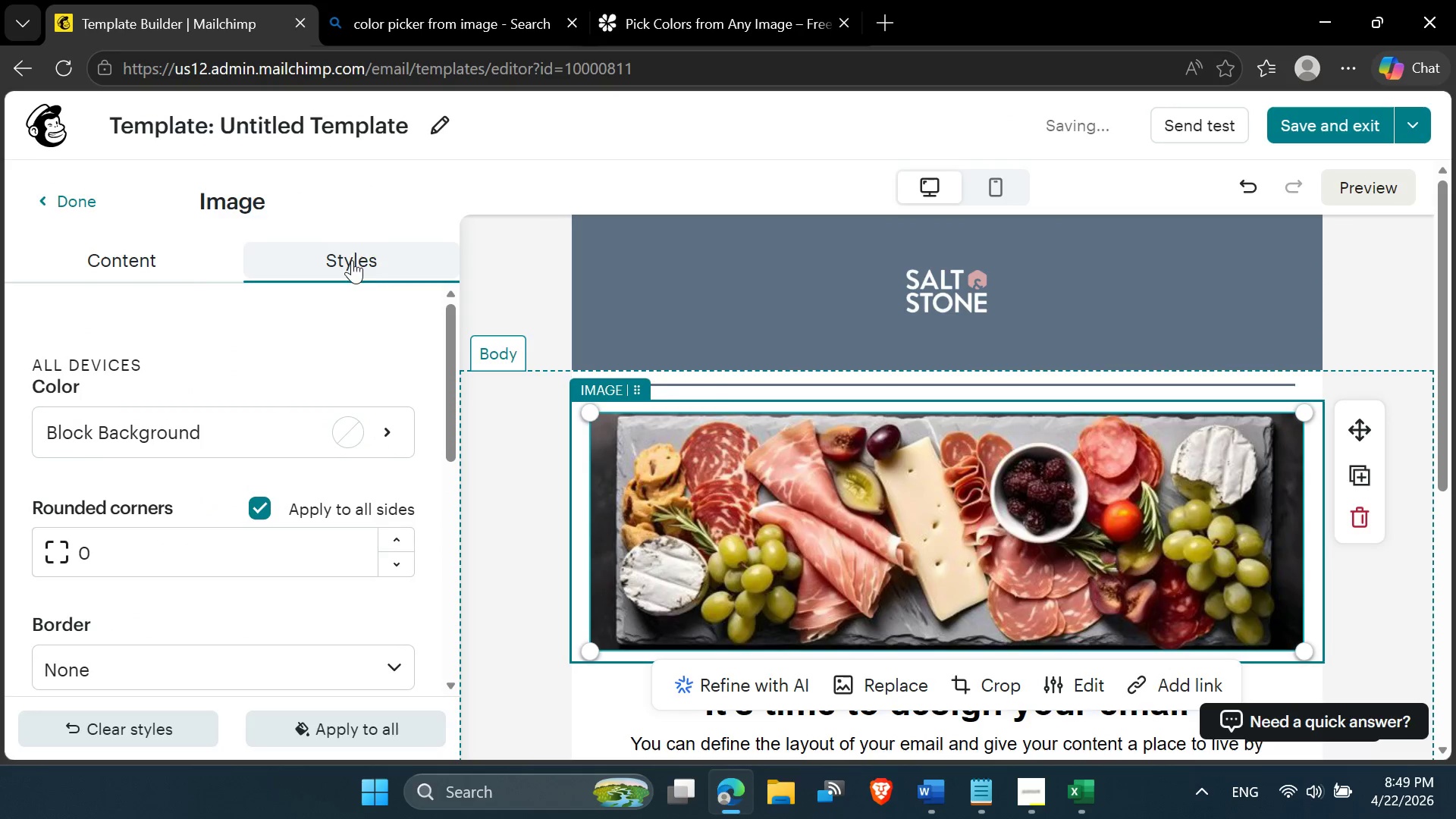 
wait(5.06)
 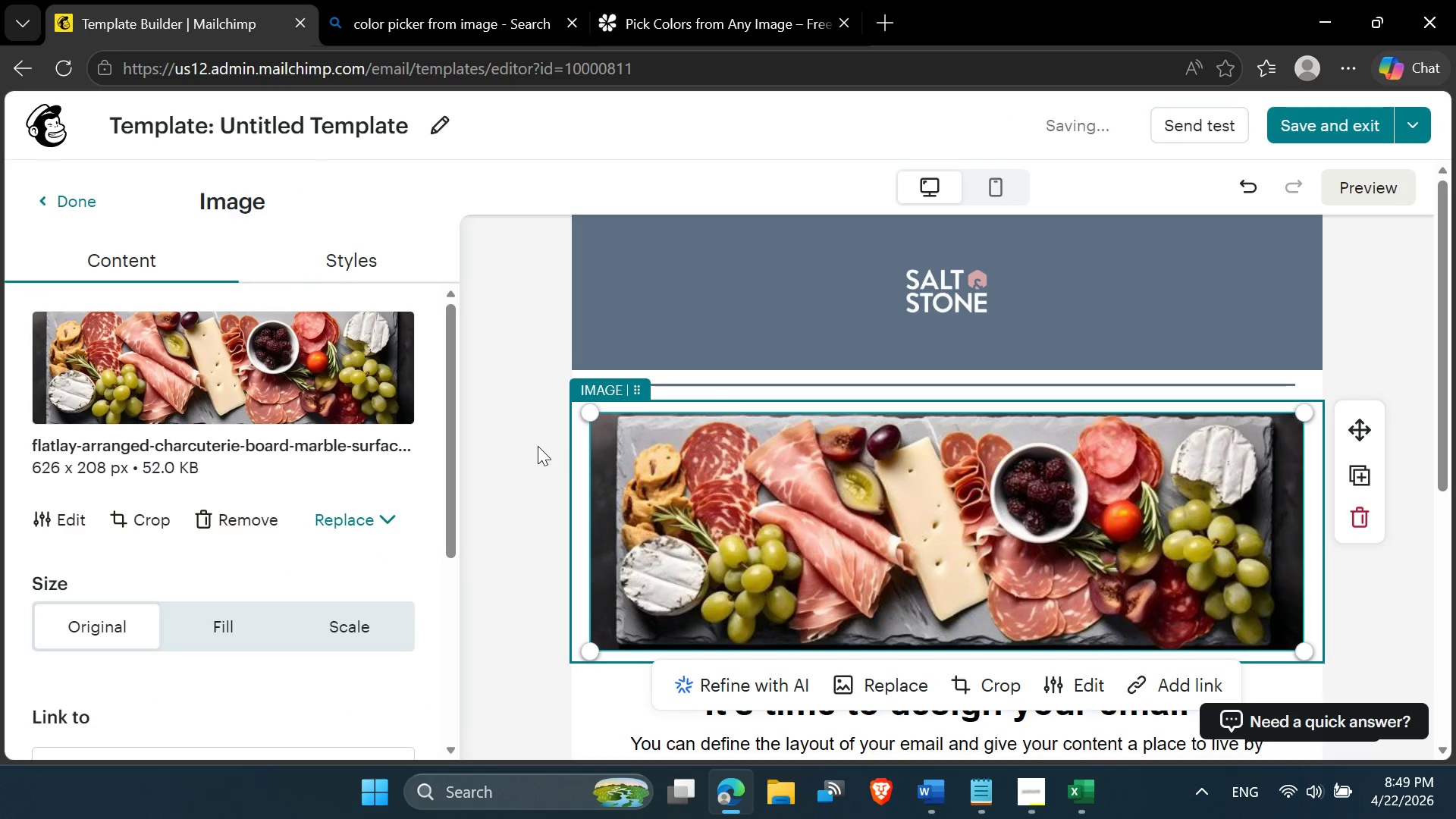 
left_click([340, 430])
 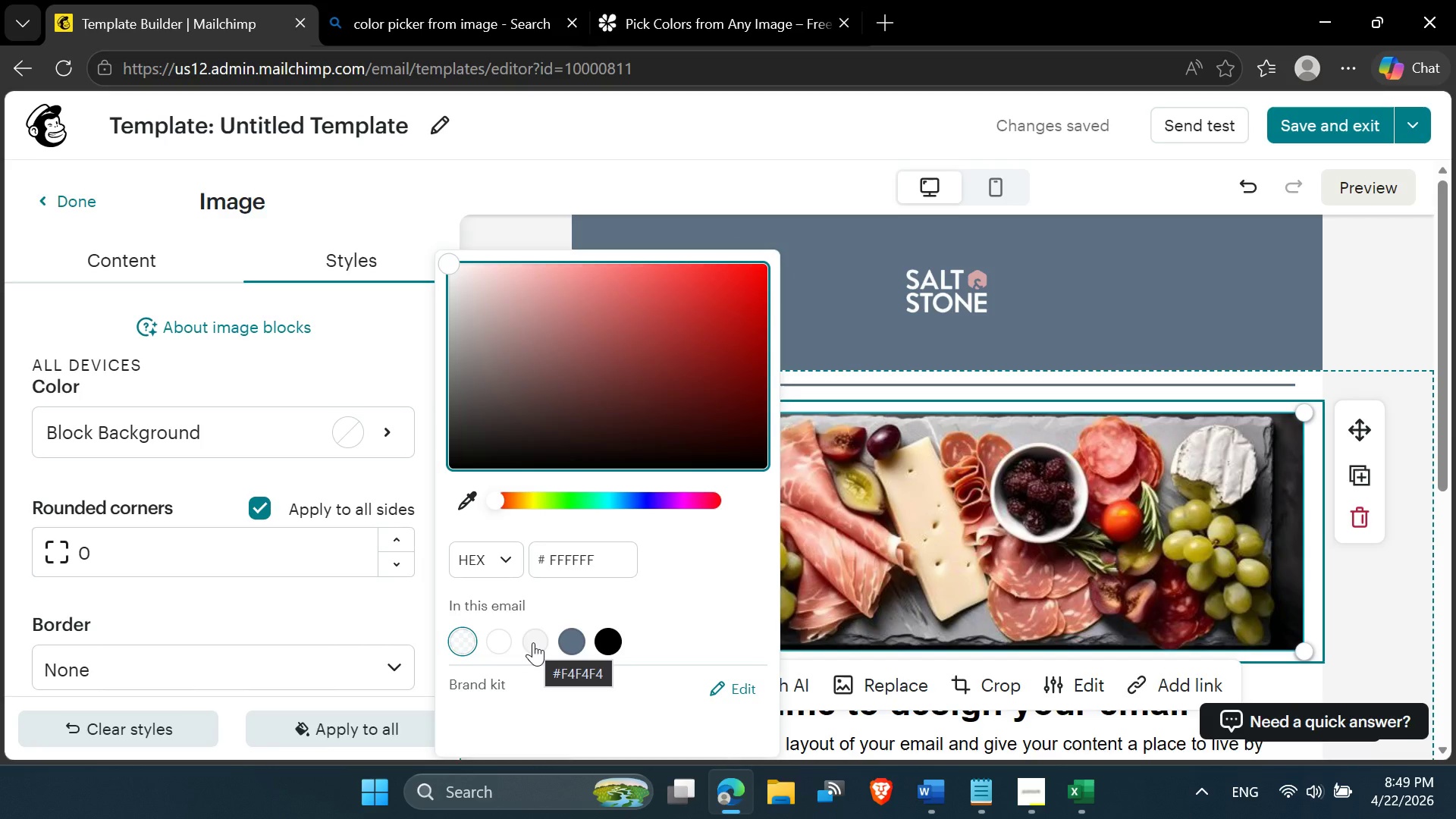 
left_click([533, 642])
 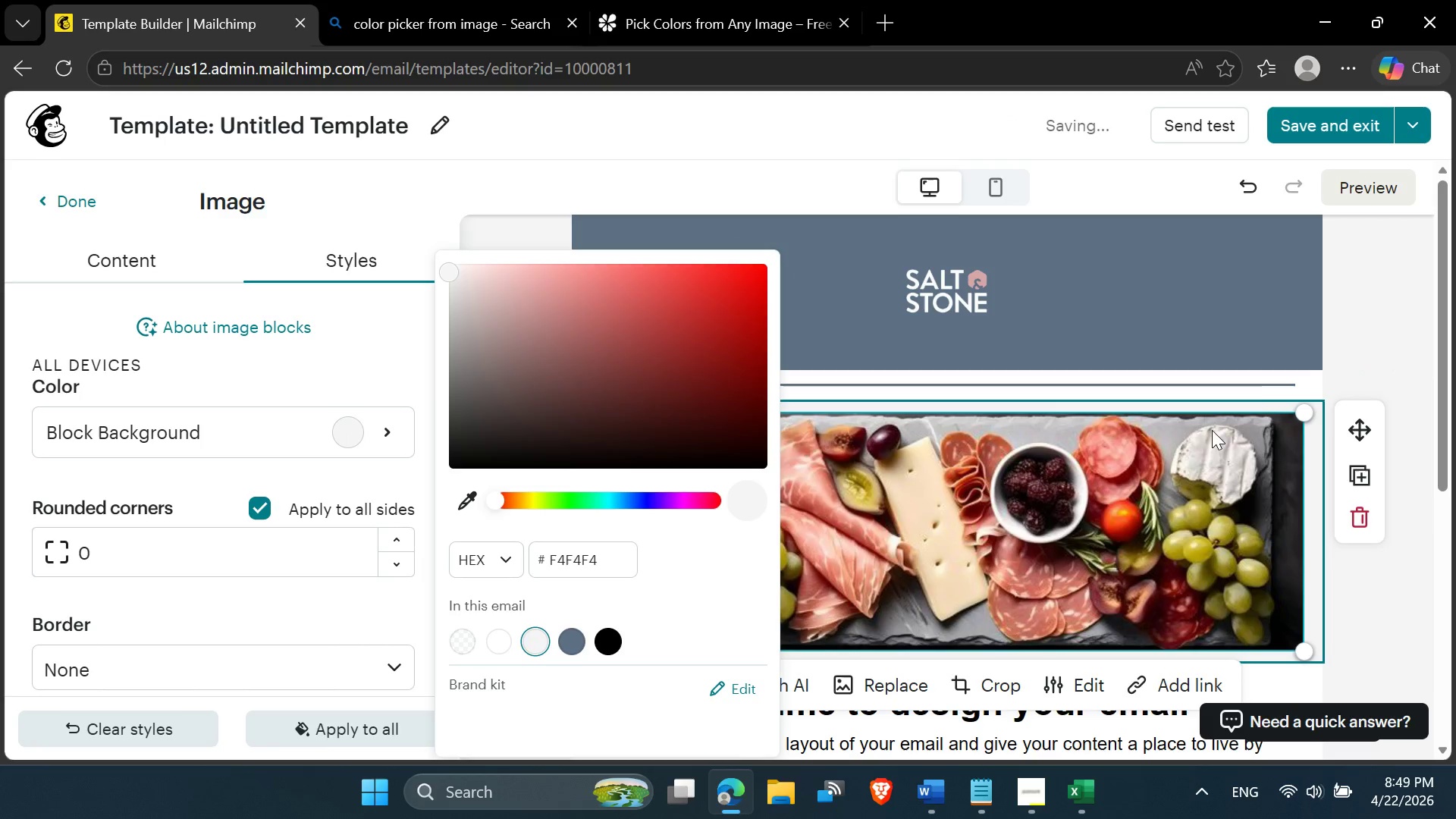 
left_click([1366, 347])
 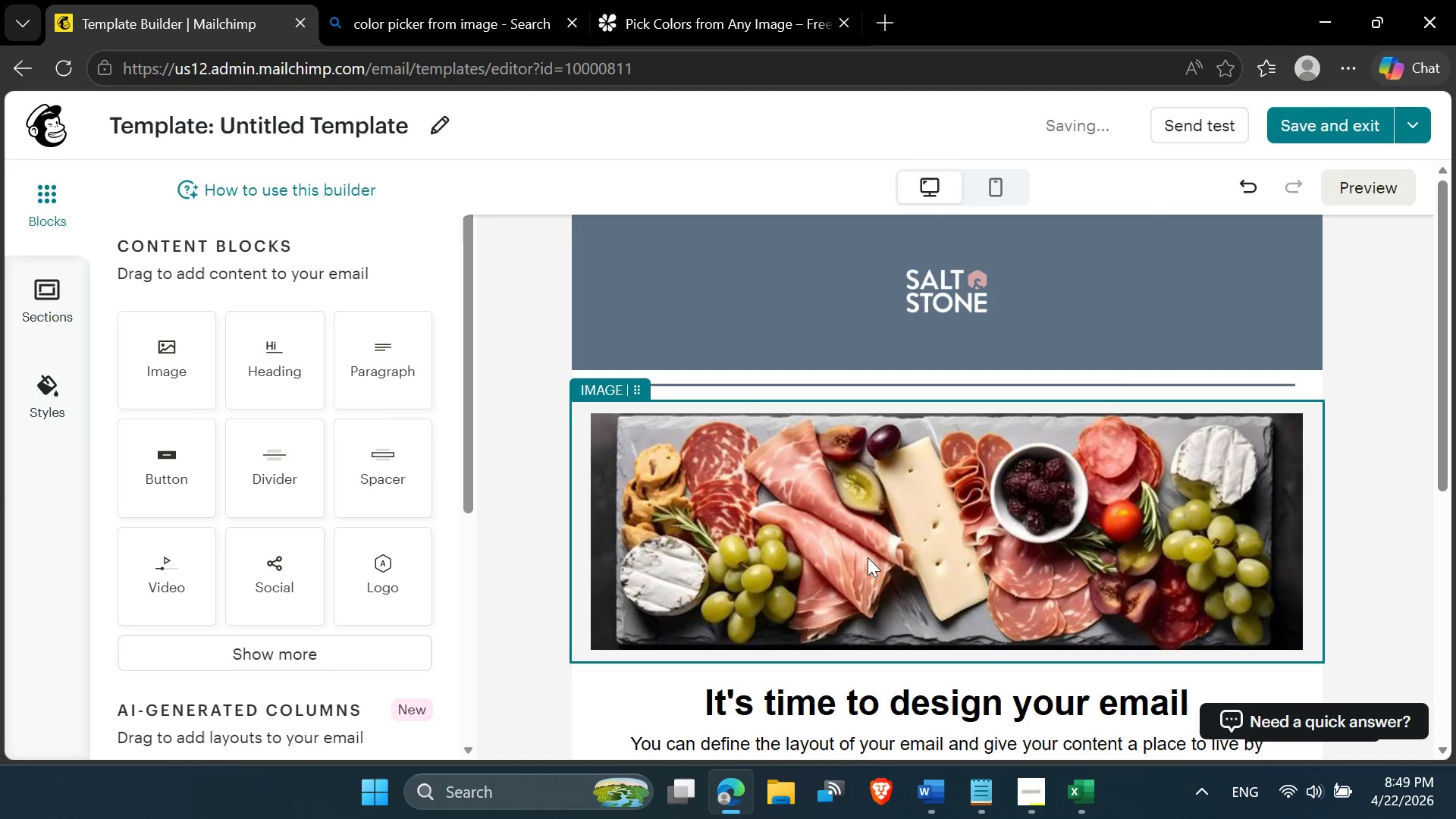 
scroll: coordinate [863, 563], scroll_direction: down, amount: 1.0
 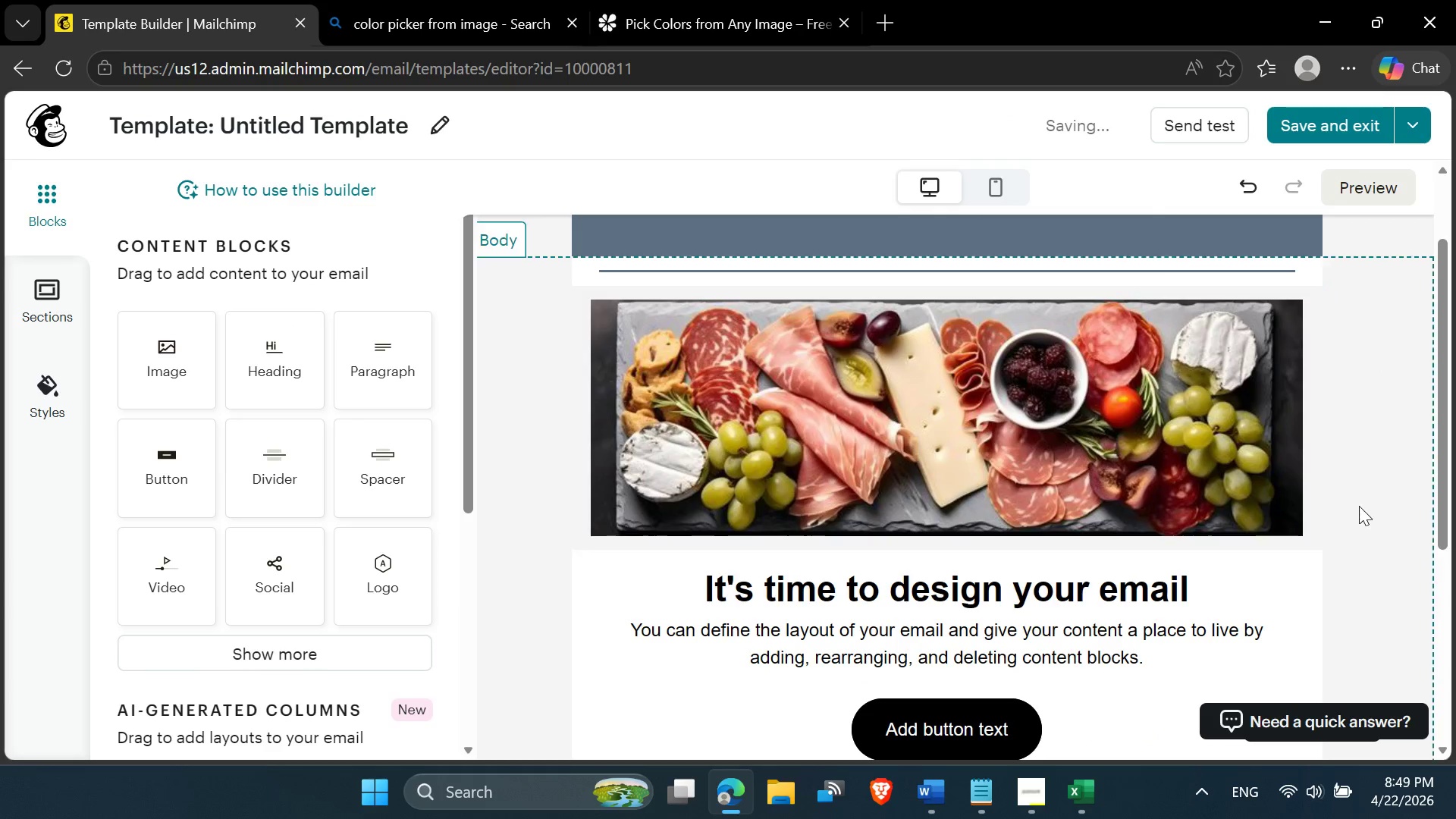 
left_click([1376, 502])
 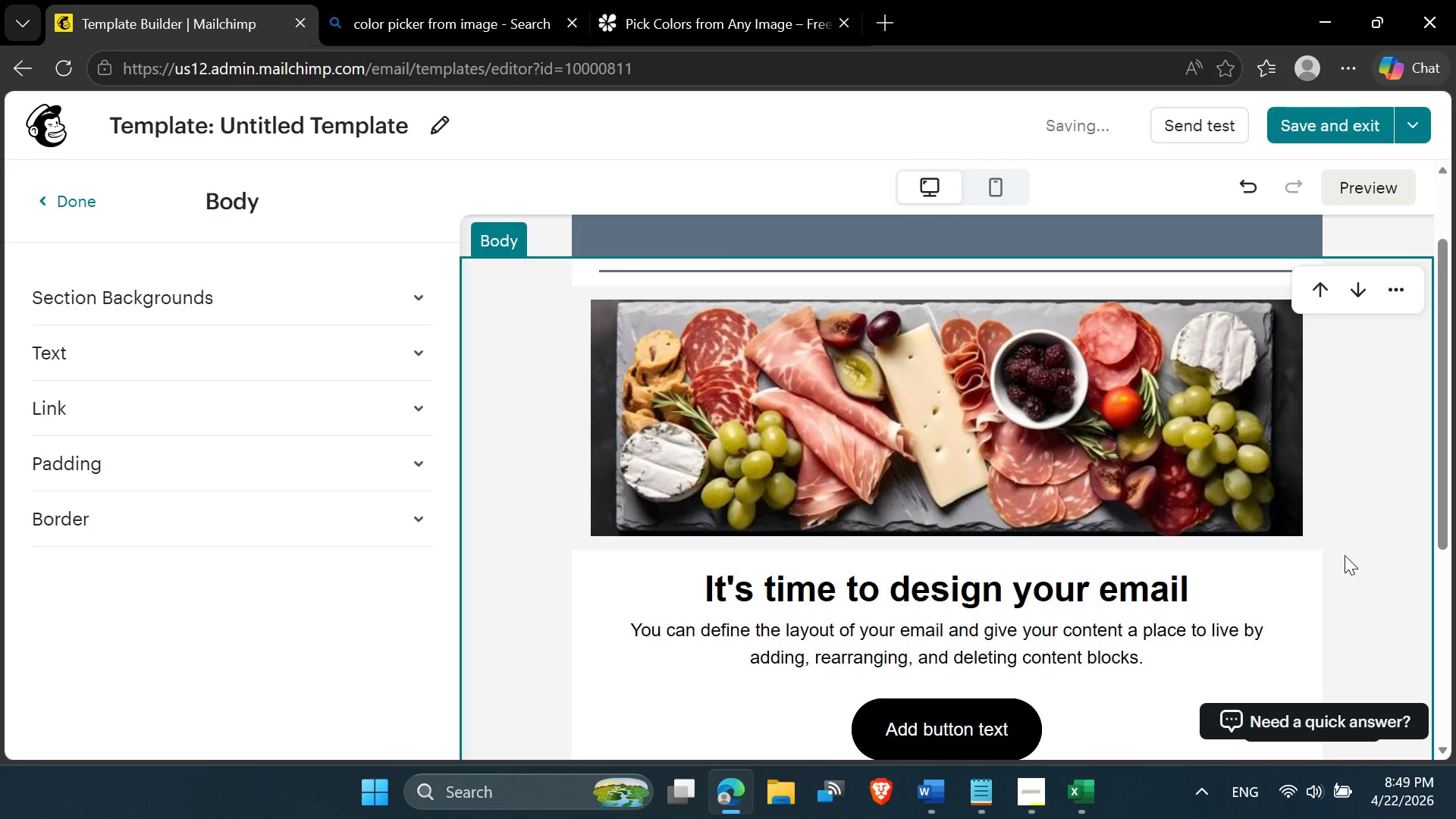 
key(Control+Z)
 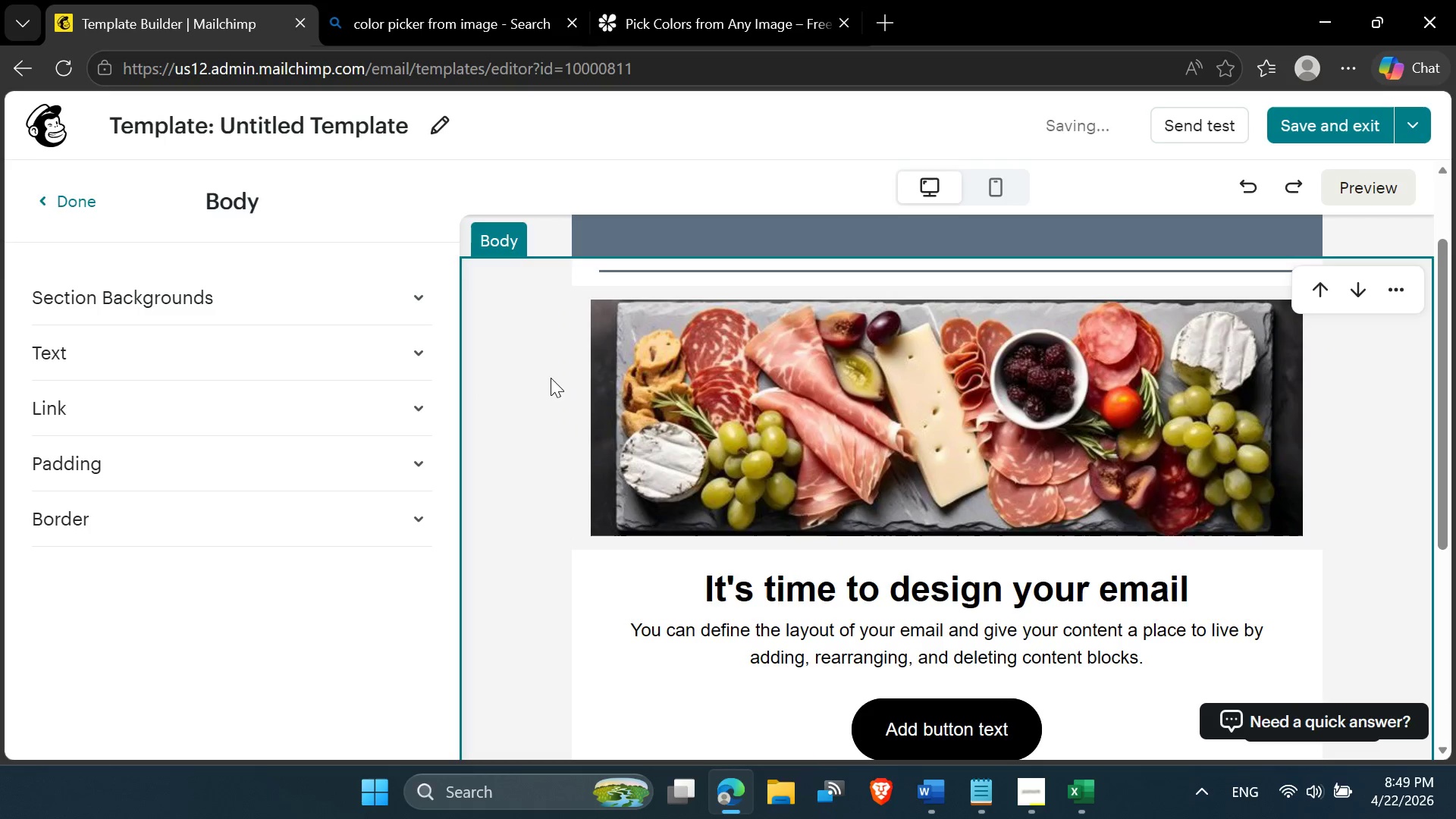 
key(Control+Z)
 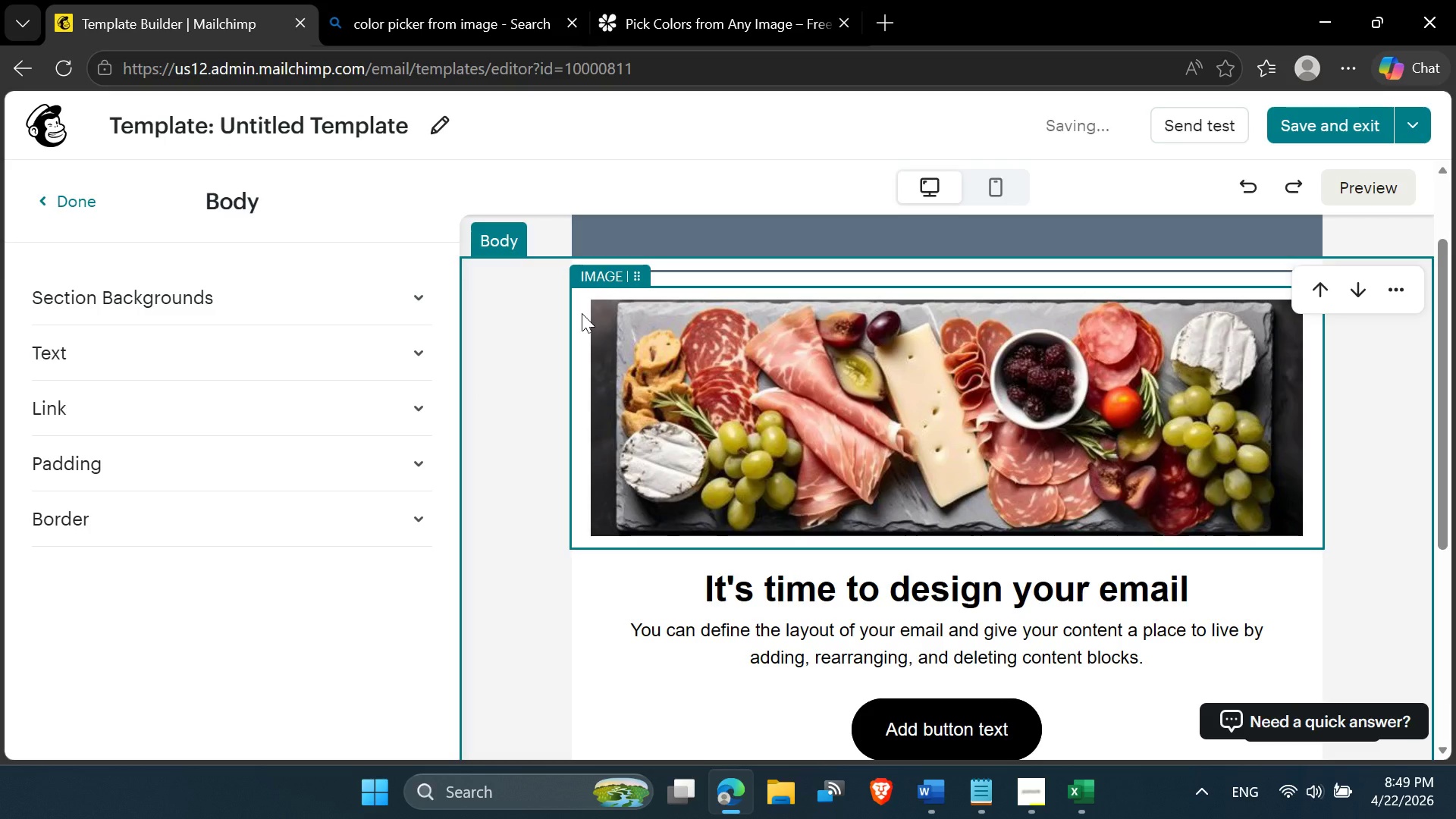 
left_click([582, 313])
 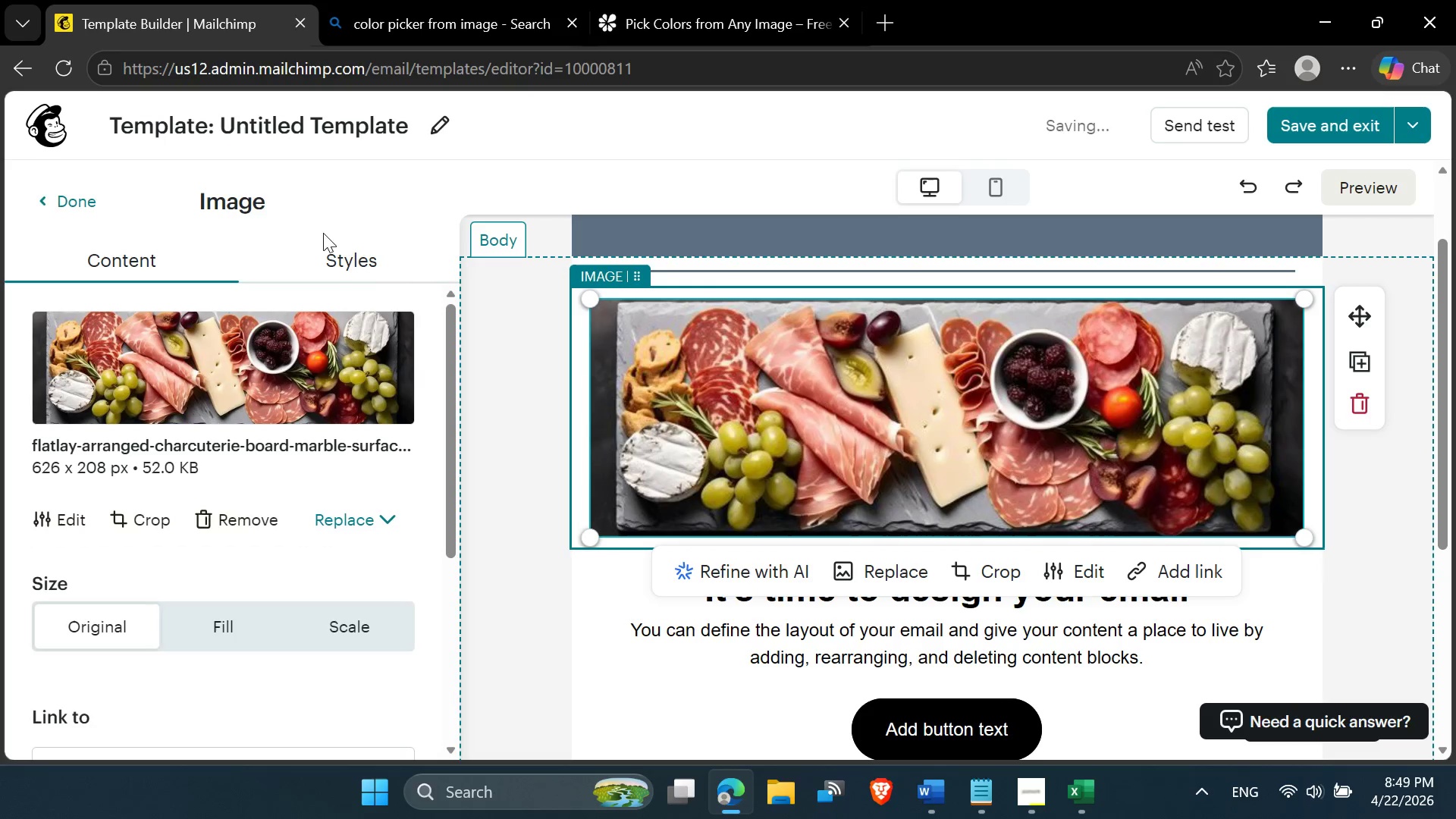 
left_click([345, 252])
 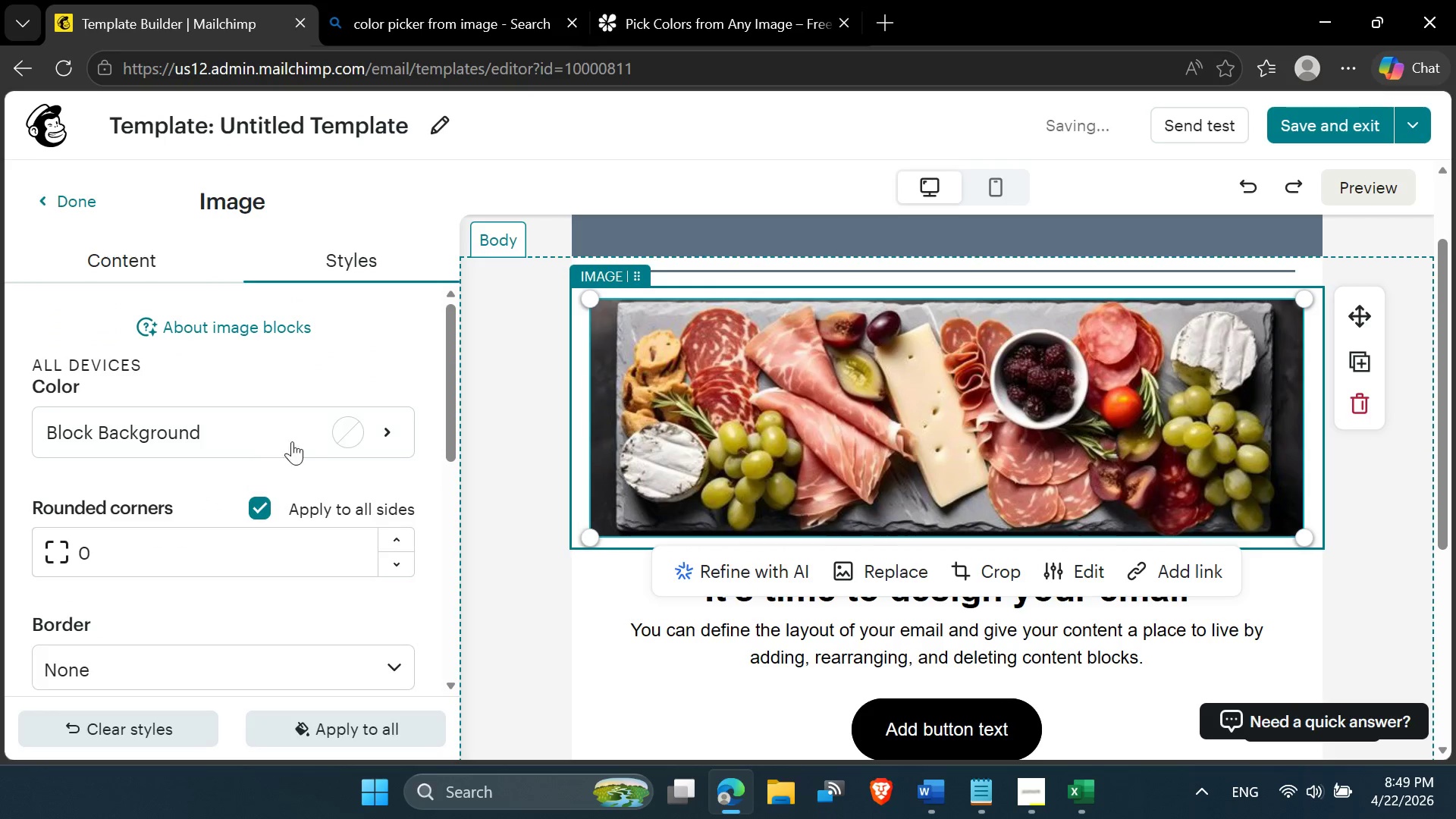 
left_click([337, 432])
 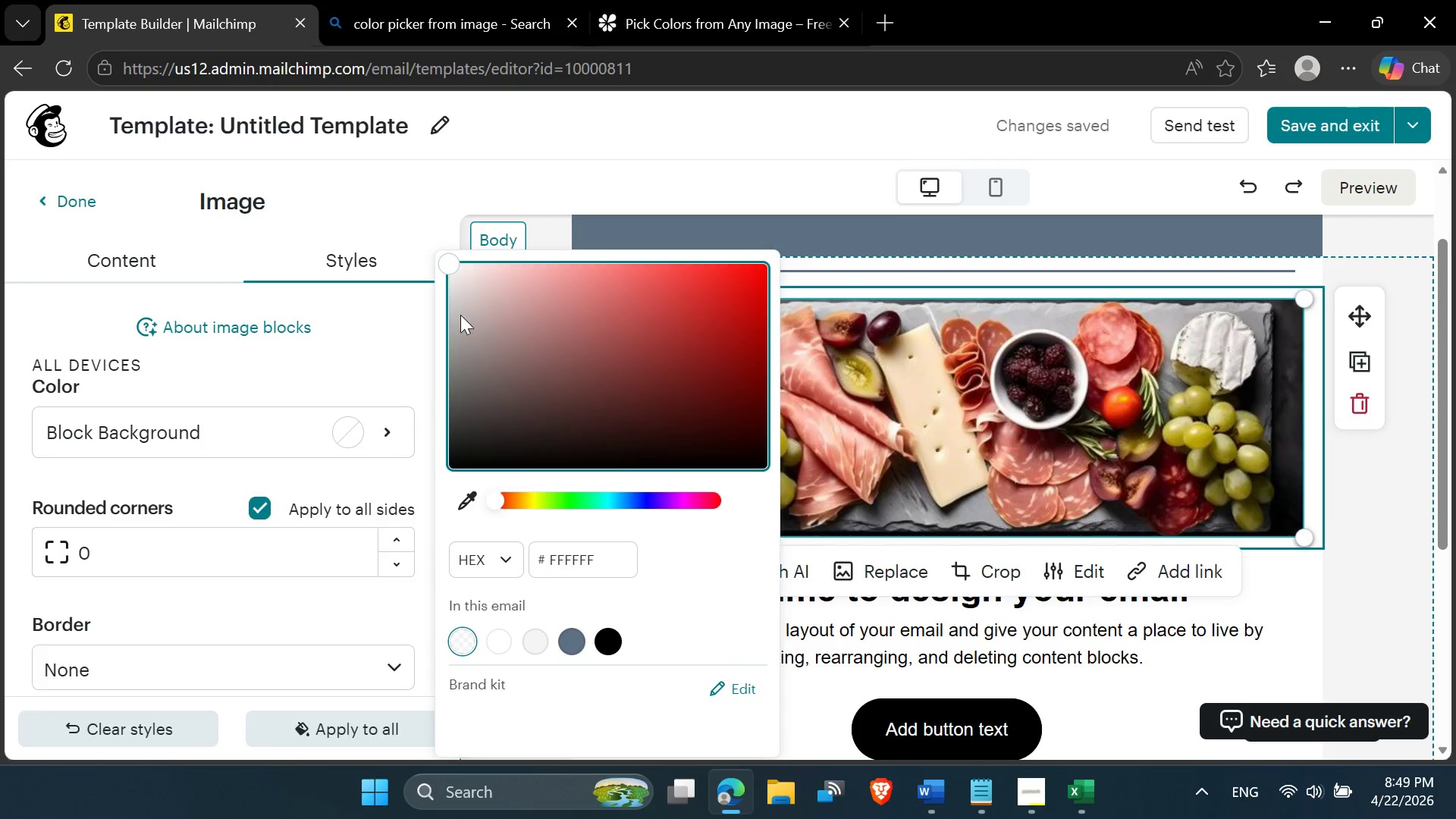 
left_click([456, 281])
 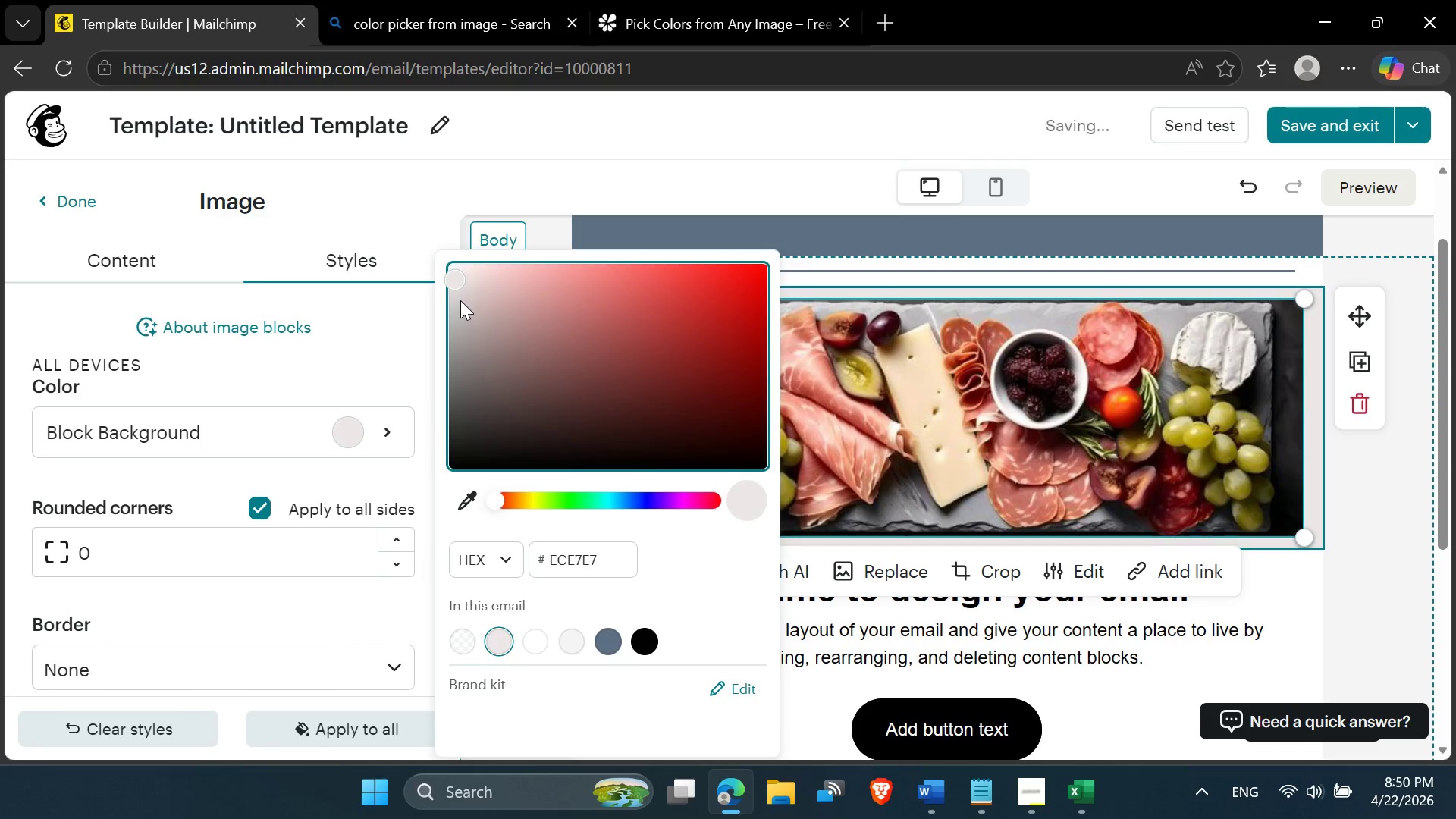 
left_click([460, 306])
 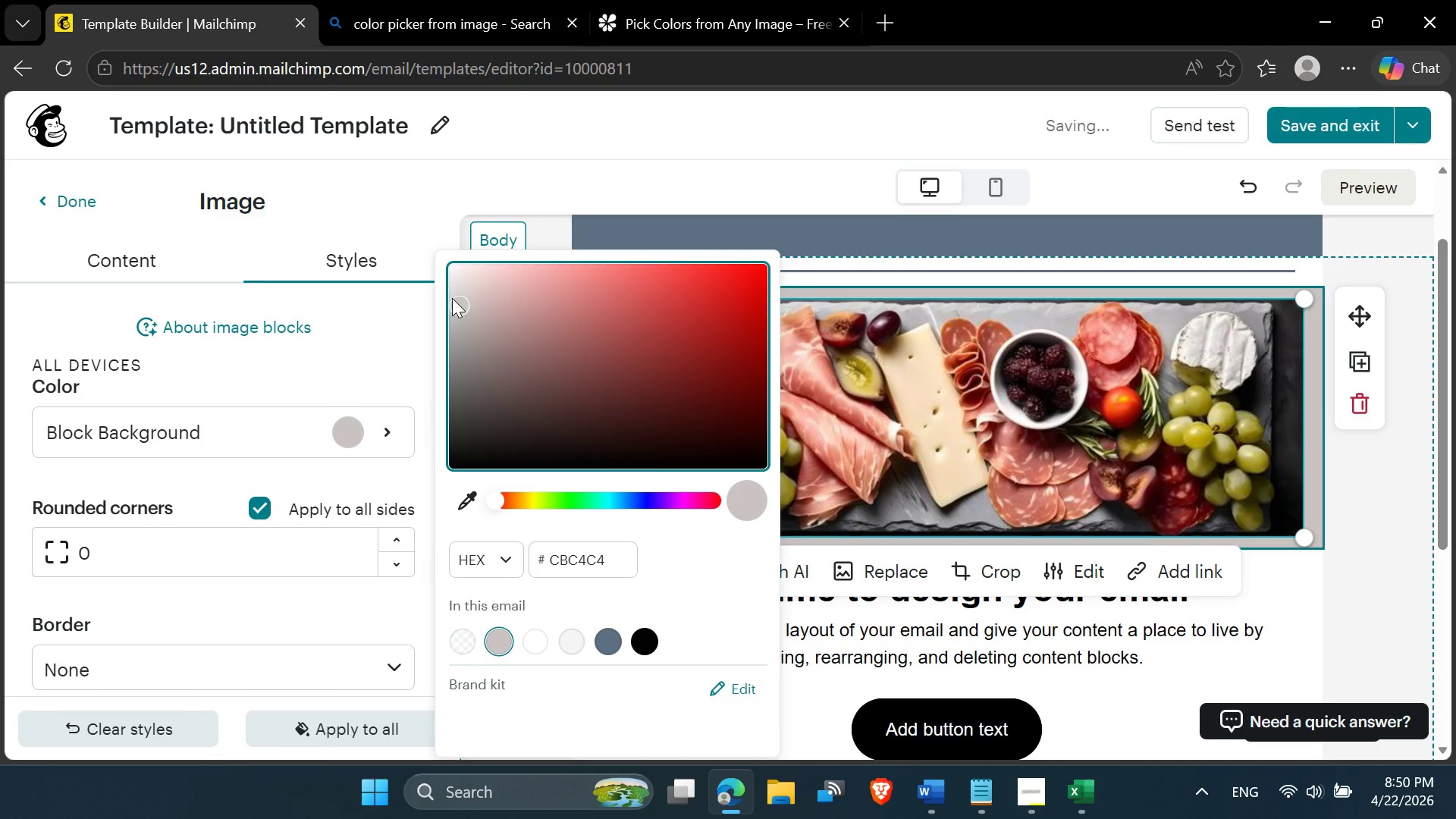 
left_click([452, 292])
 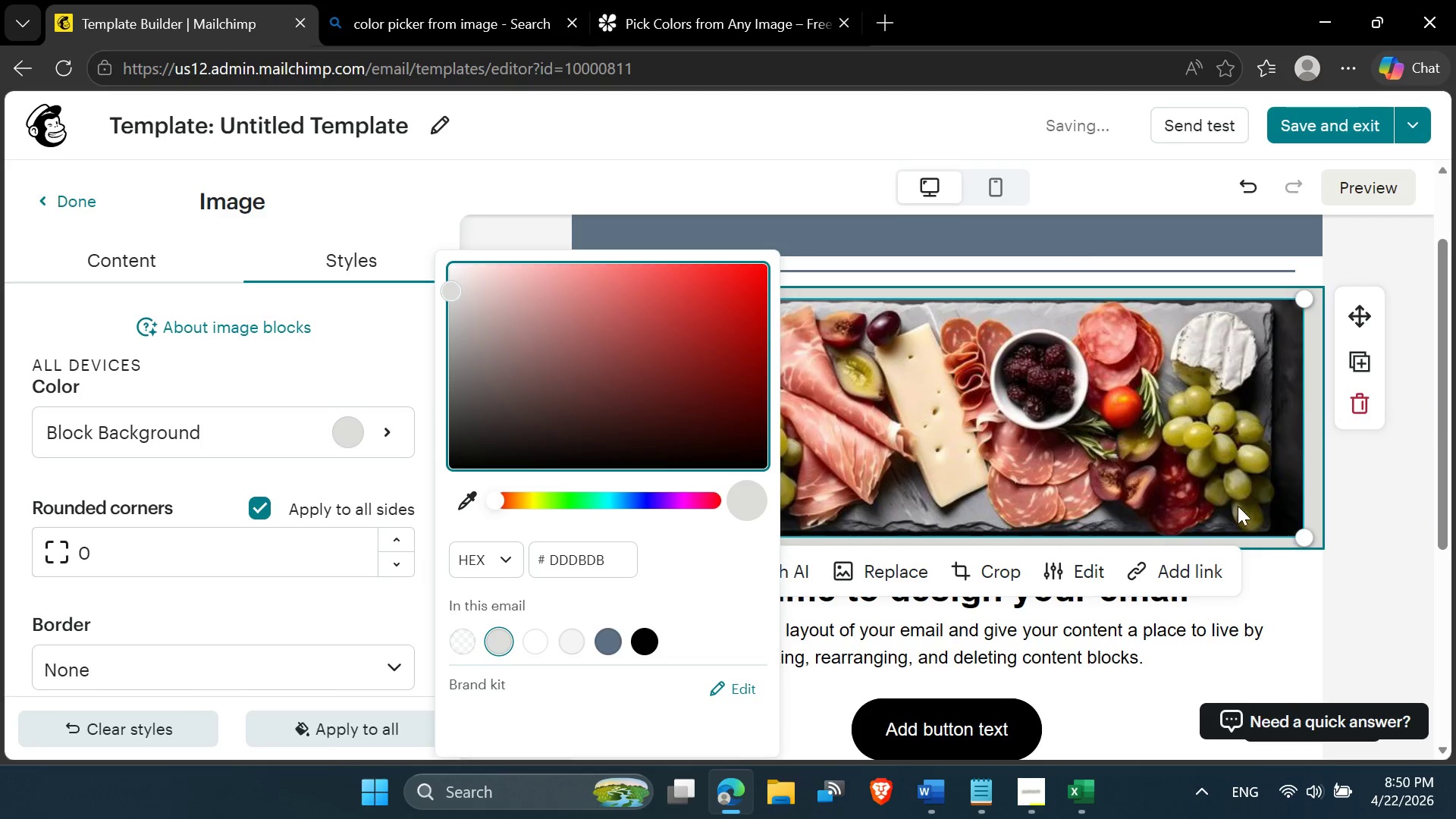 
left_click([1370, 542])
 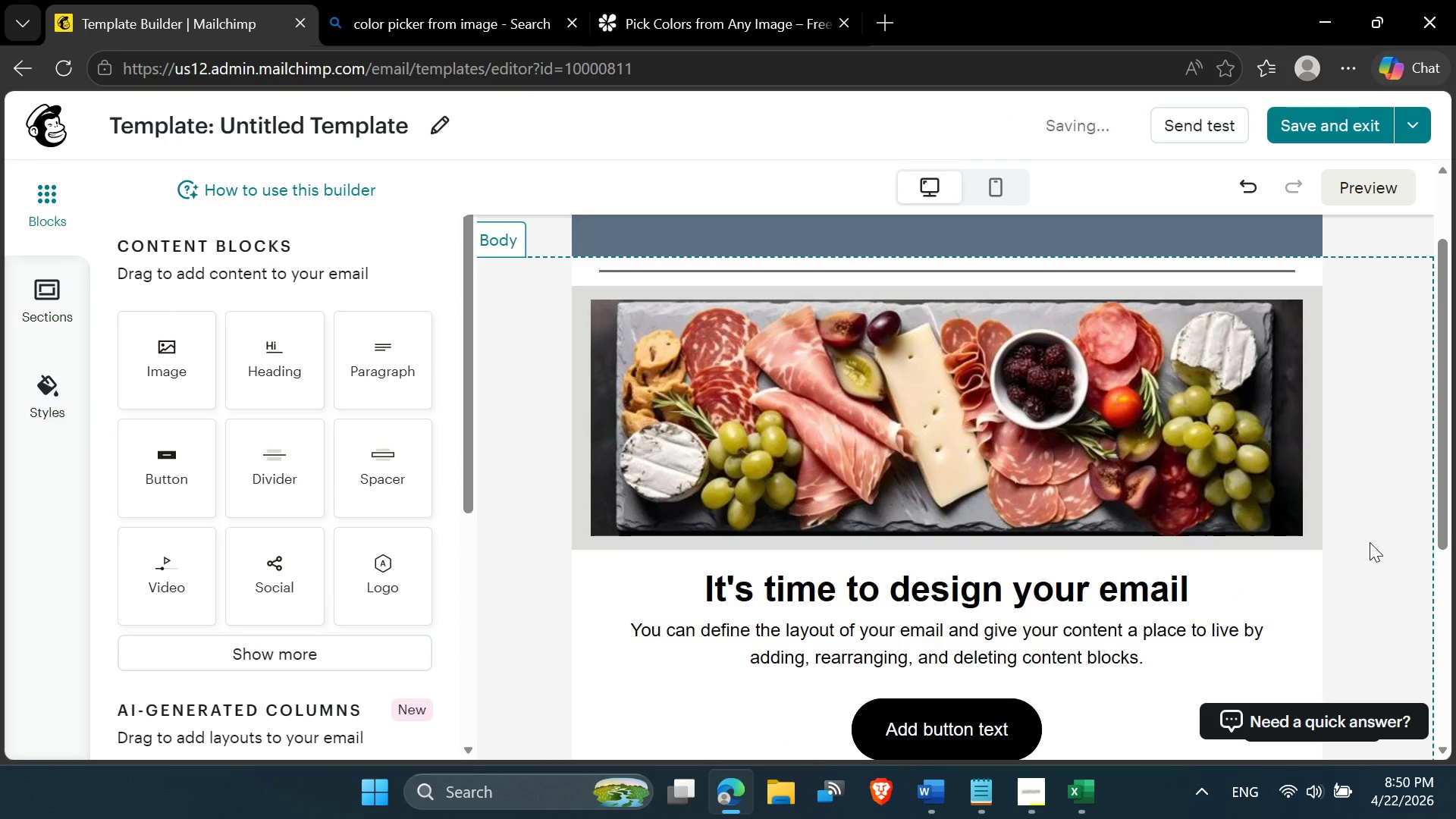 
scroll: coordinate [1370, 543], scroll_direction: down, amount: 2.0
 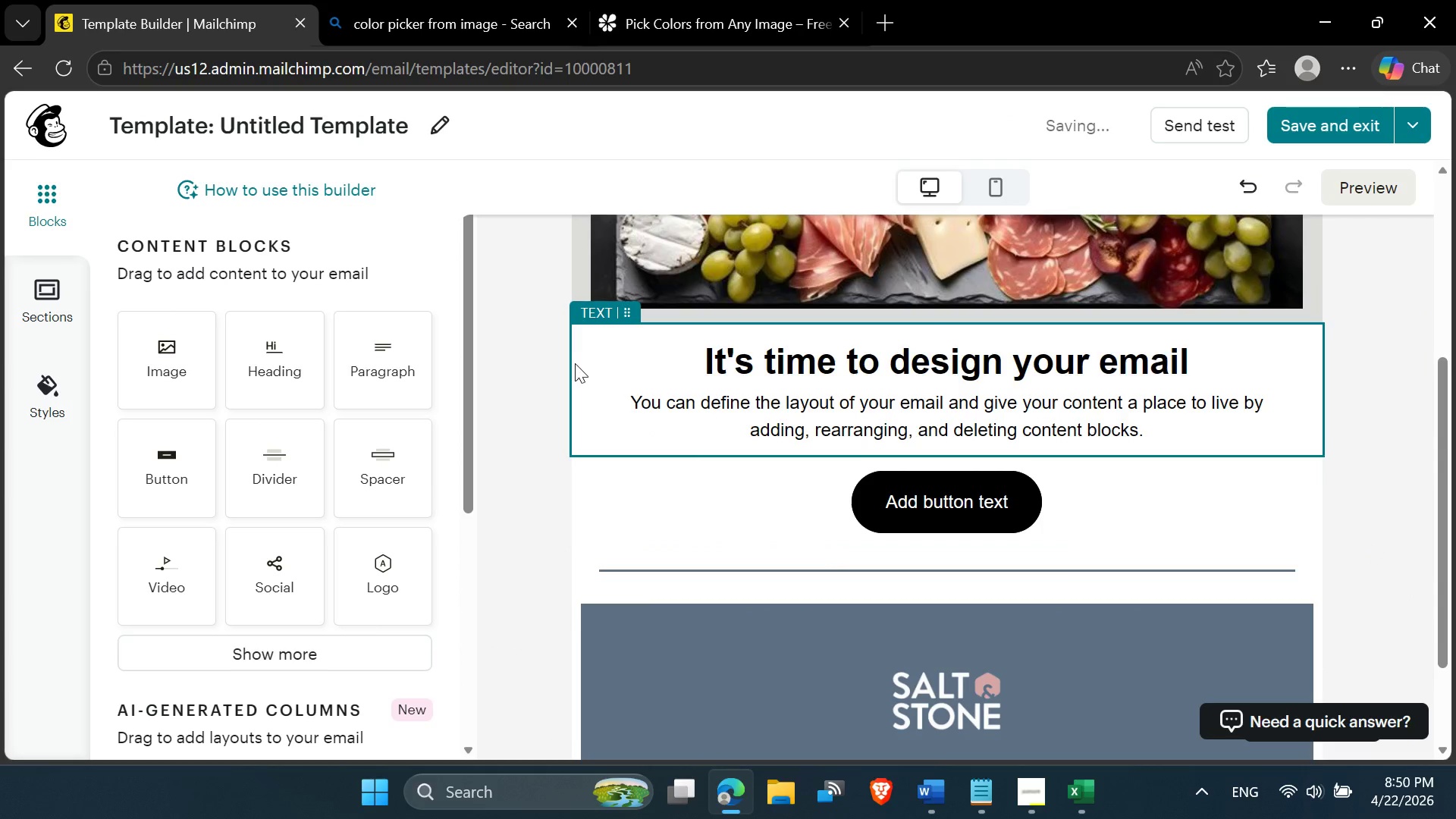 
left_click([575, 362])
 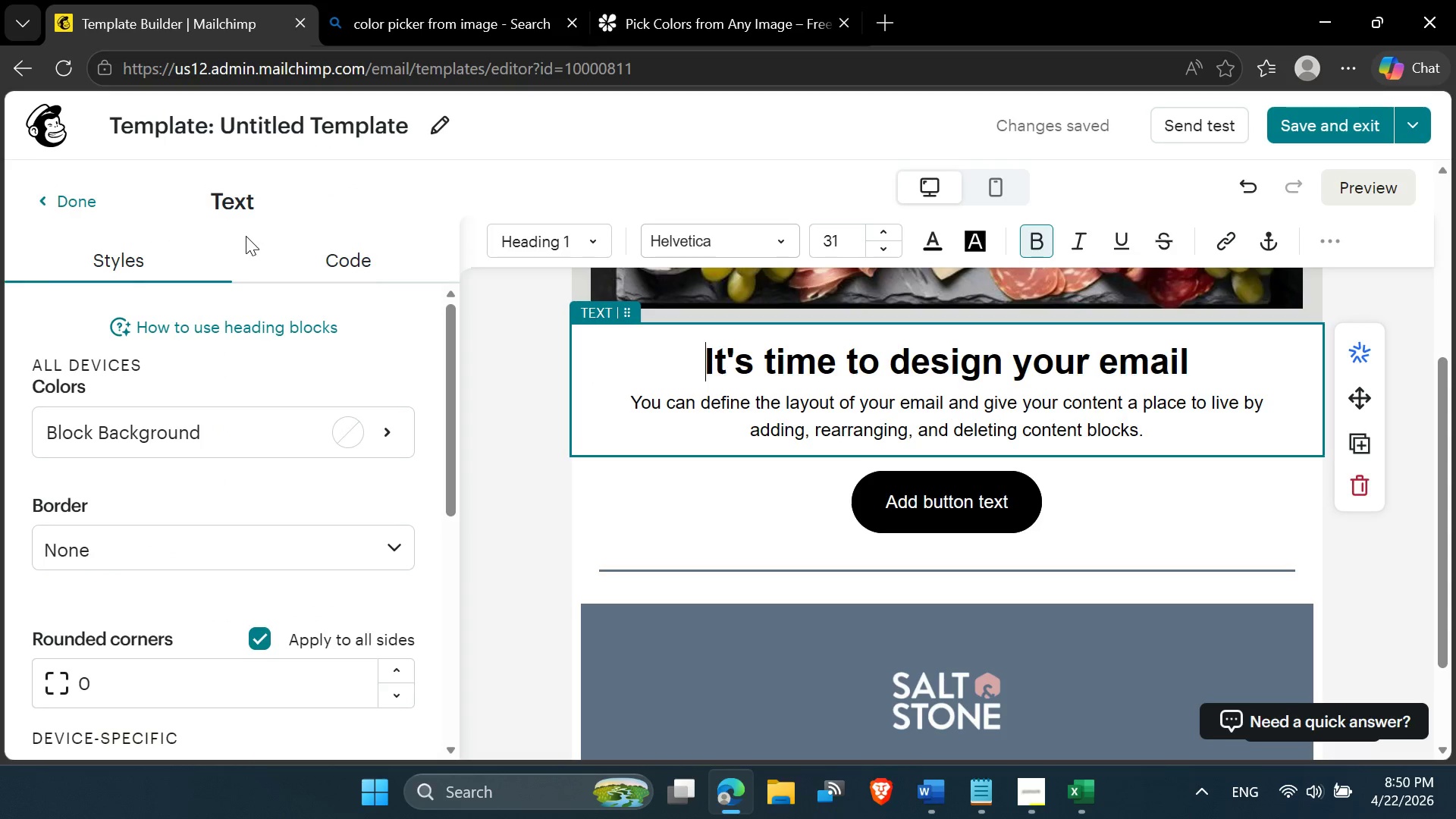 
wait(5.29)
 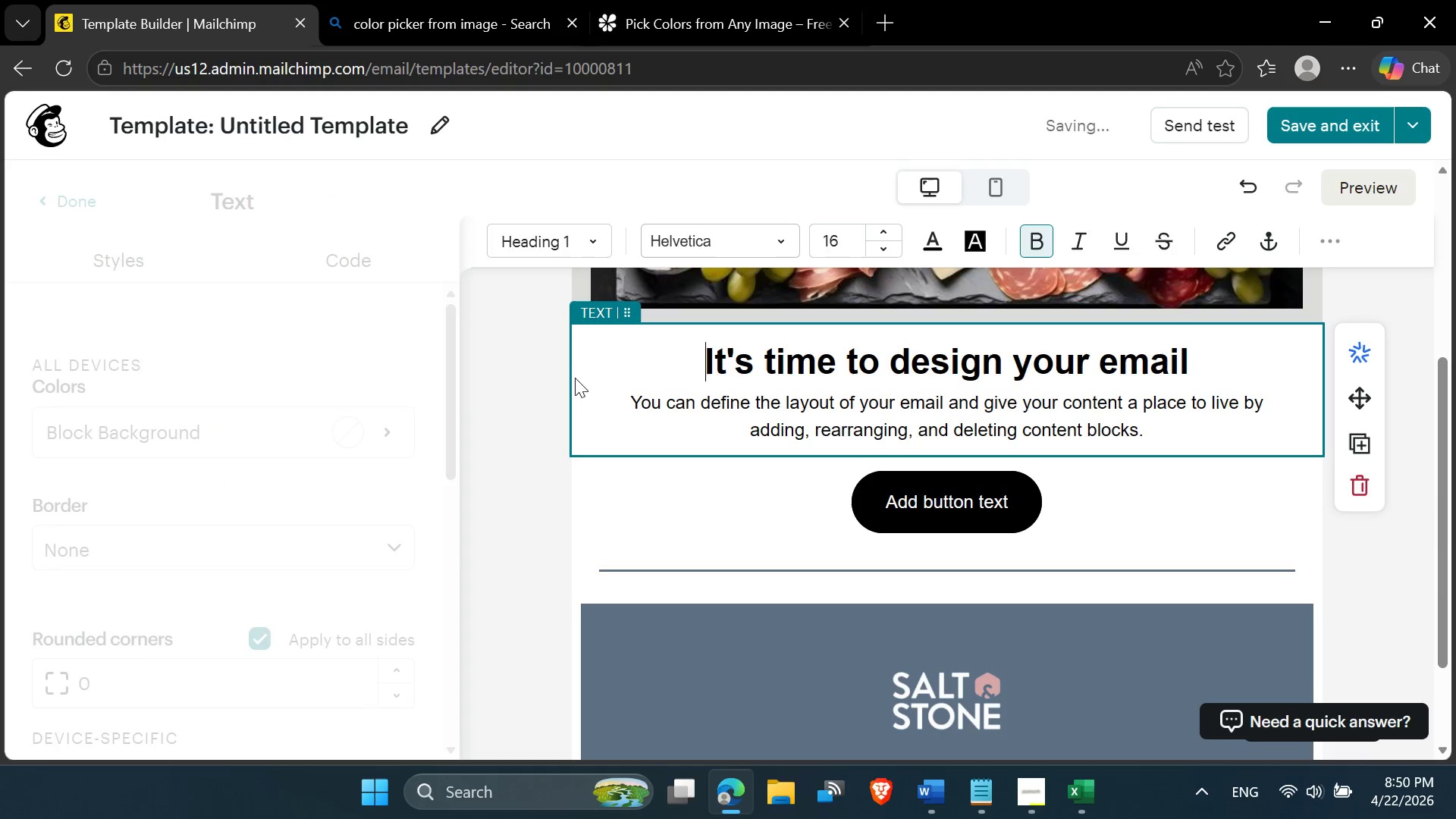 
mouse_move([378, 444])
 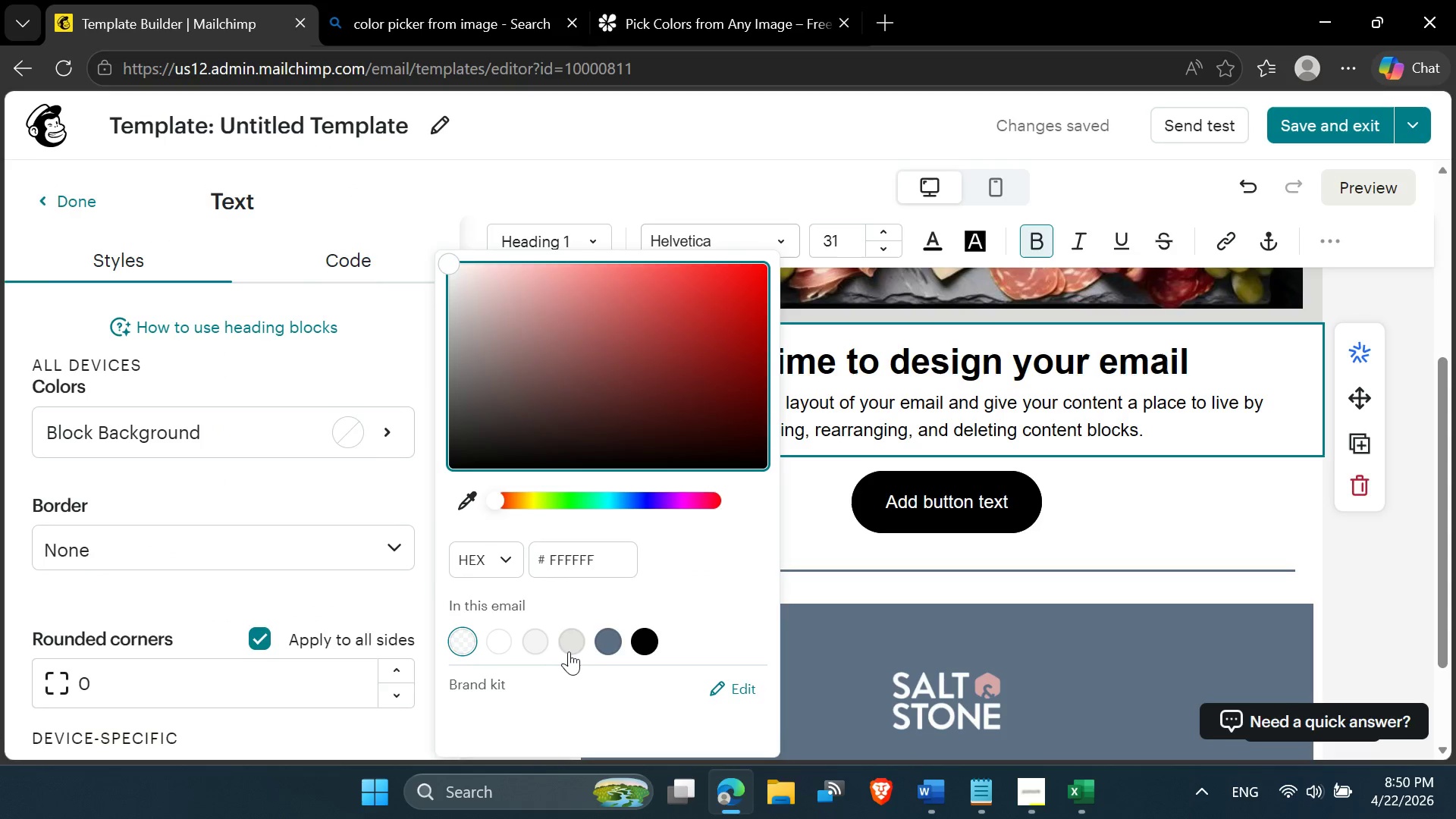 
left_click([575, 645])
 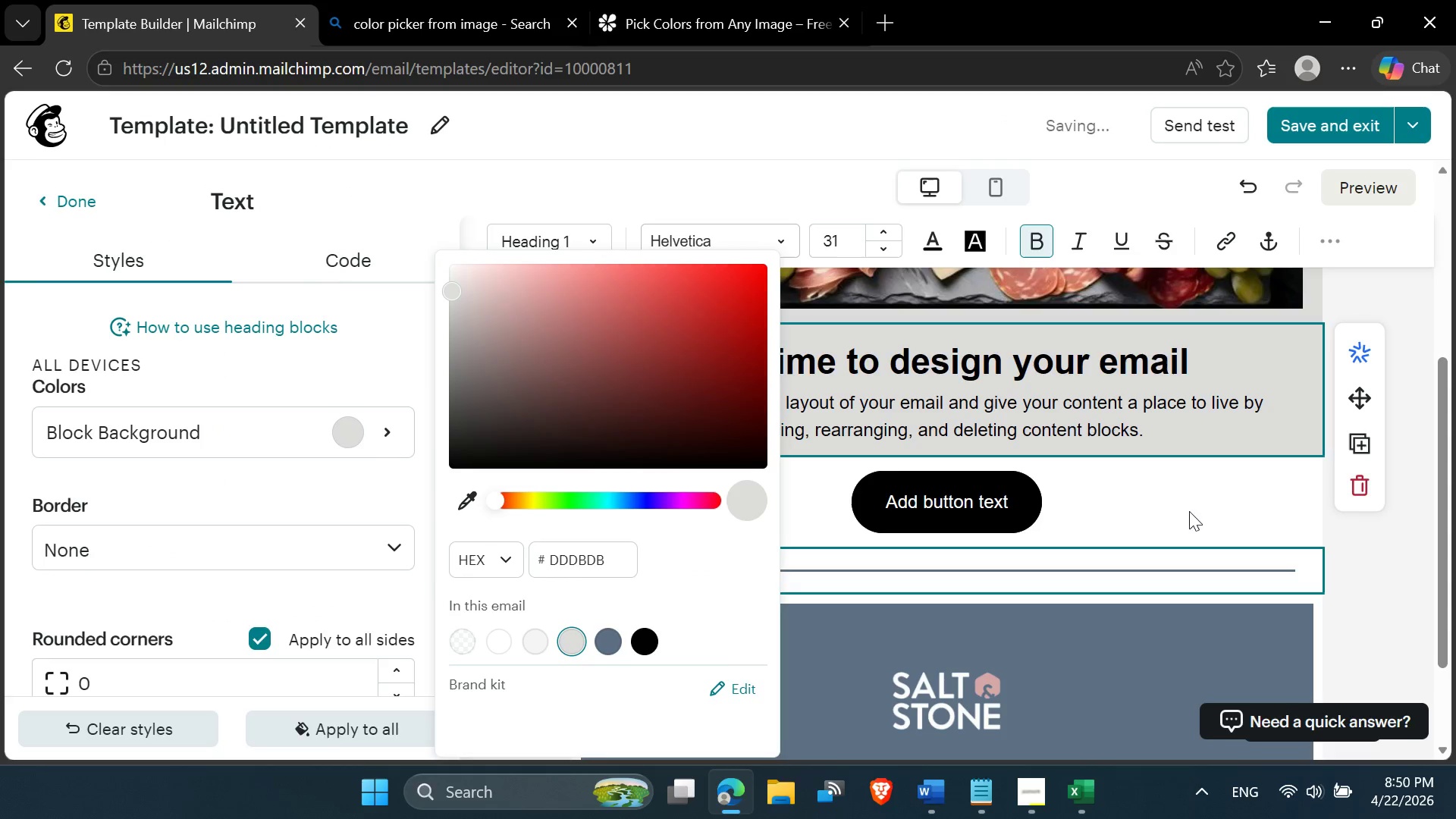 
left_click([1199, 507])
 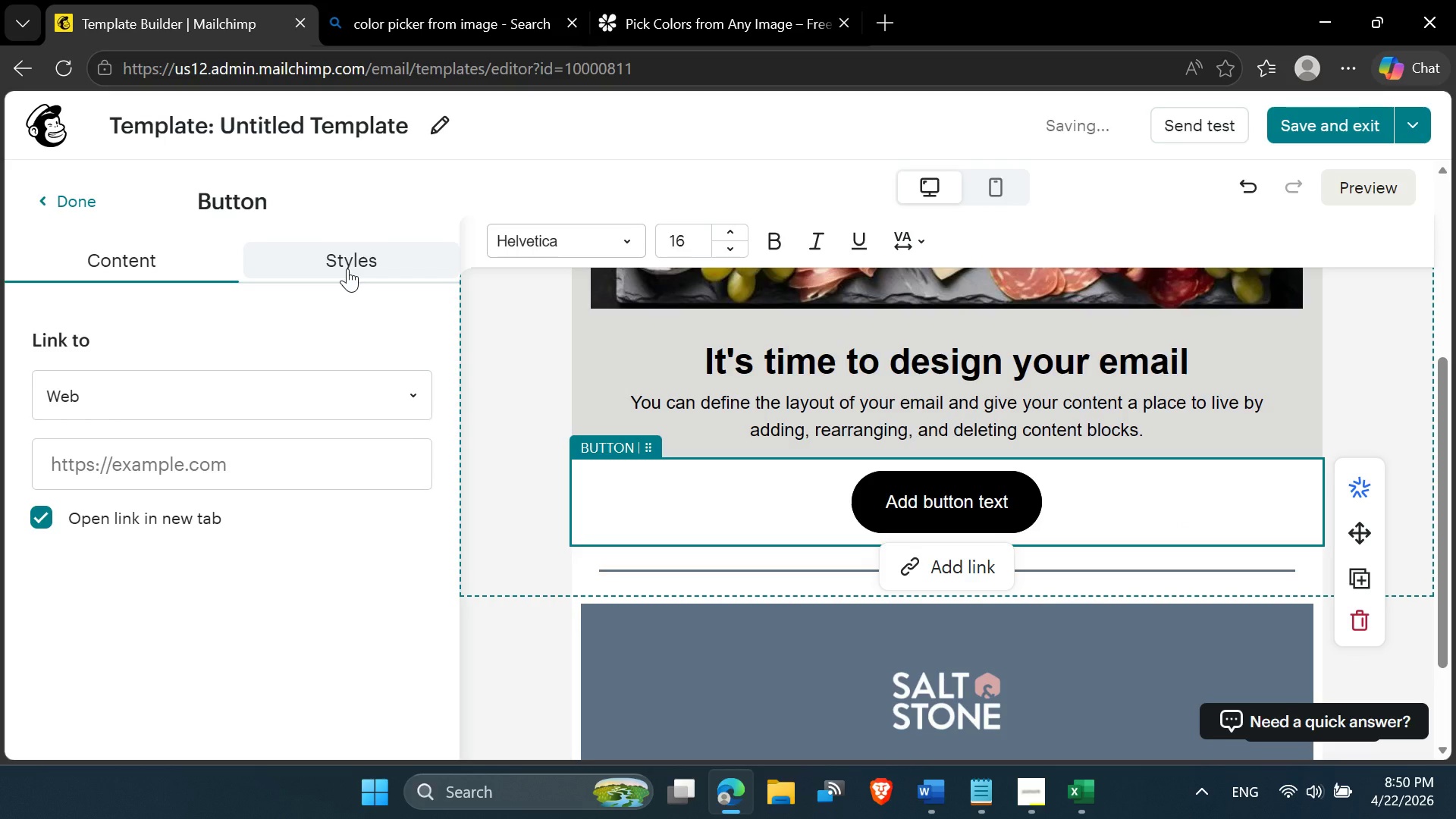 
left_click([347, 268])
 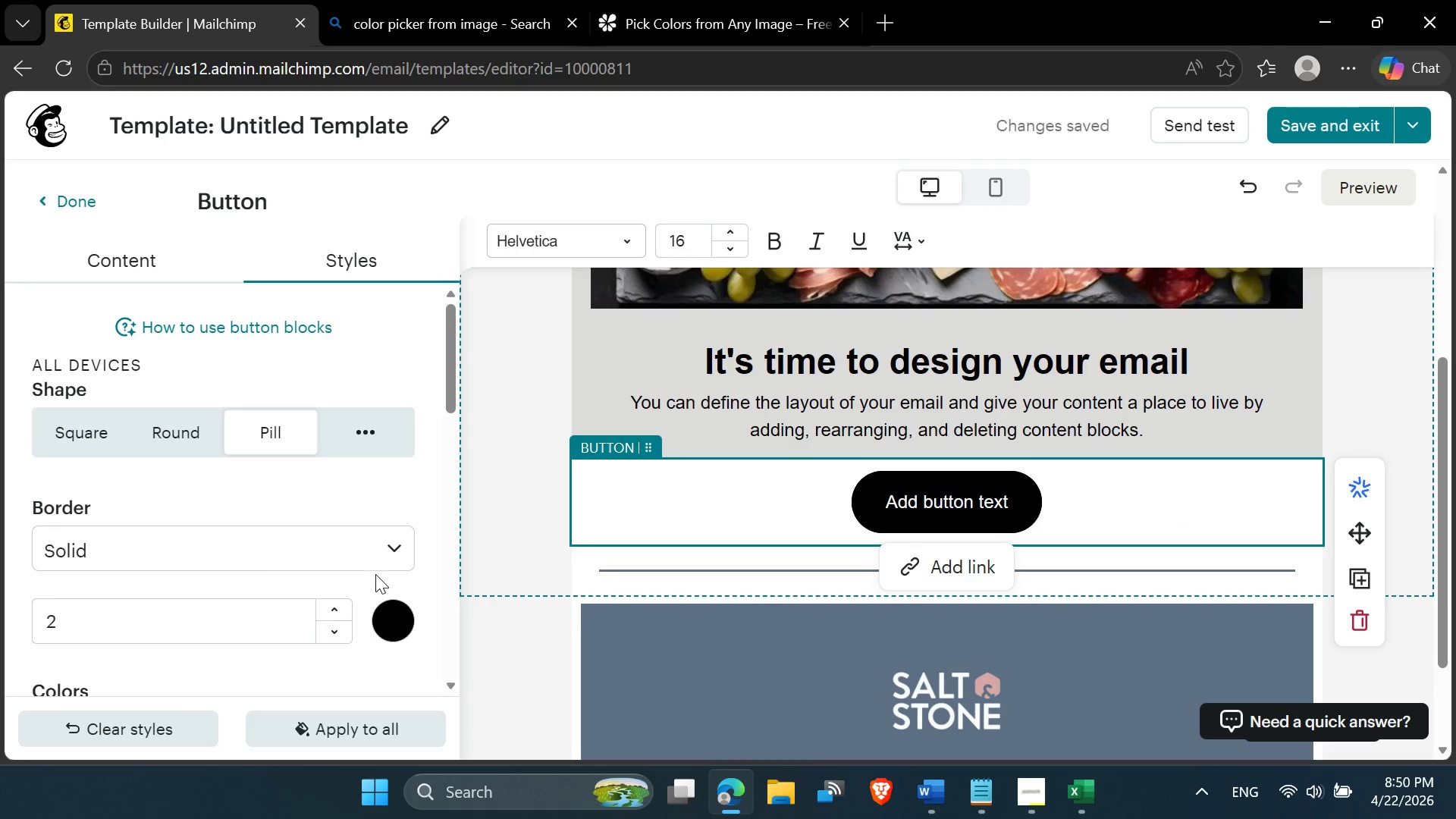 
scroll: coordinate [375, 572], scroll_direction: down, amount: 2.0
 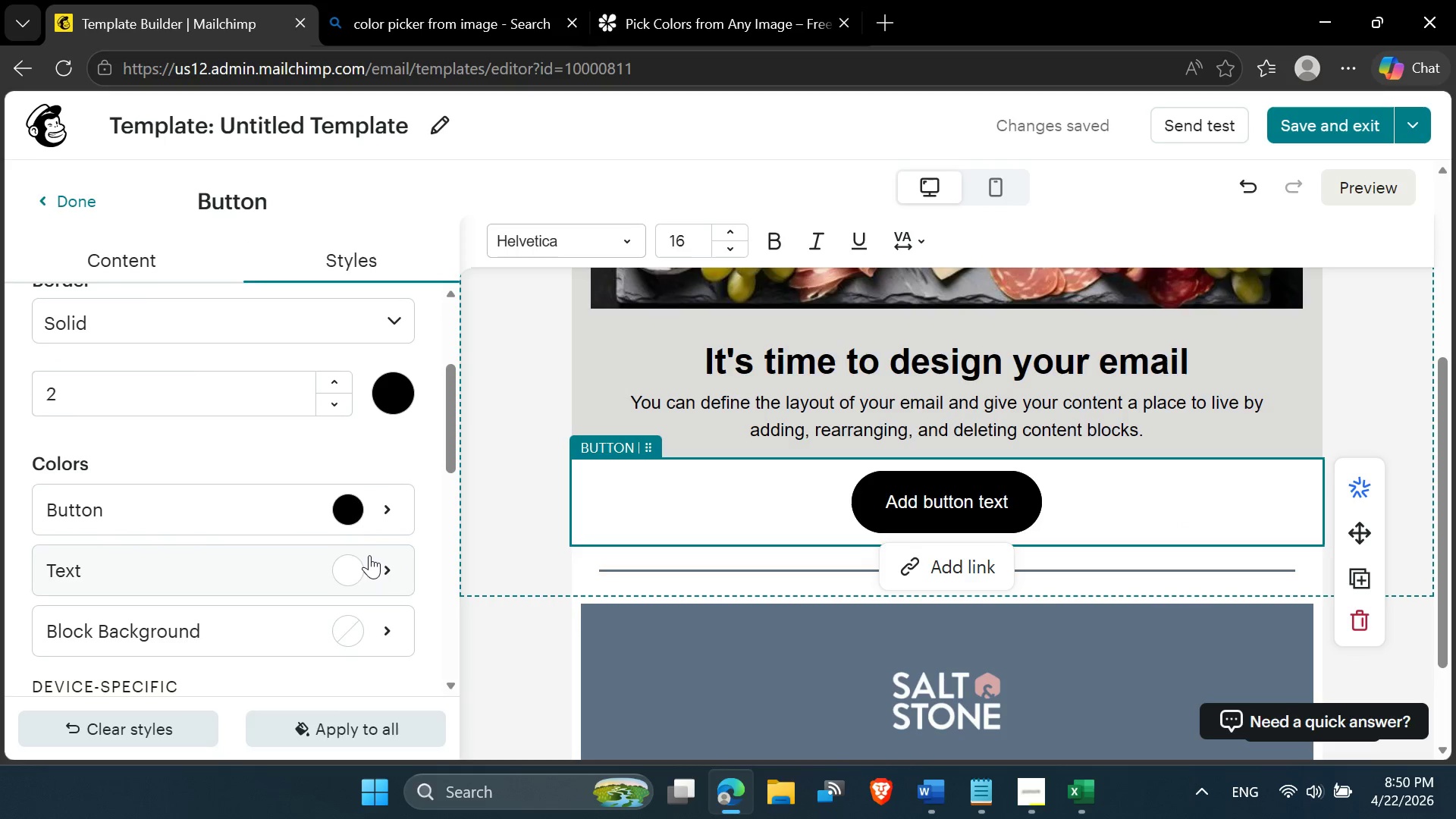 
scroll: coordinate [367, 479], scroll_direction: up, amount: 1.0
 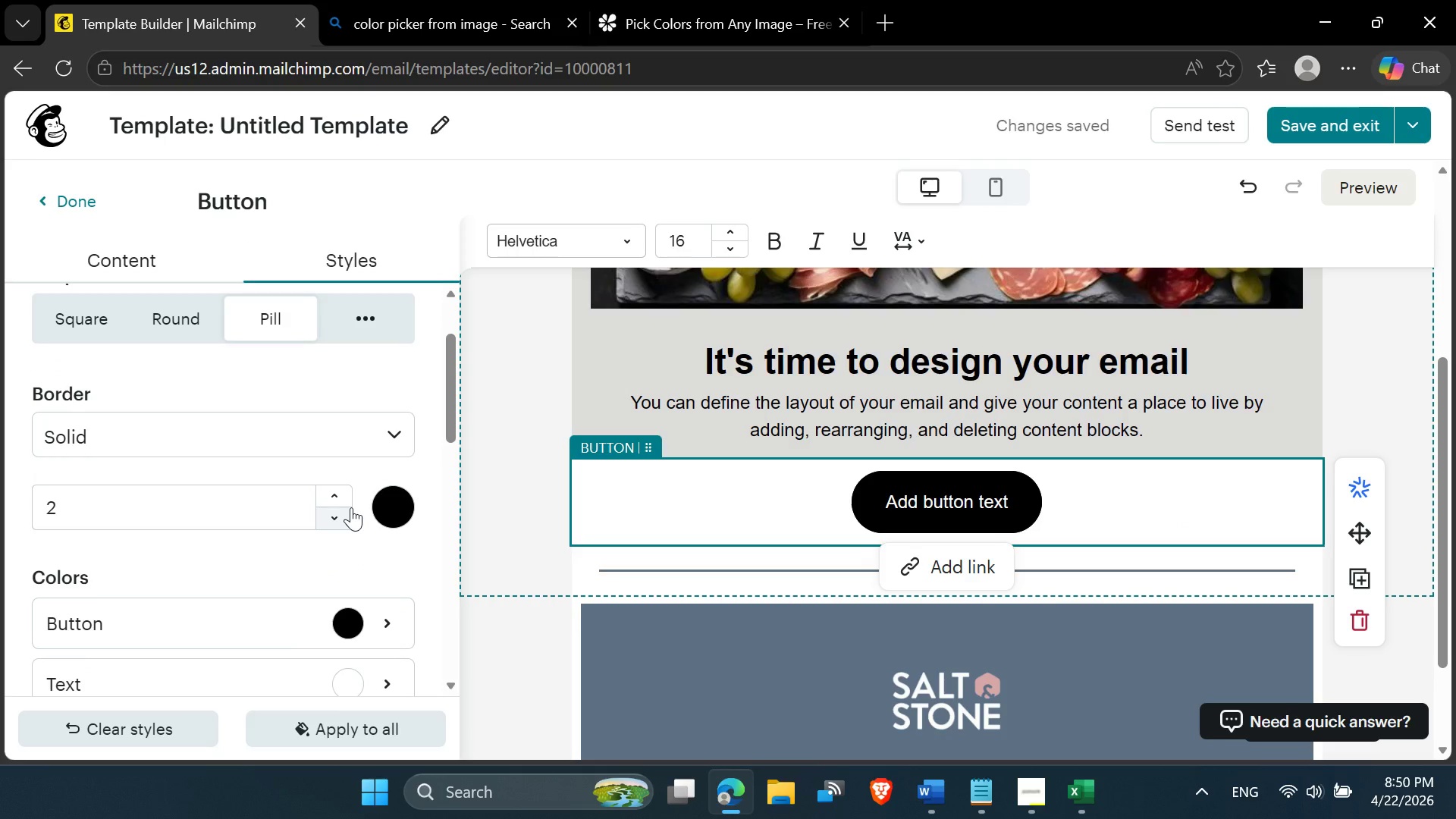 
scroll: coordinate [350, 509], scroll_direction: down, amount: 1.0
 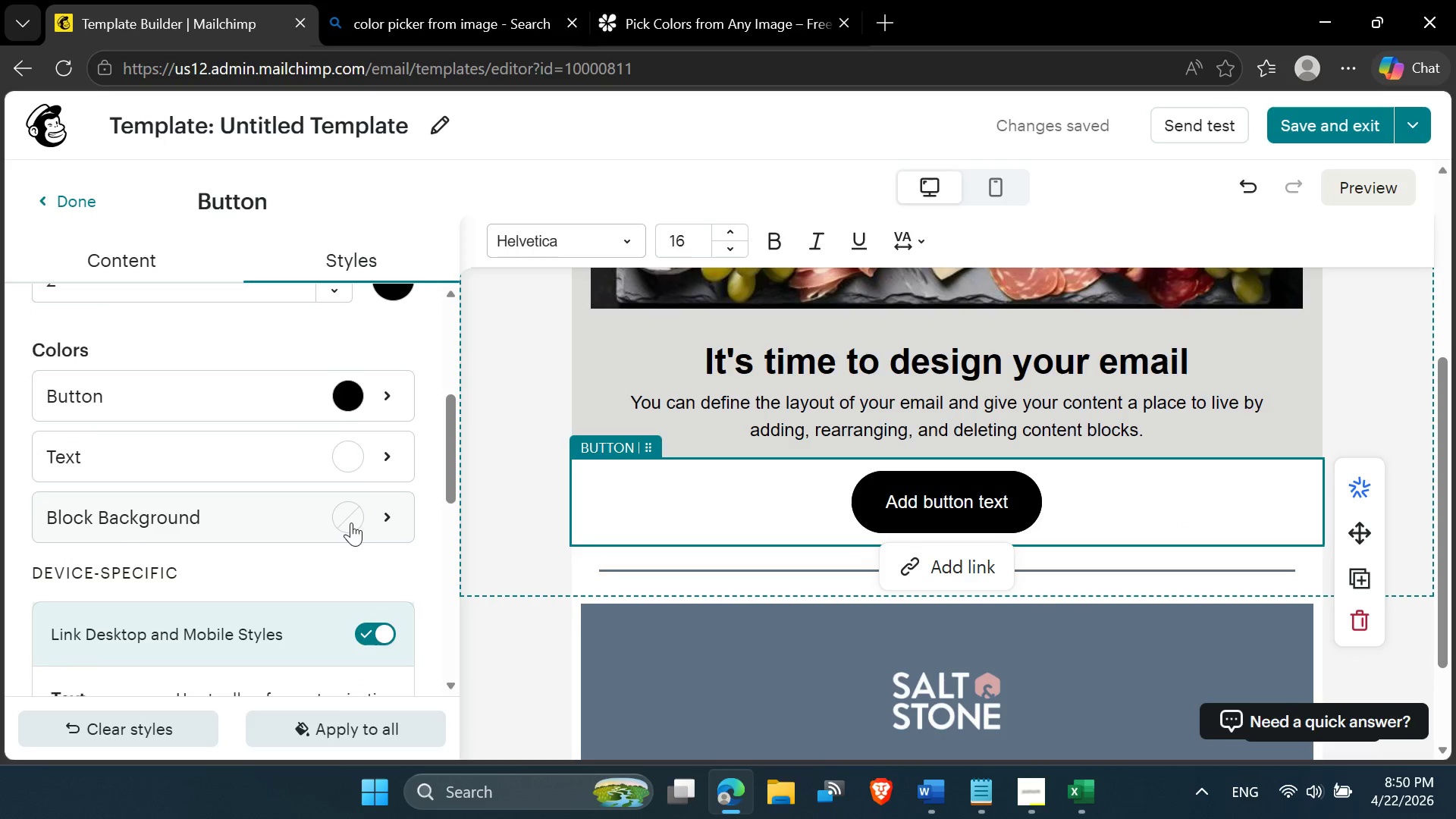 
left_click([346, 525])
 